 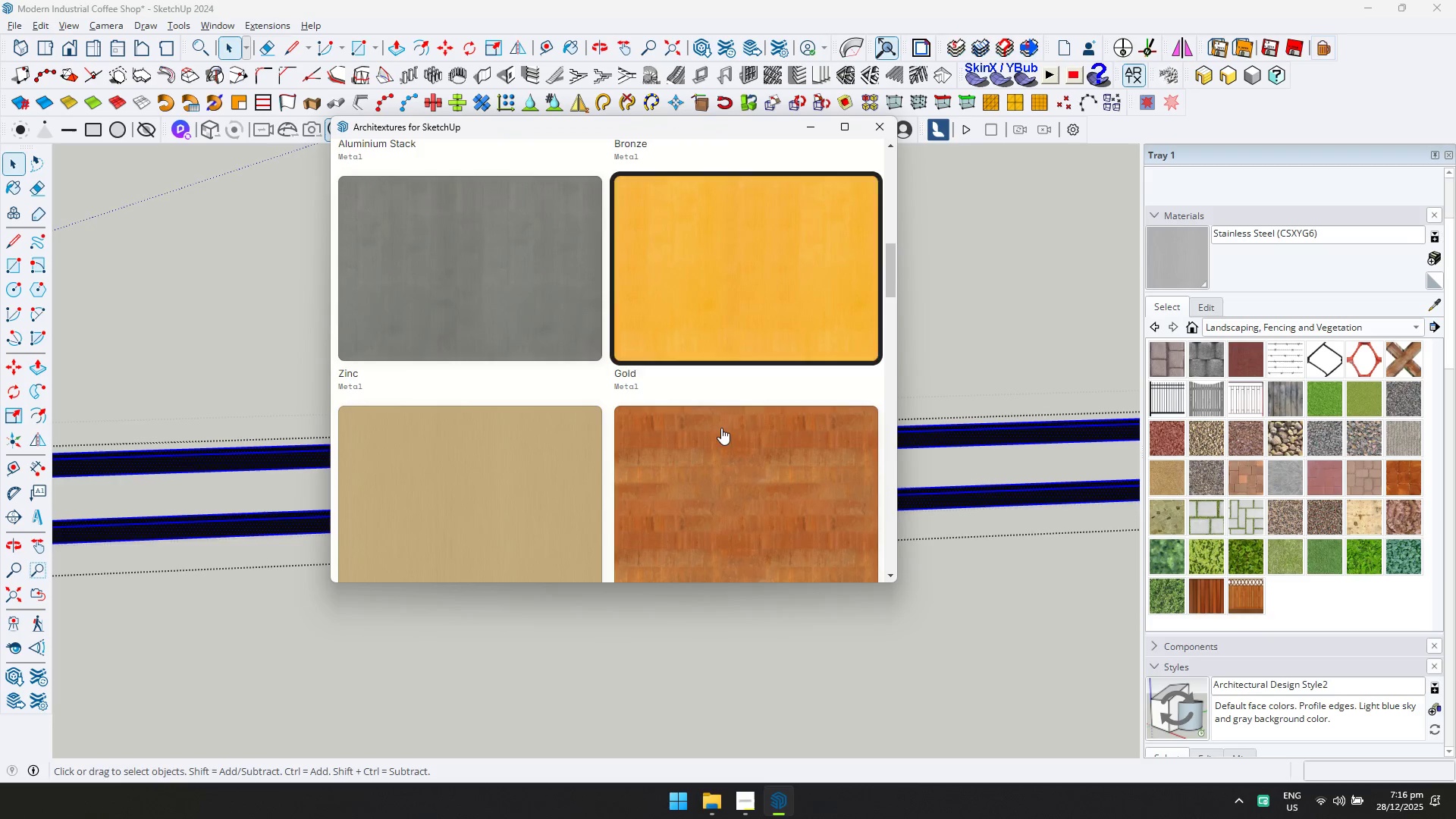 
scroll: coordinate [733, 438], scroll_direction: up, amount: 1.0
 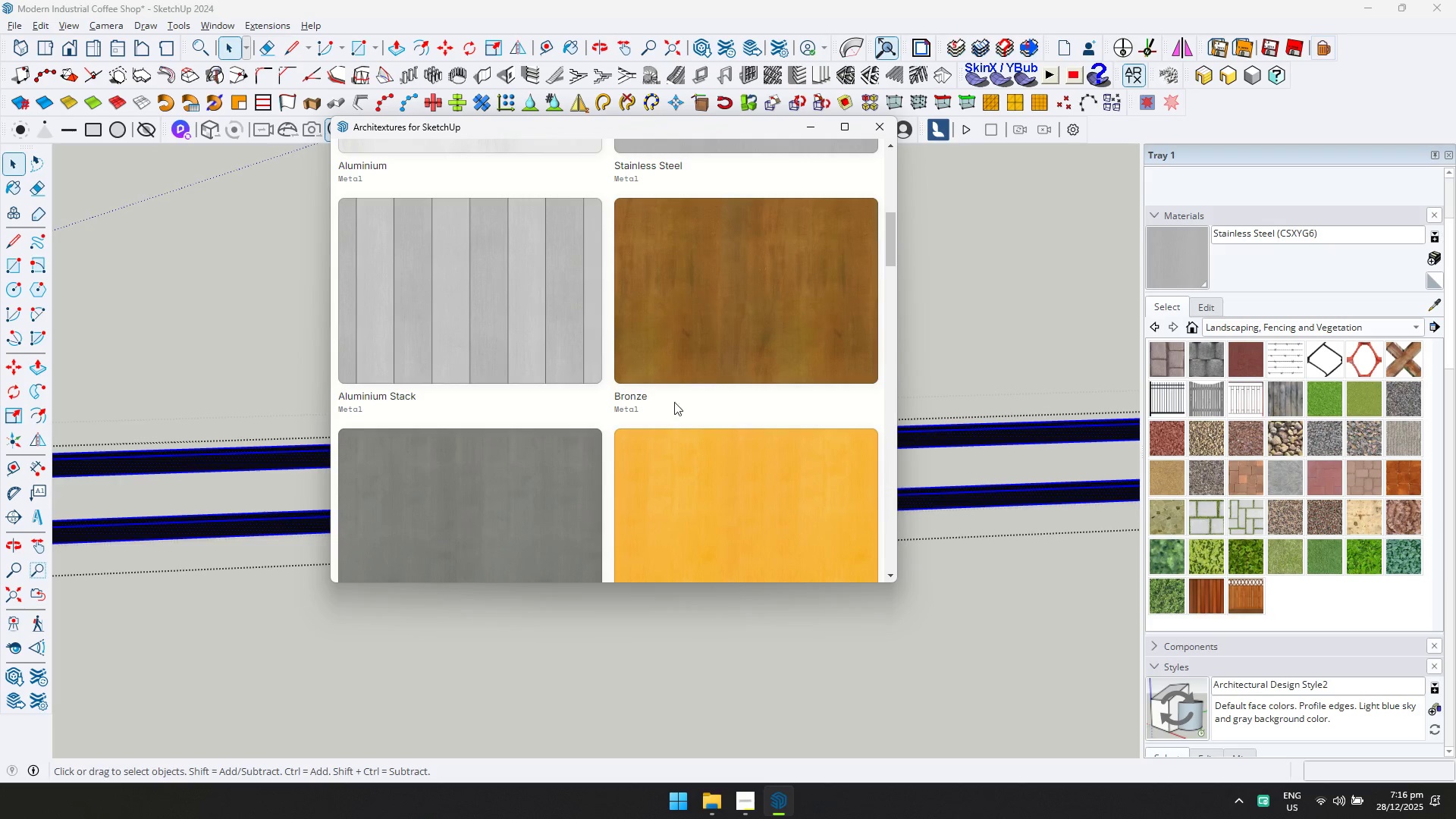 
scroll: coordinate [539, 450], scroll_direction: down, amount: 1.0
 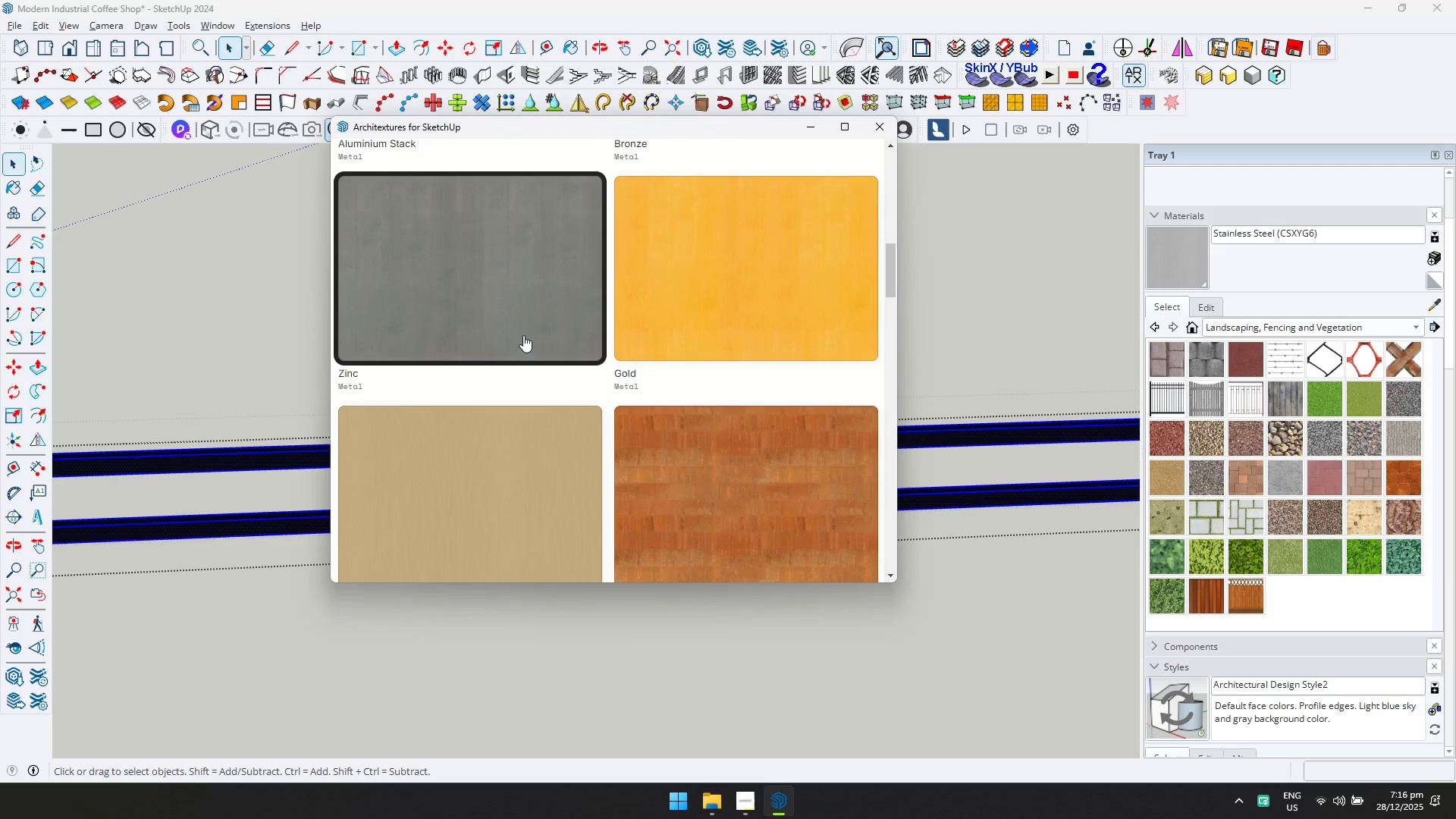 
scroll: coordinate [526, 352], scroll_direction: up, amount: 2.0
 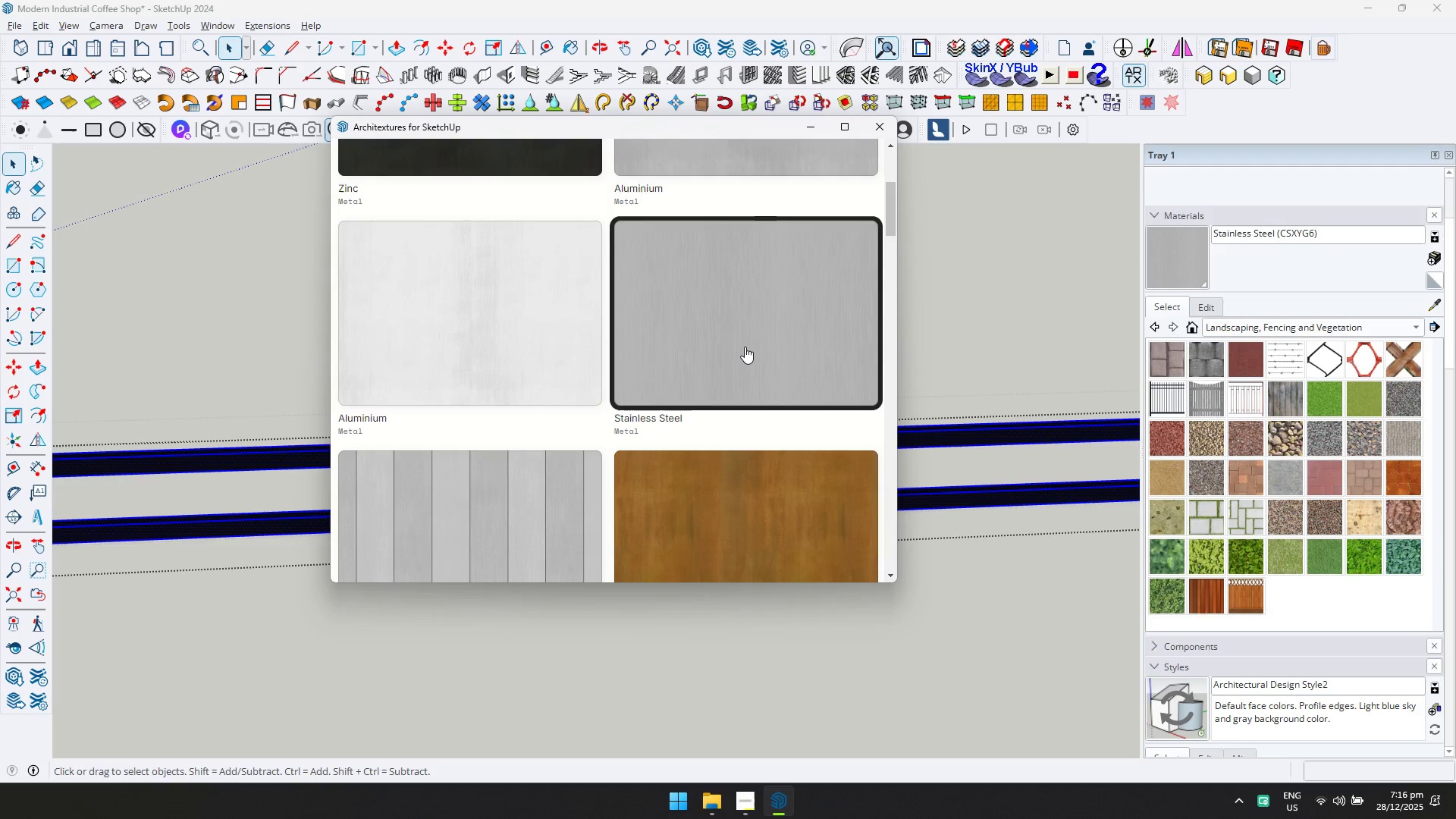 
left_click([745, 347])
 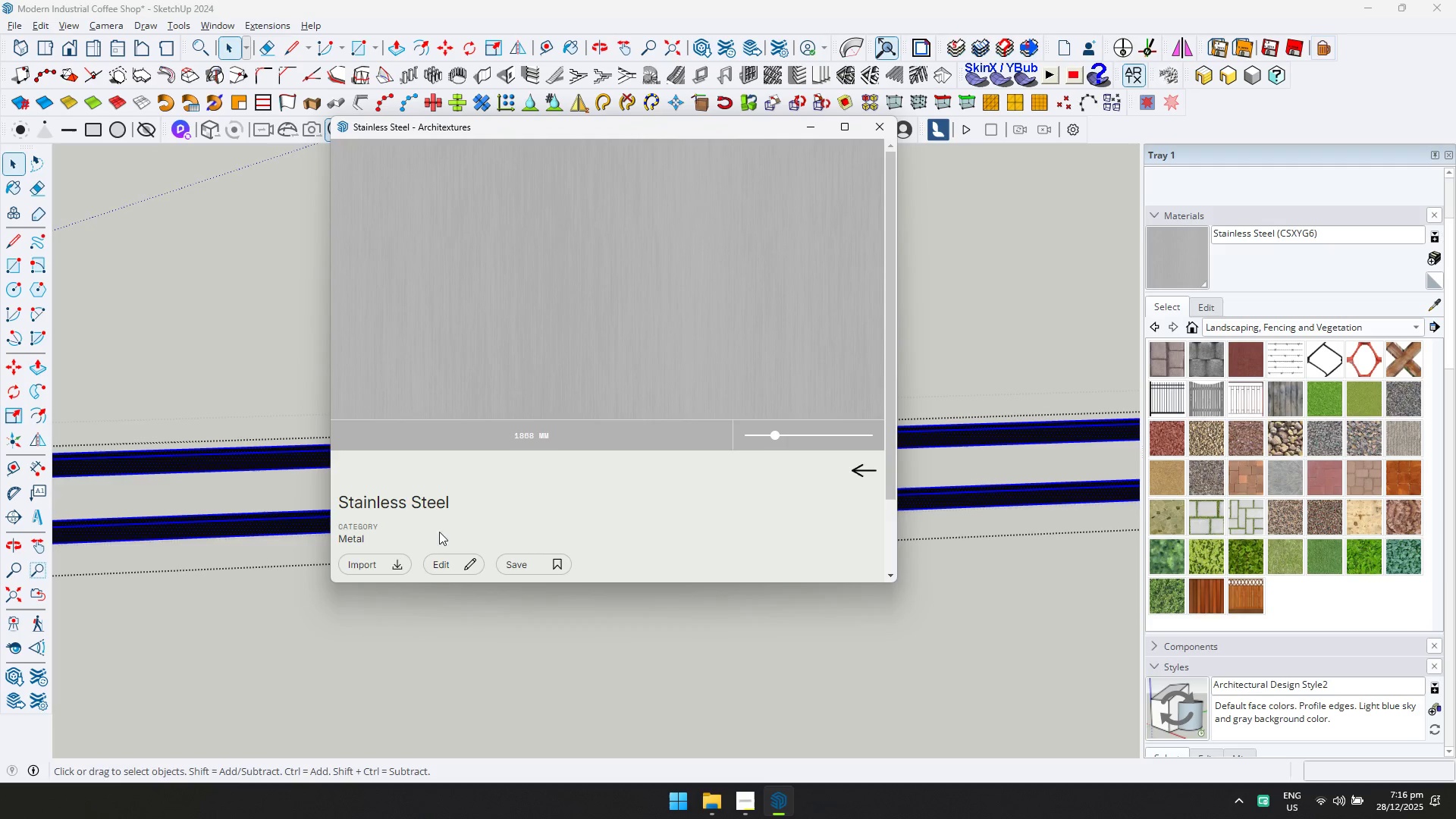 
scroll: coordinate [745, 347], scroll_direction: none, amount: 0.0
 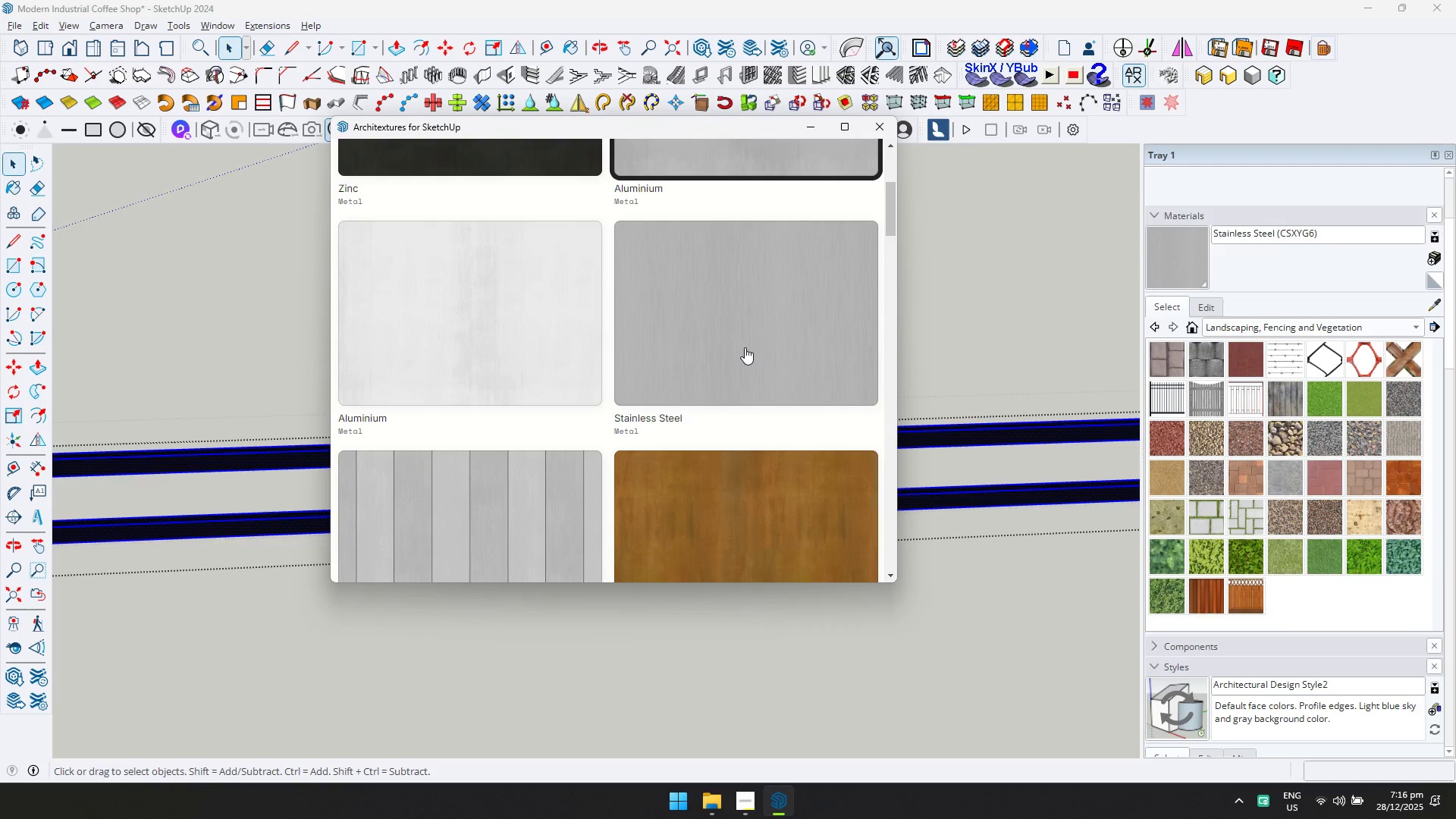 
left_click([397, 556])
 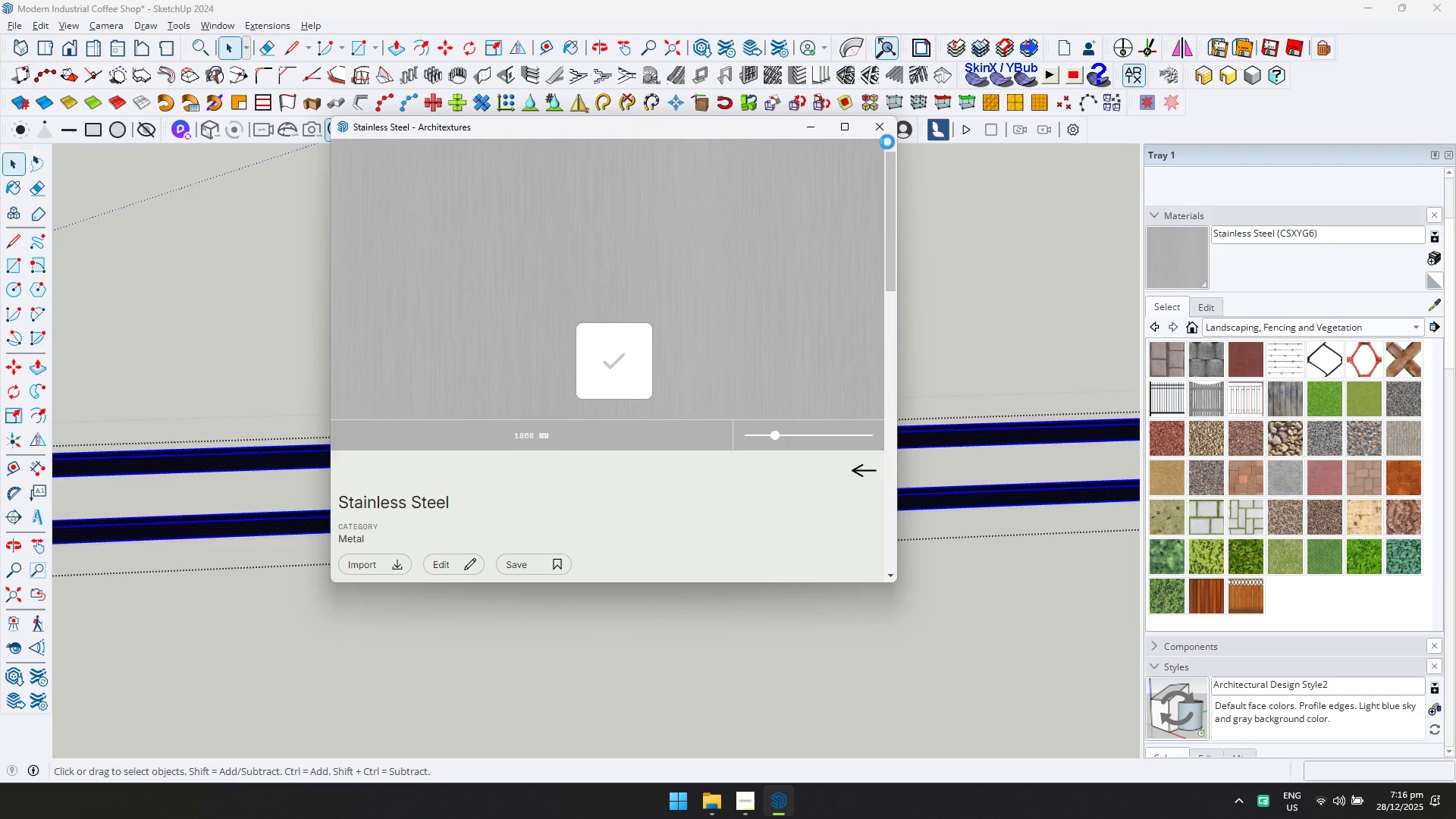 
left_click([888, 133])
 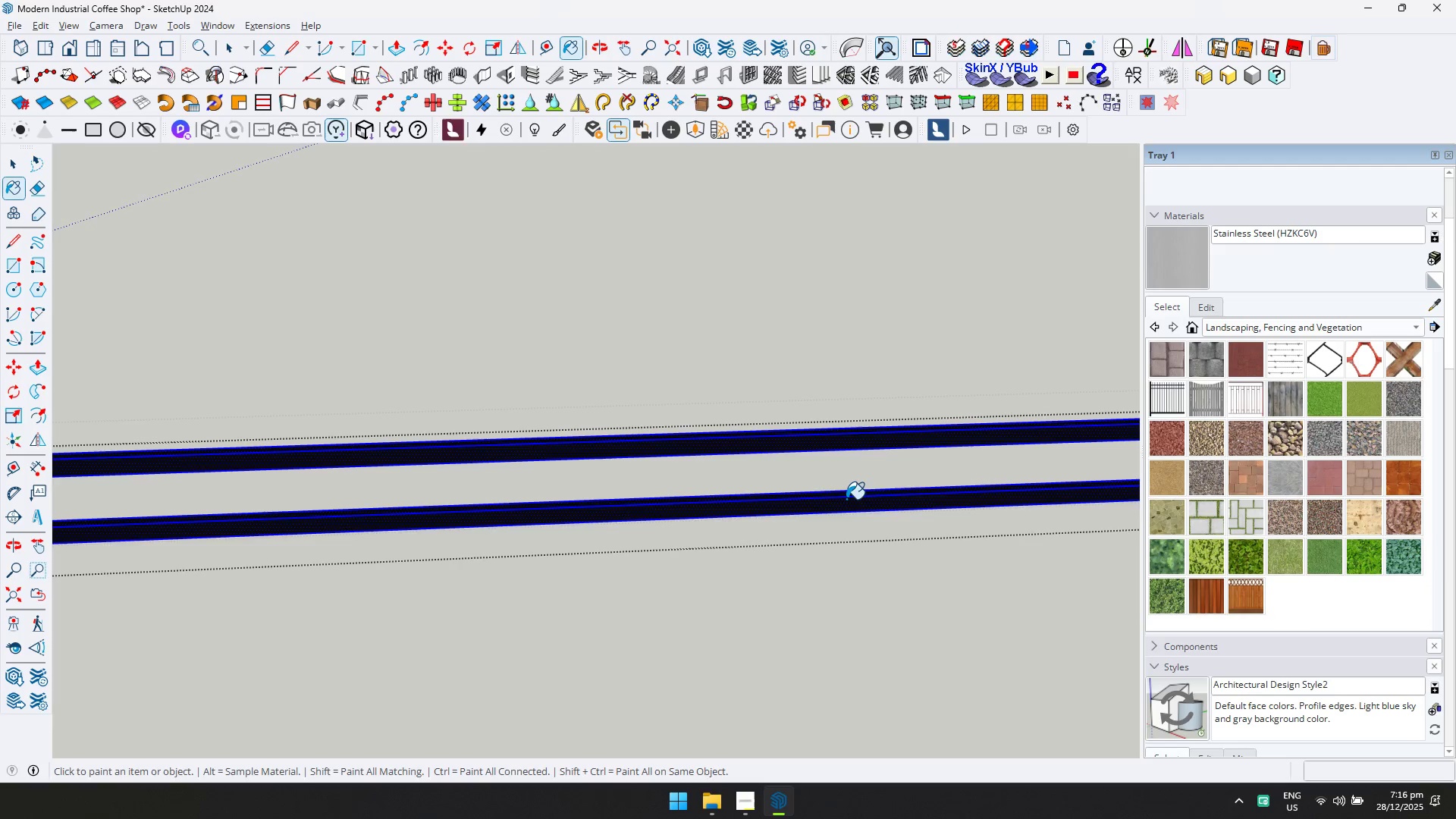 
left_click([846, 502])
 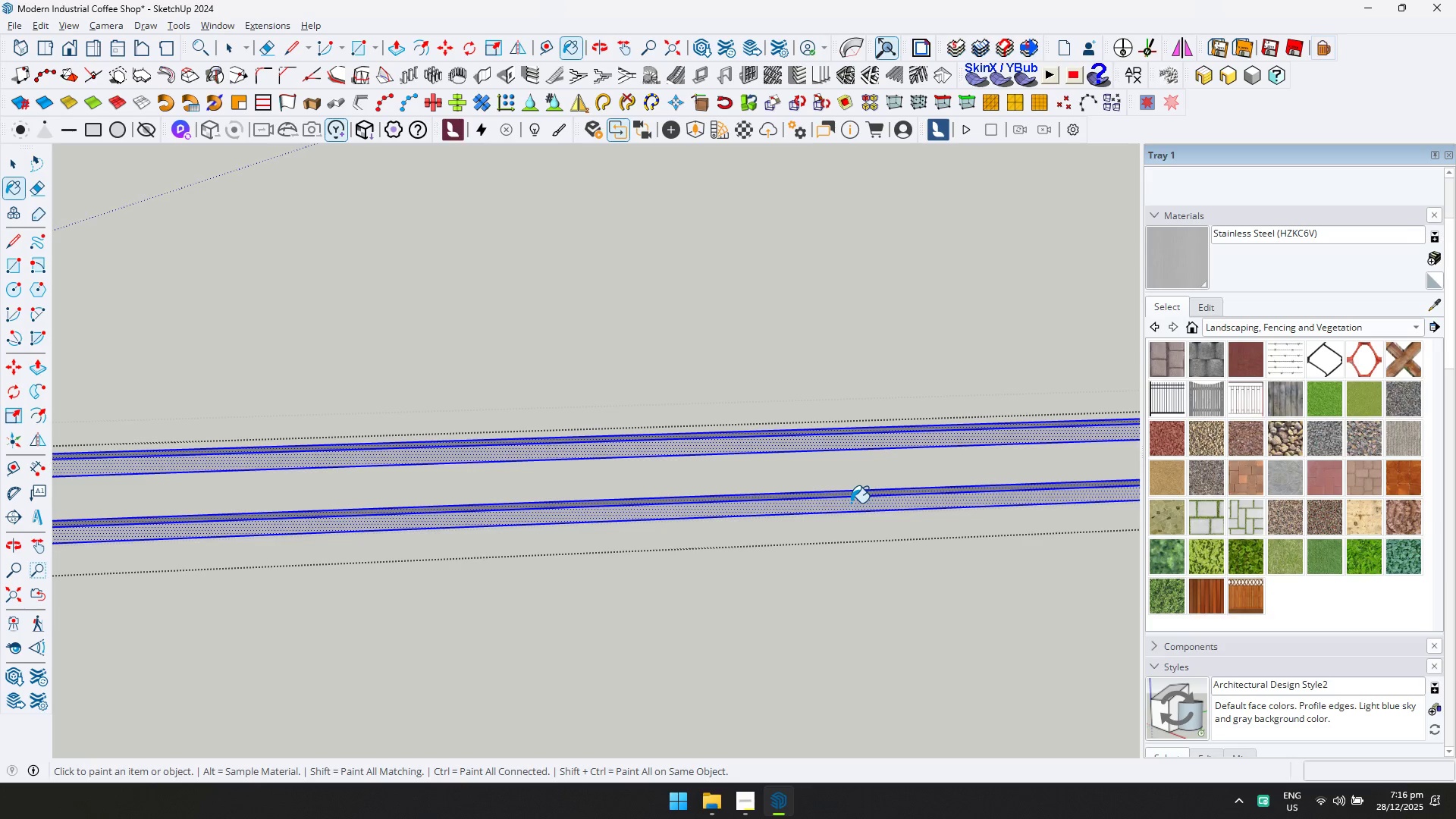 
key(Space)
 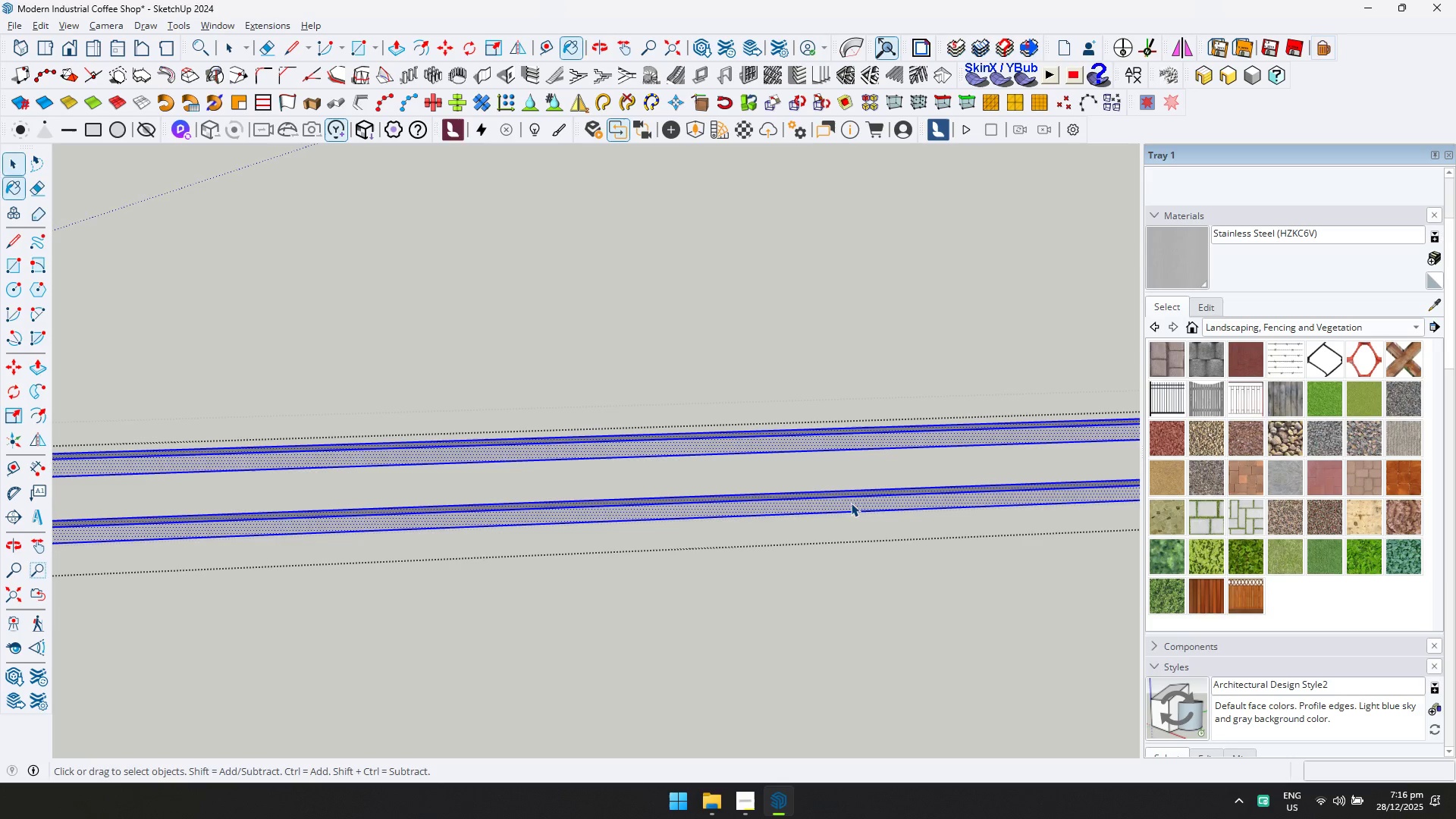 
key(Space)
 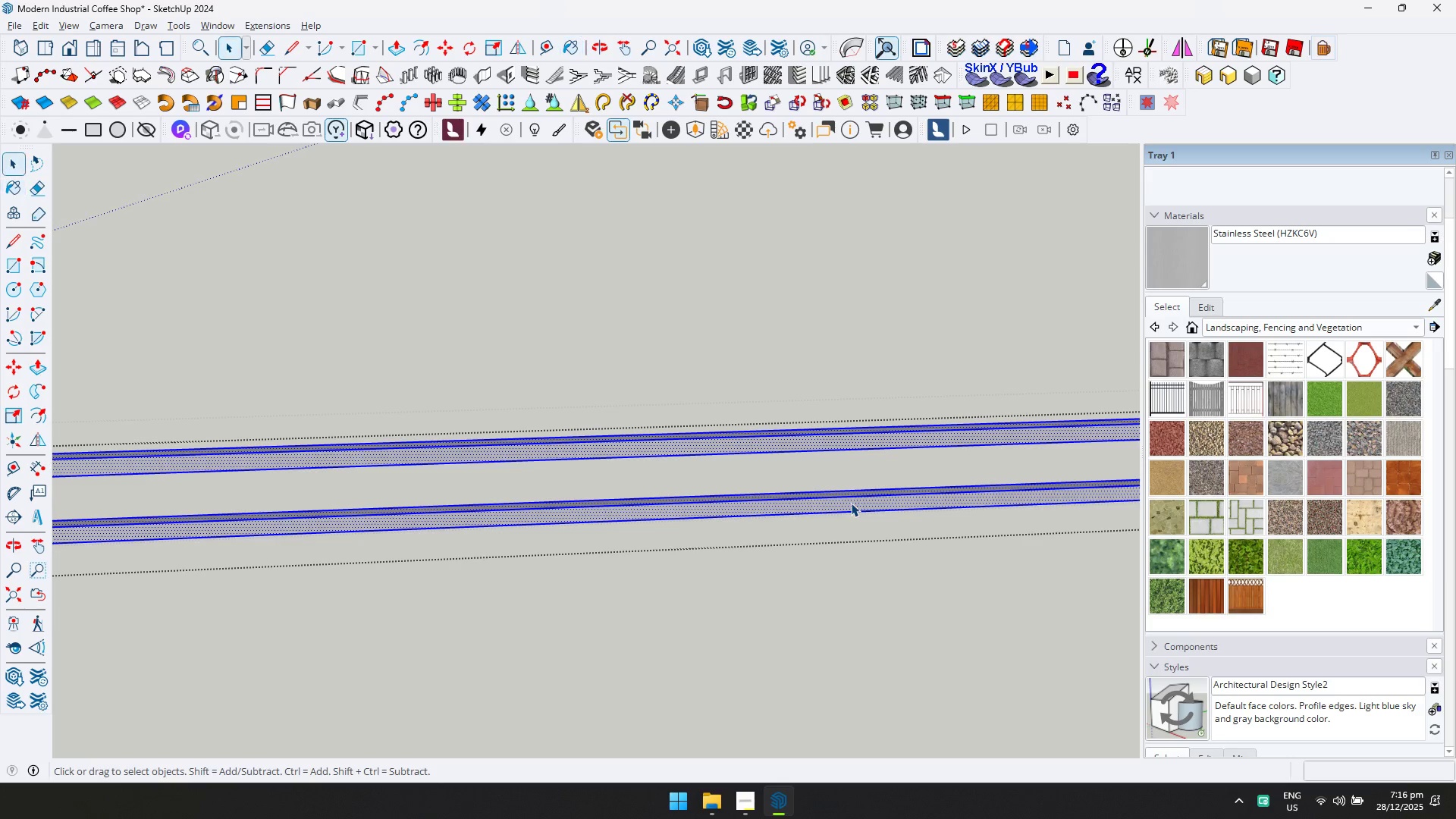 
key(Escape)
 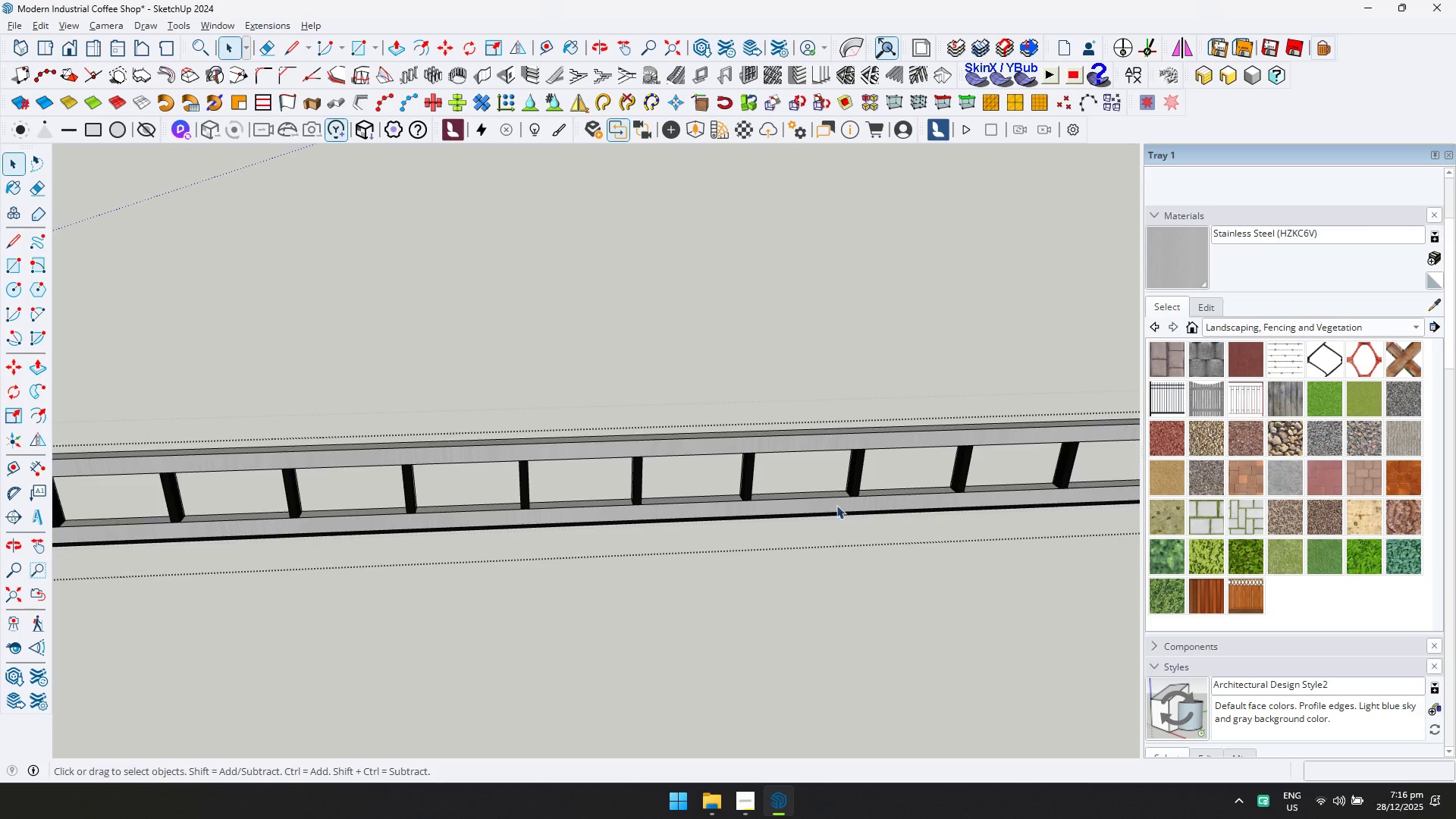 
left_click([852, 473])
 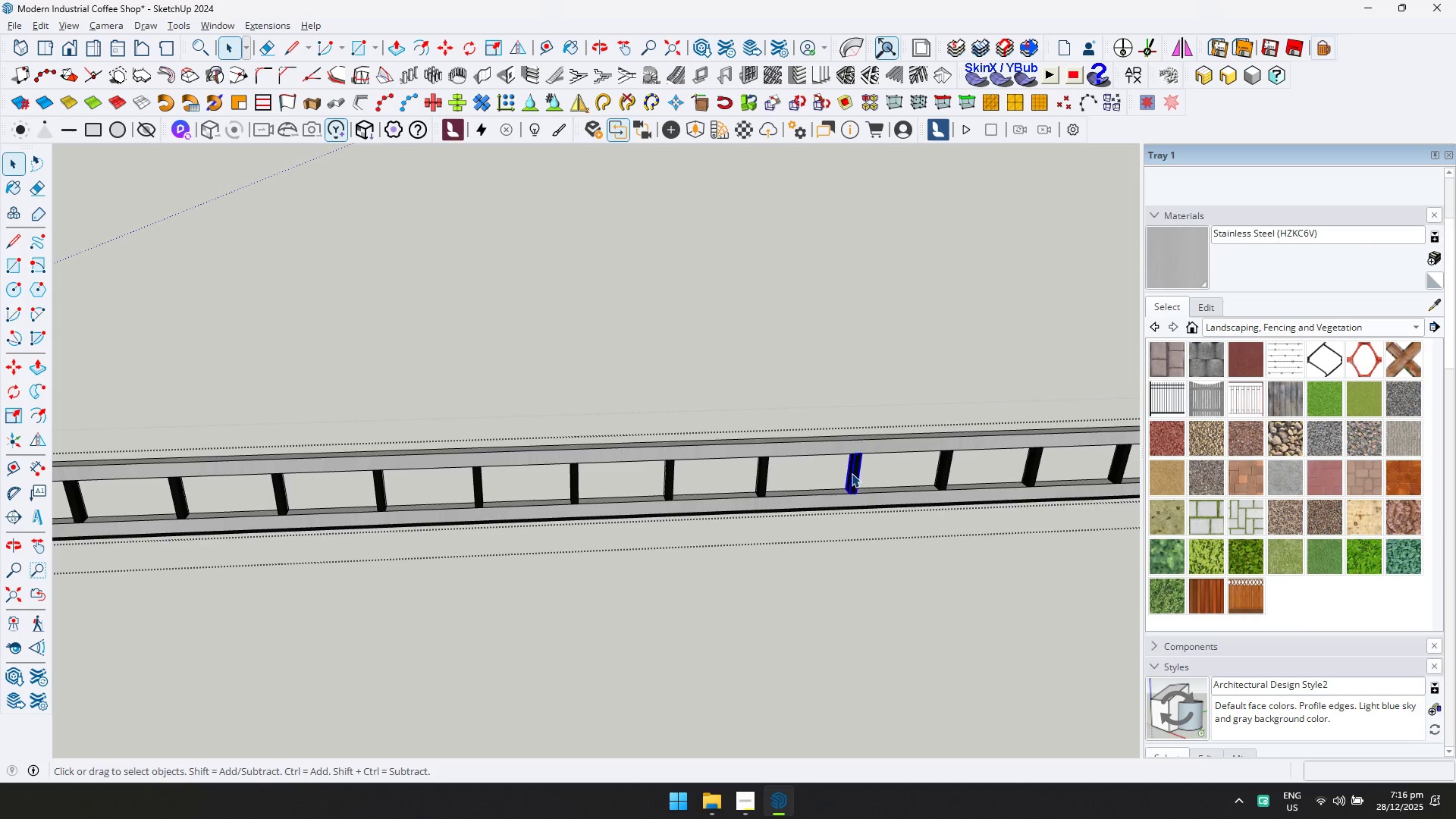 
scroll: coordinate [844, 477], scroll_direction: down, amount: 2.0
 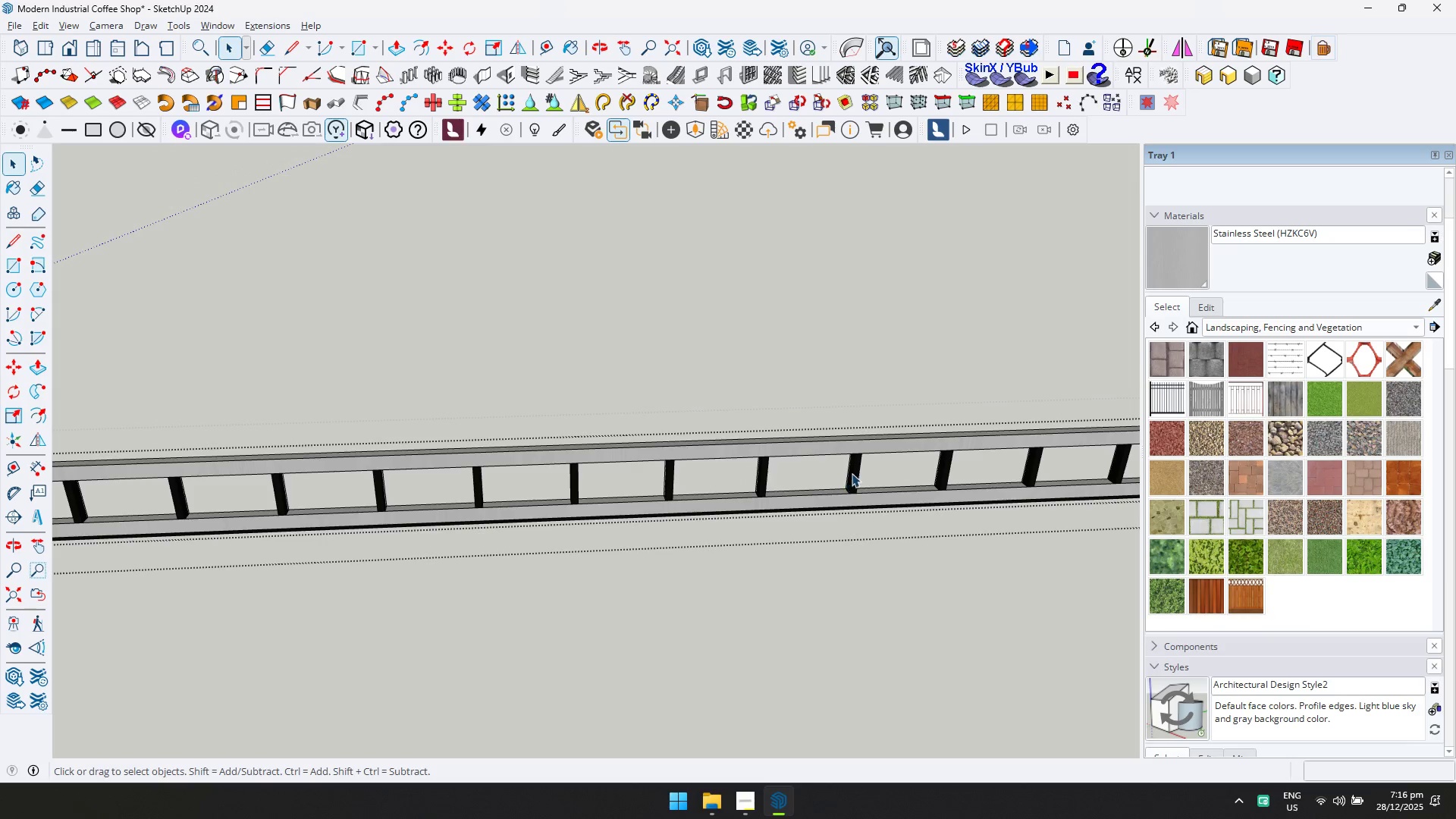 
double_click([852, 473])
 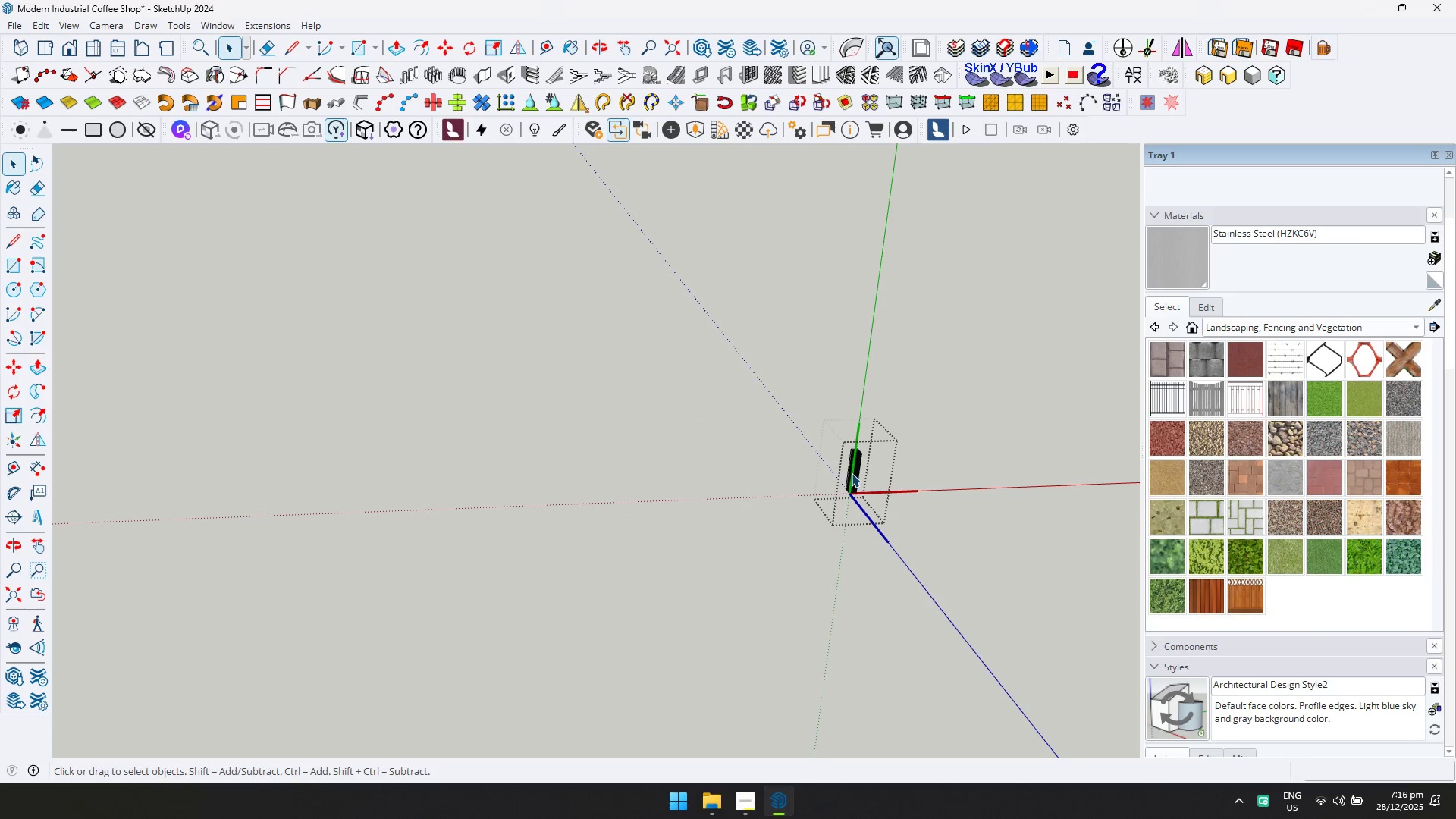 
key(Control+ControlLeft)
 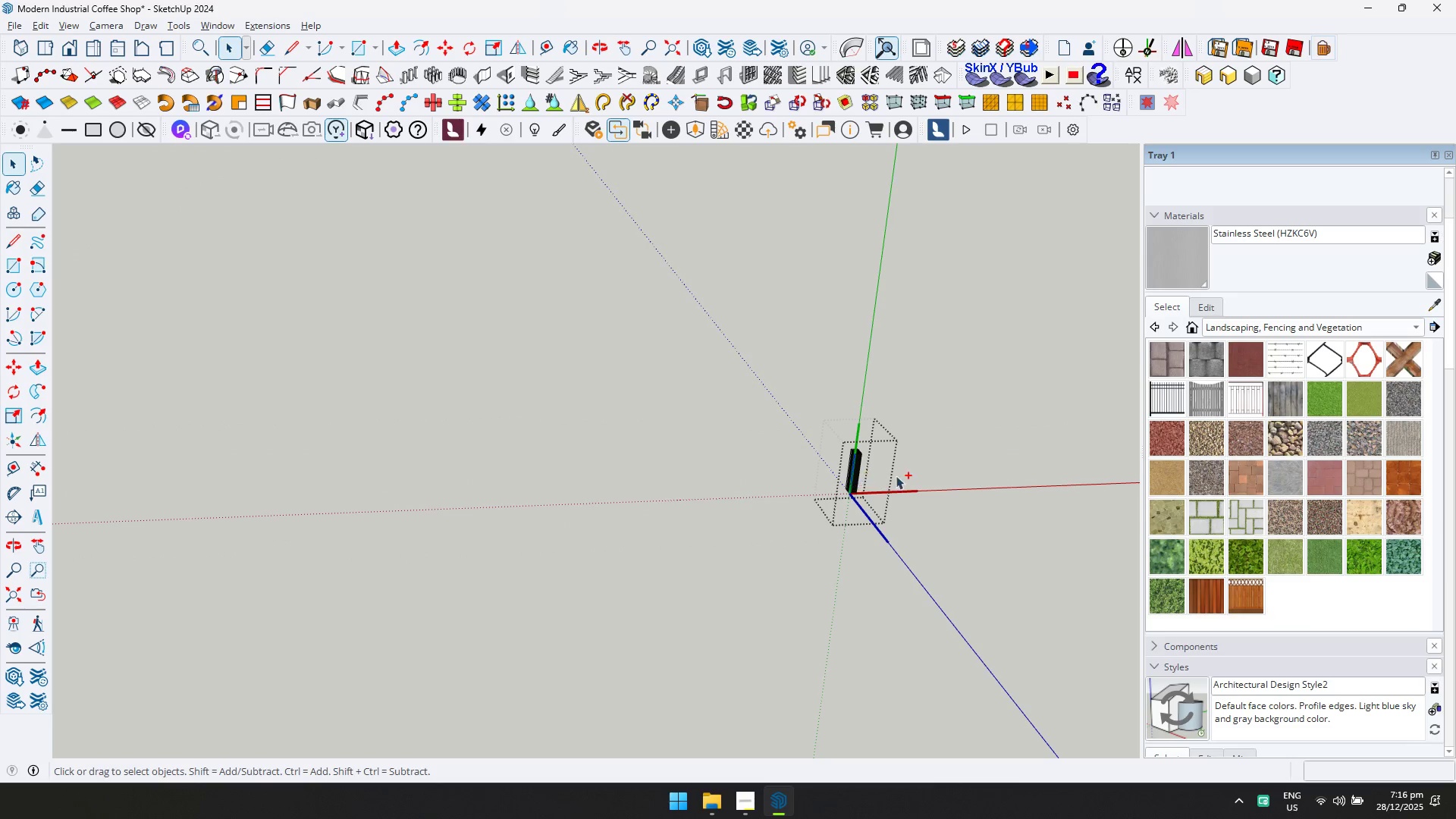 
key(Control+A)
 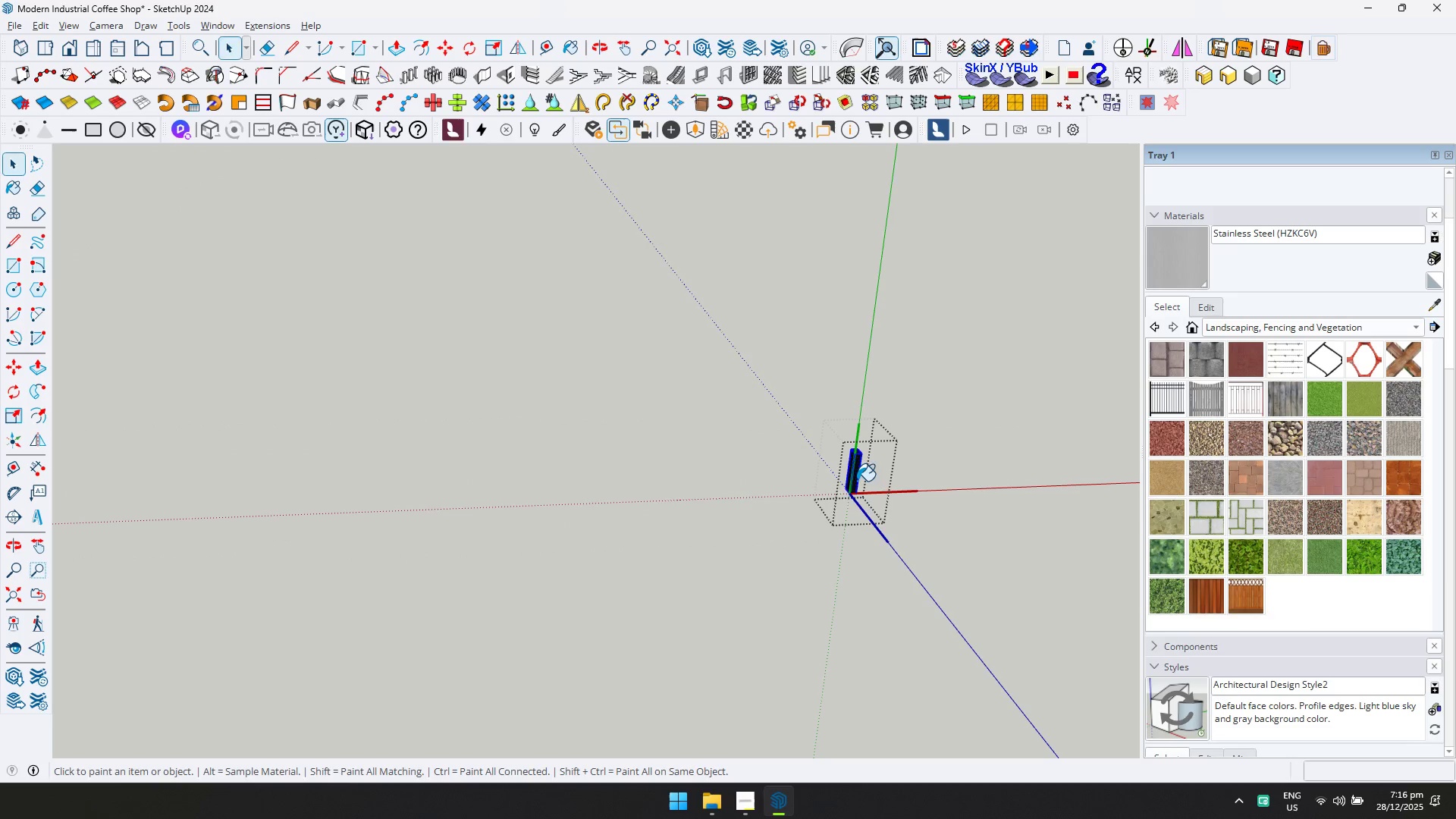 
left_click([850, 478])
 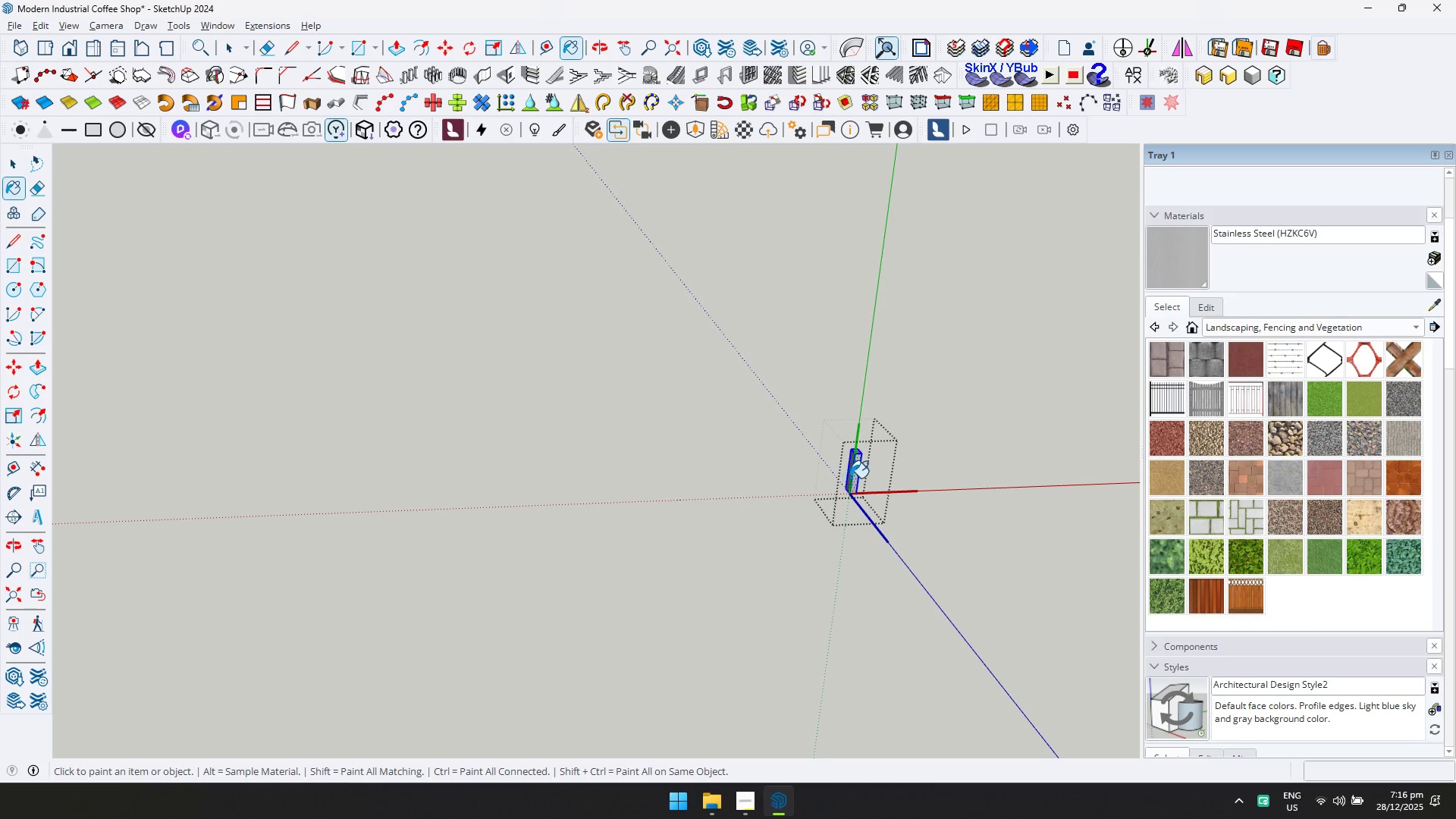 
key(Space)
 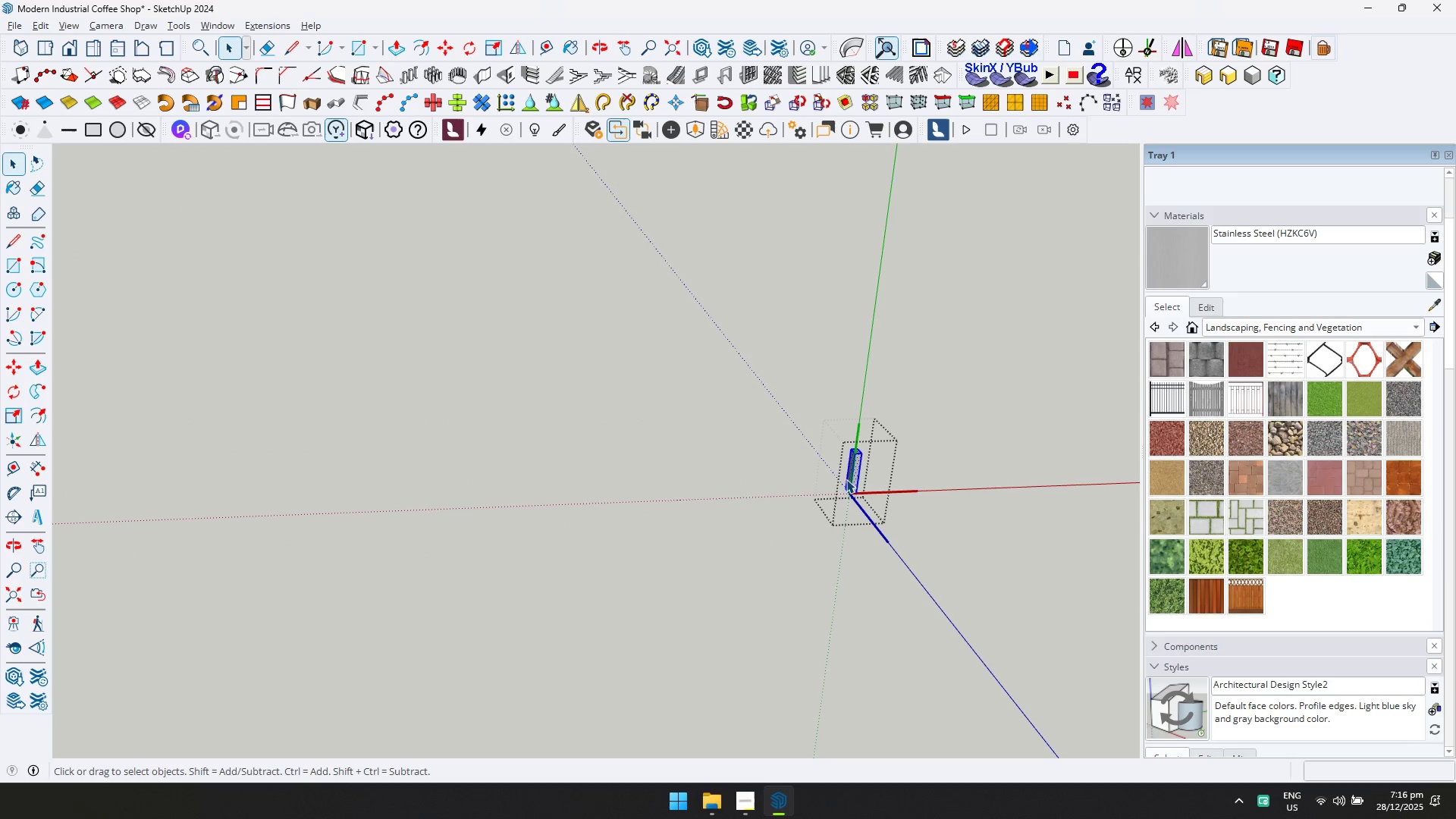 
key(Escape)
 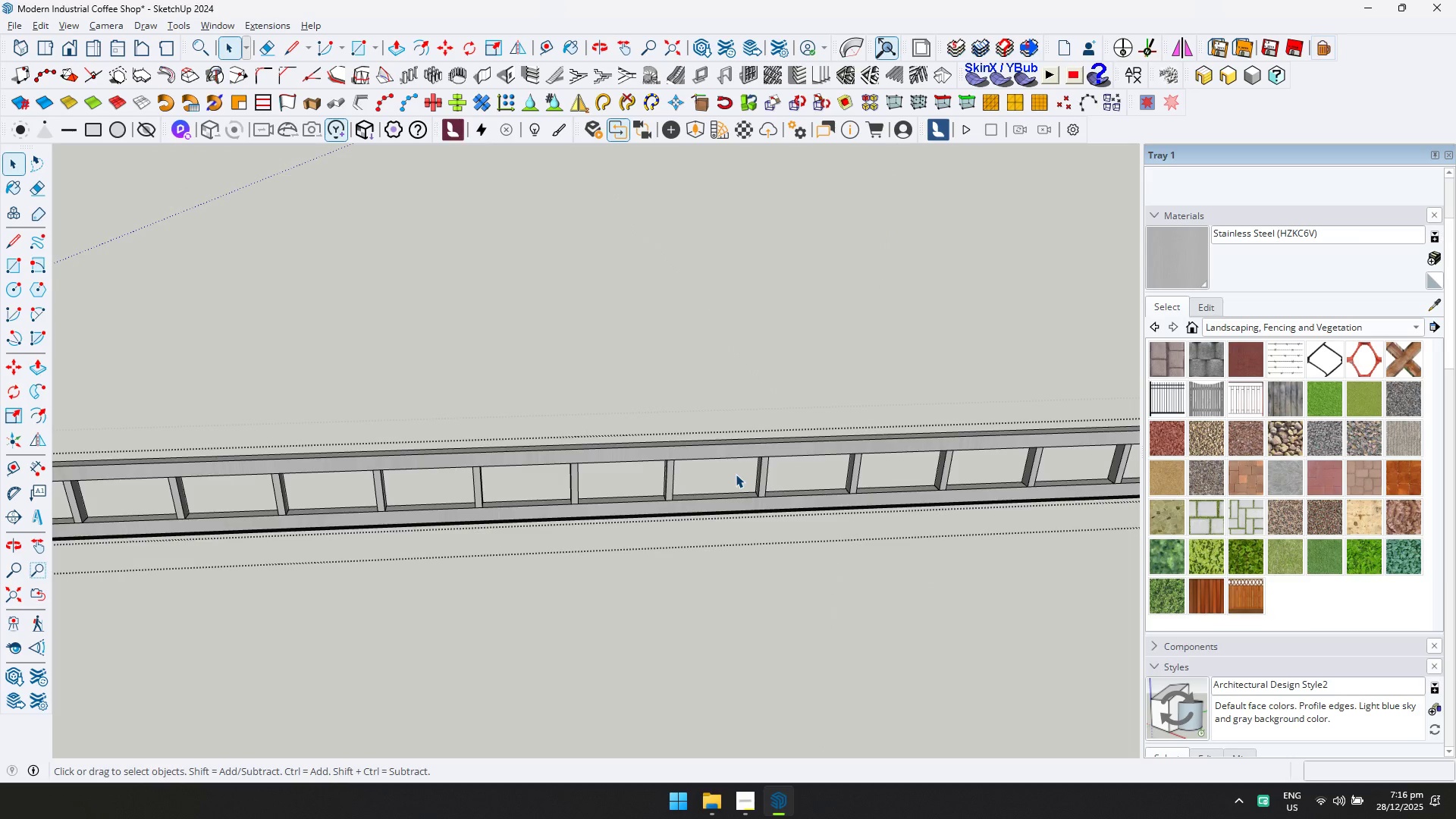 
key(Escape)
 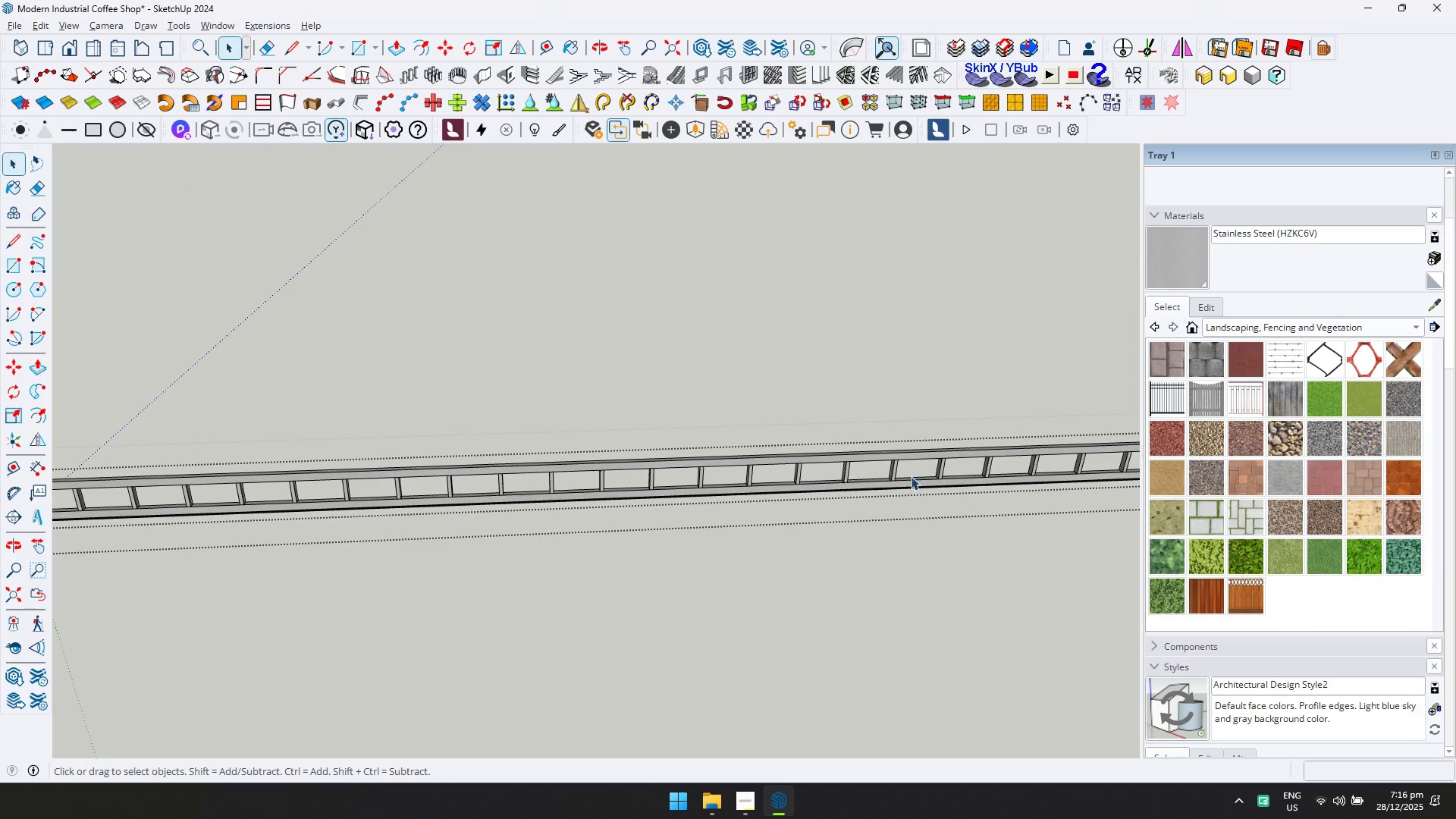 
scroll: coordinate [736, 474], scroll_direction: down, amount: 7.0
 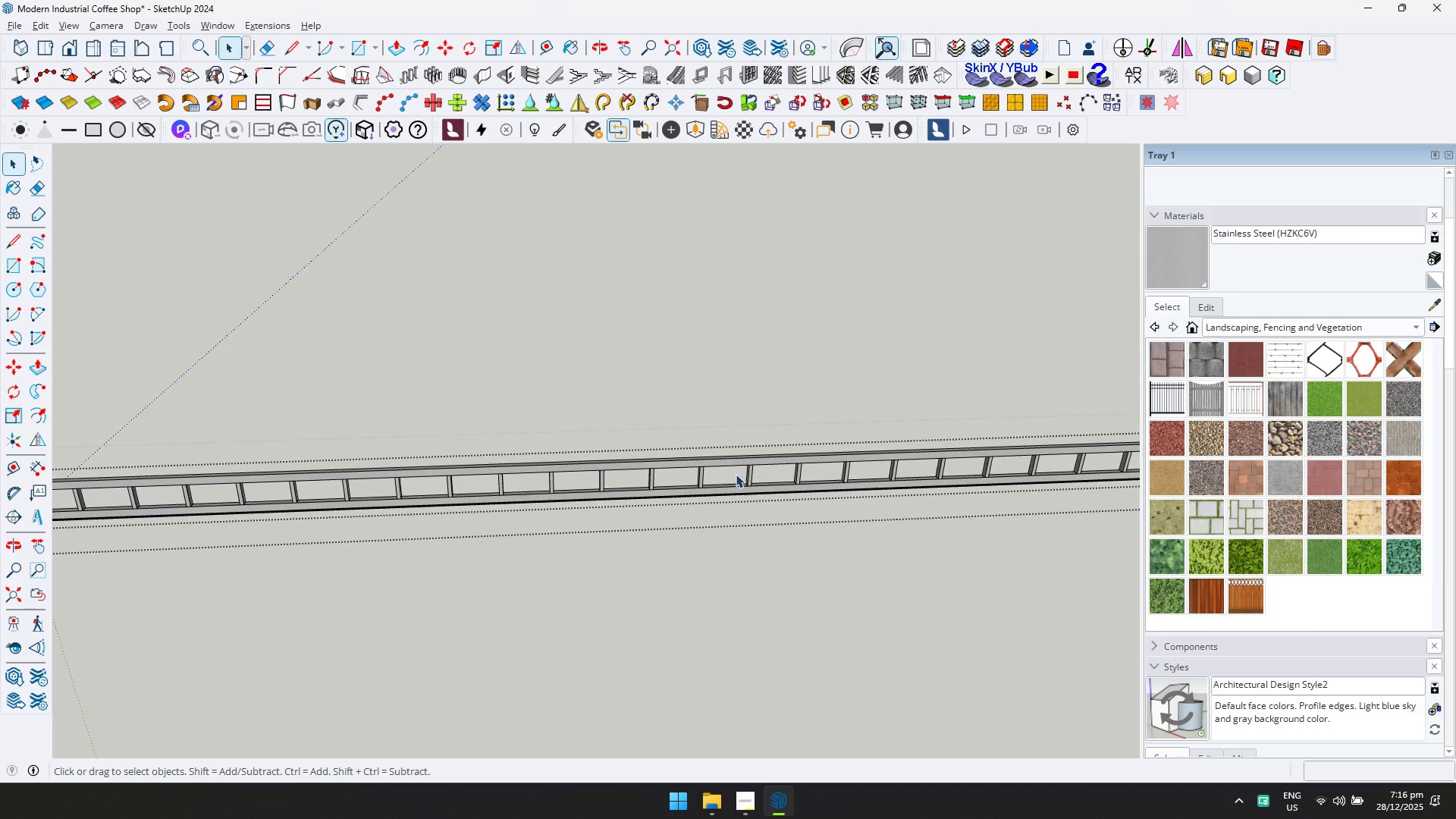 
hold_key(key=ShiftLeft, duration=0.52)
 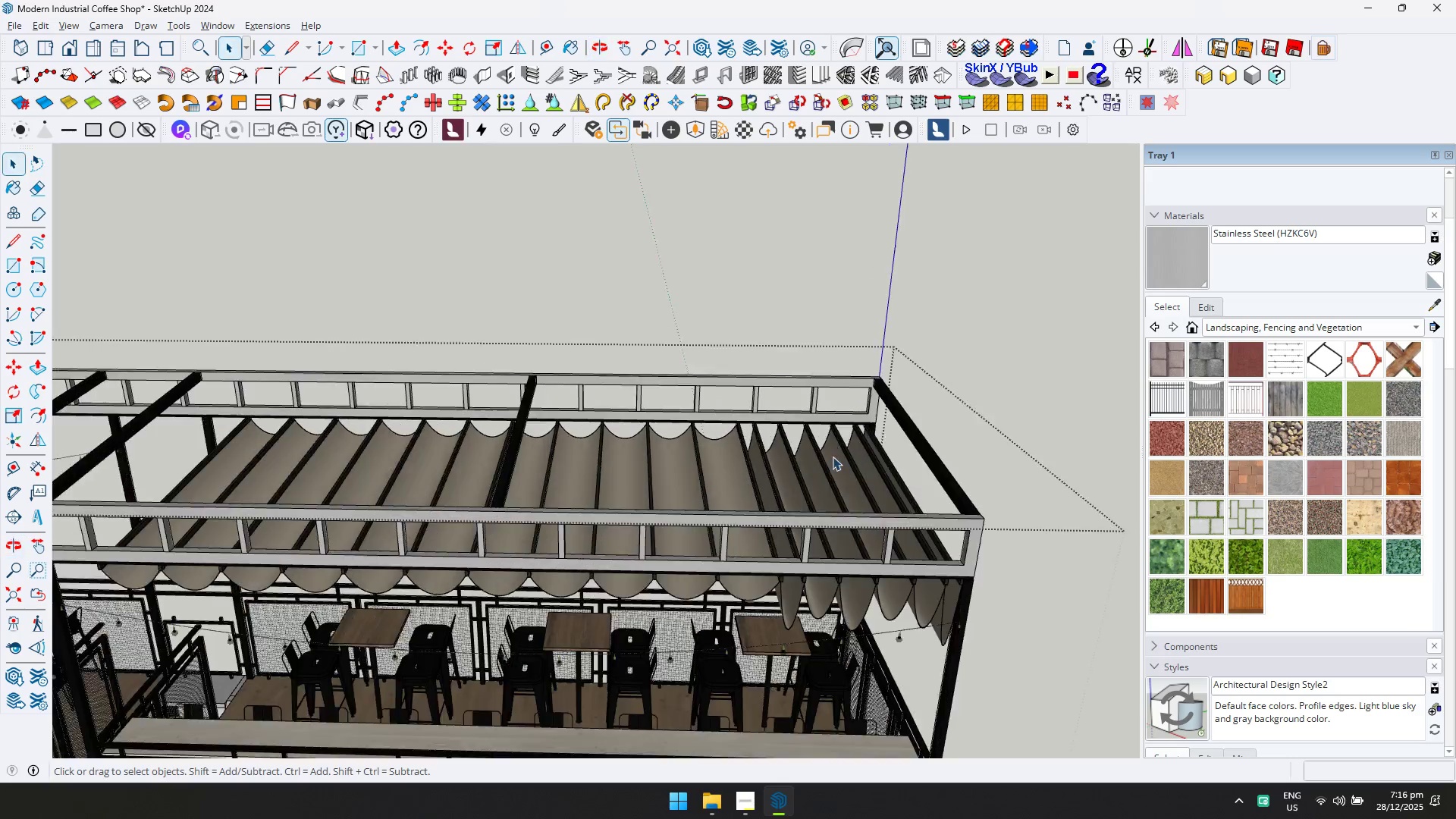 
hold_key(key=ShiftLeft, duration=6.98)
double_click([931, 423])
 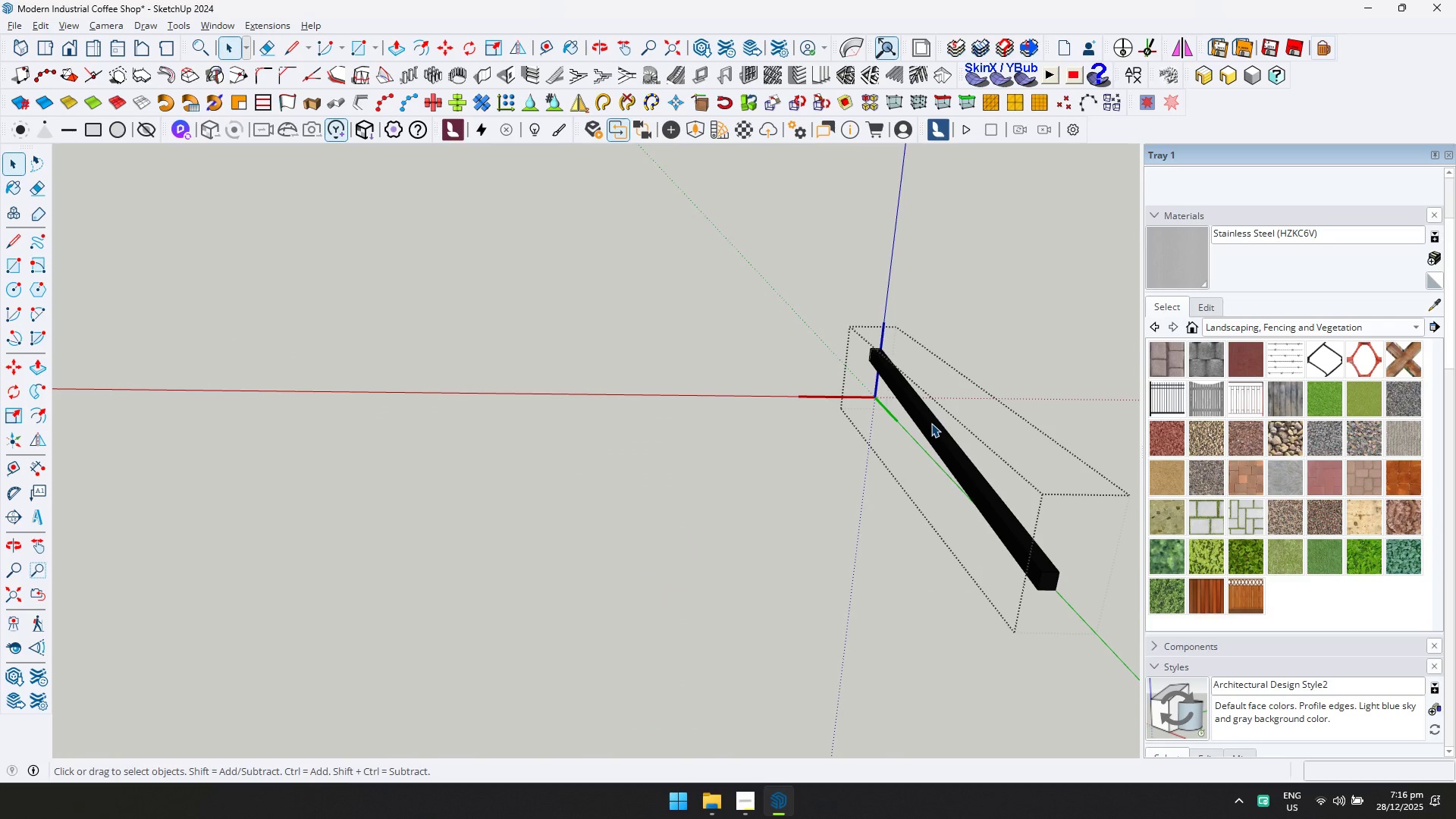 
scroll: coordinate [906, 435], scroll_direction: up, amount: 9.0
 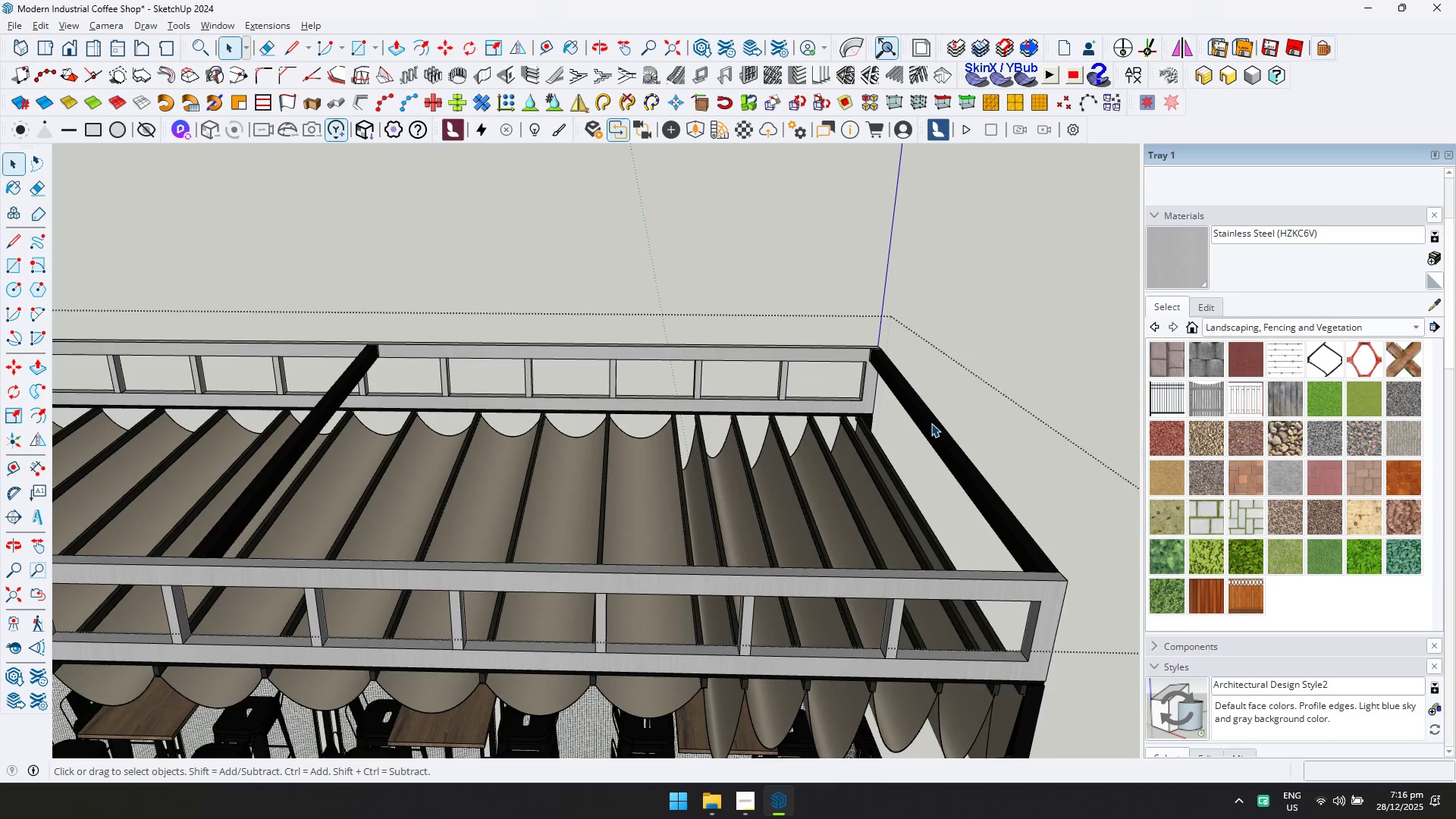 
double_click([931, 423])
 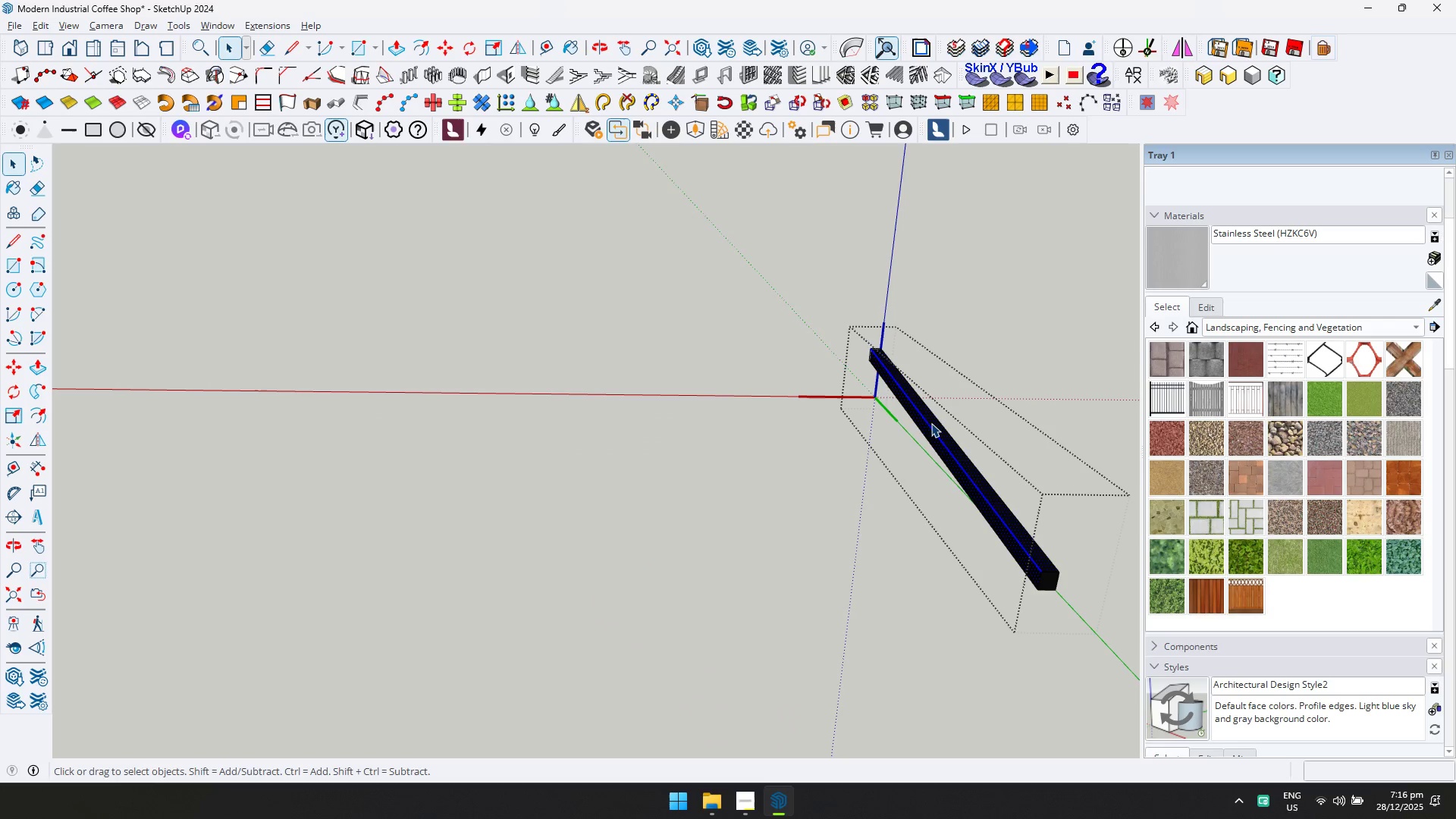 
key(Control+A)
 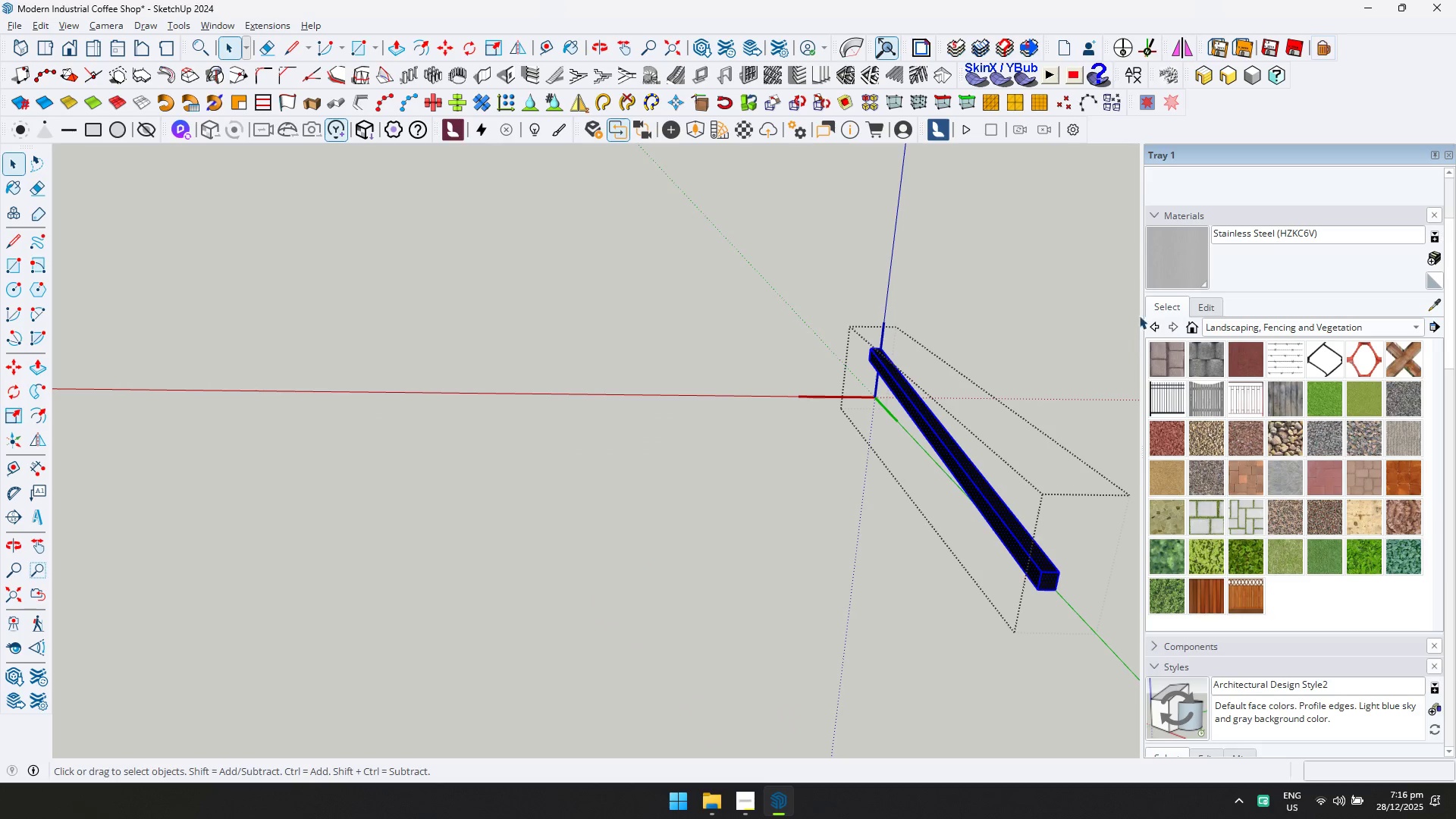 
left_click([1169, 281])
 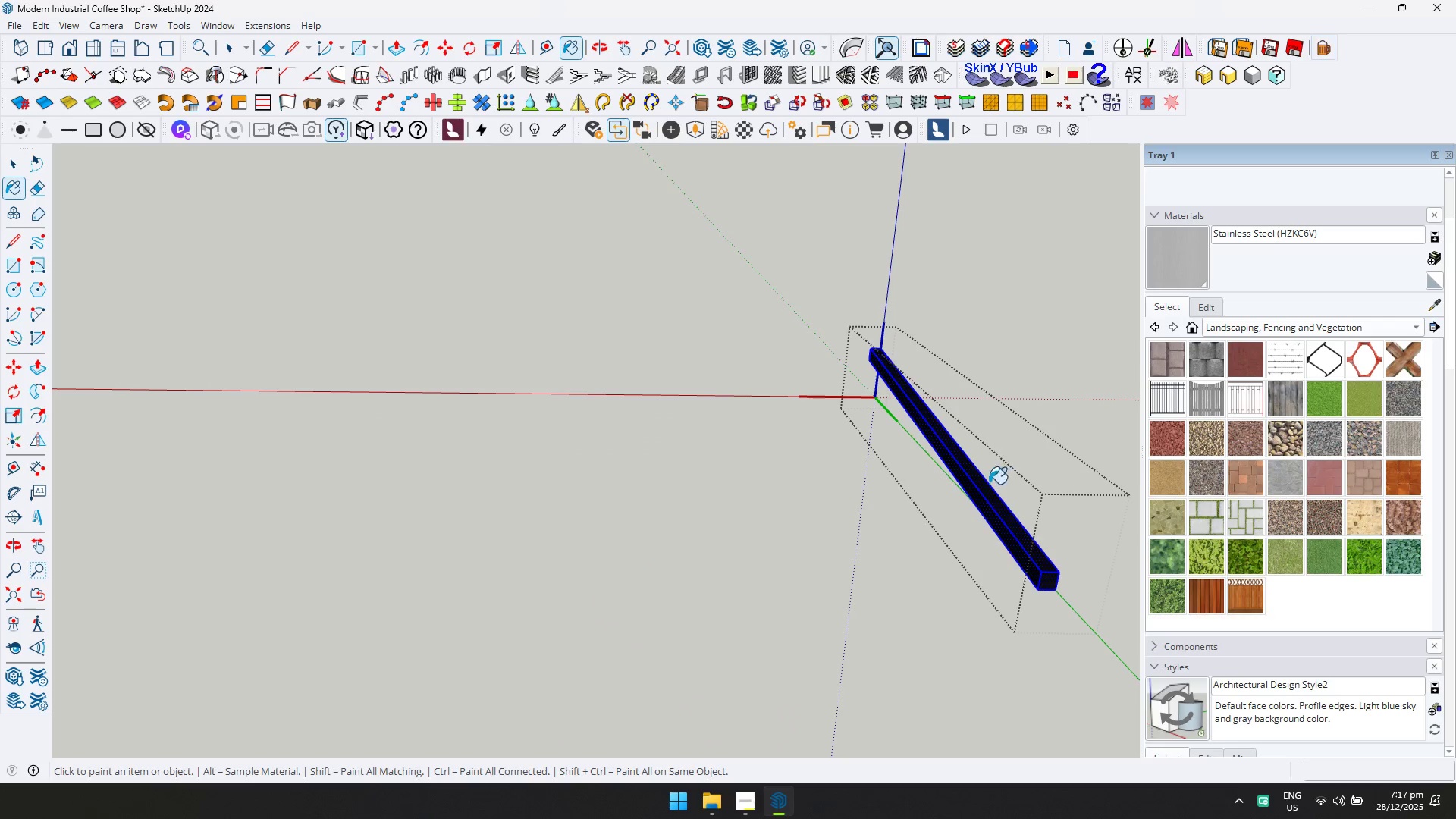 
left_click([984, 494])
 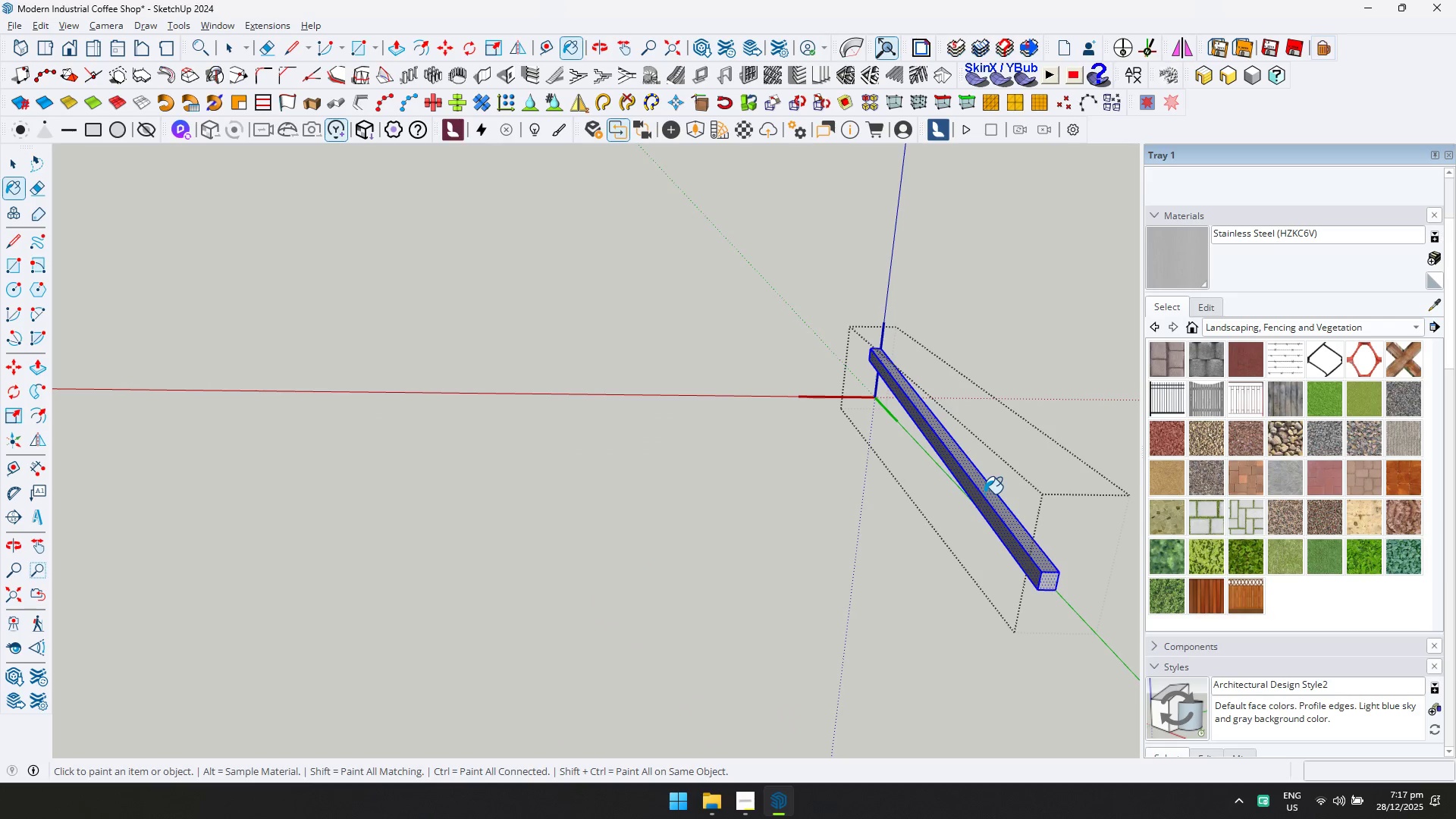 
key(Space)
 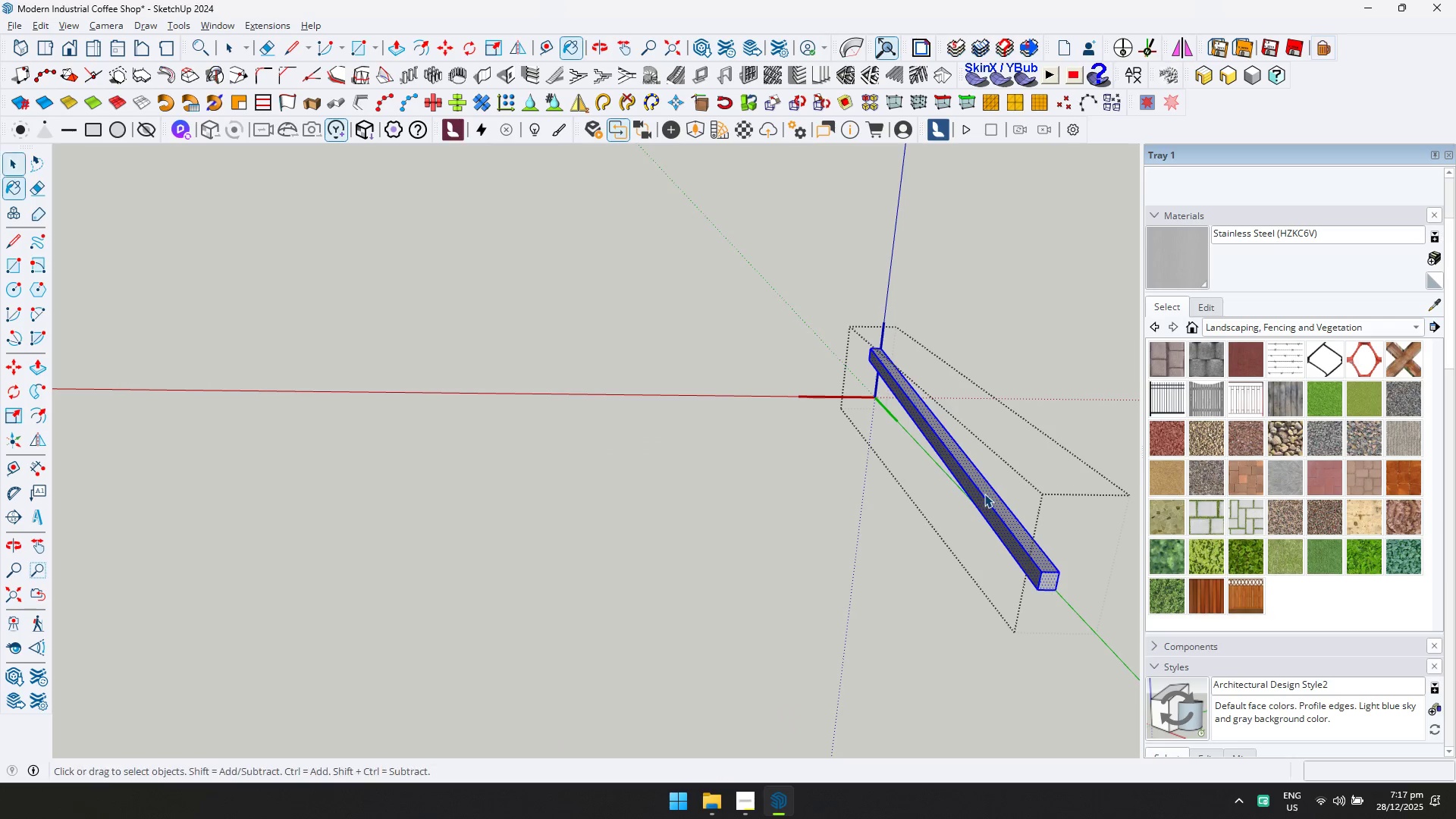 
key(Escape)
 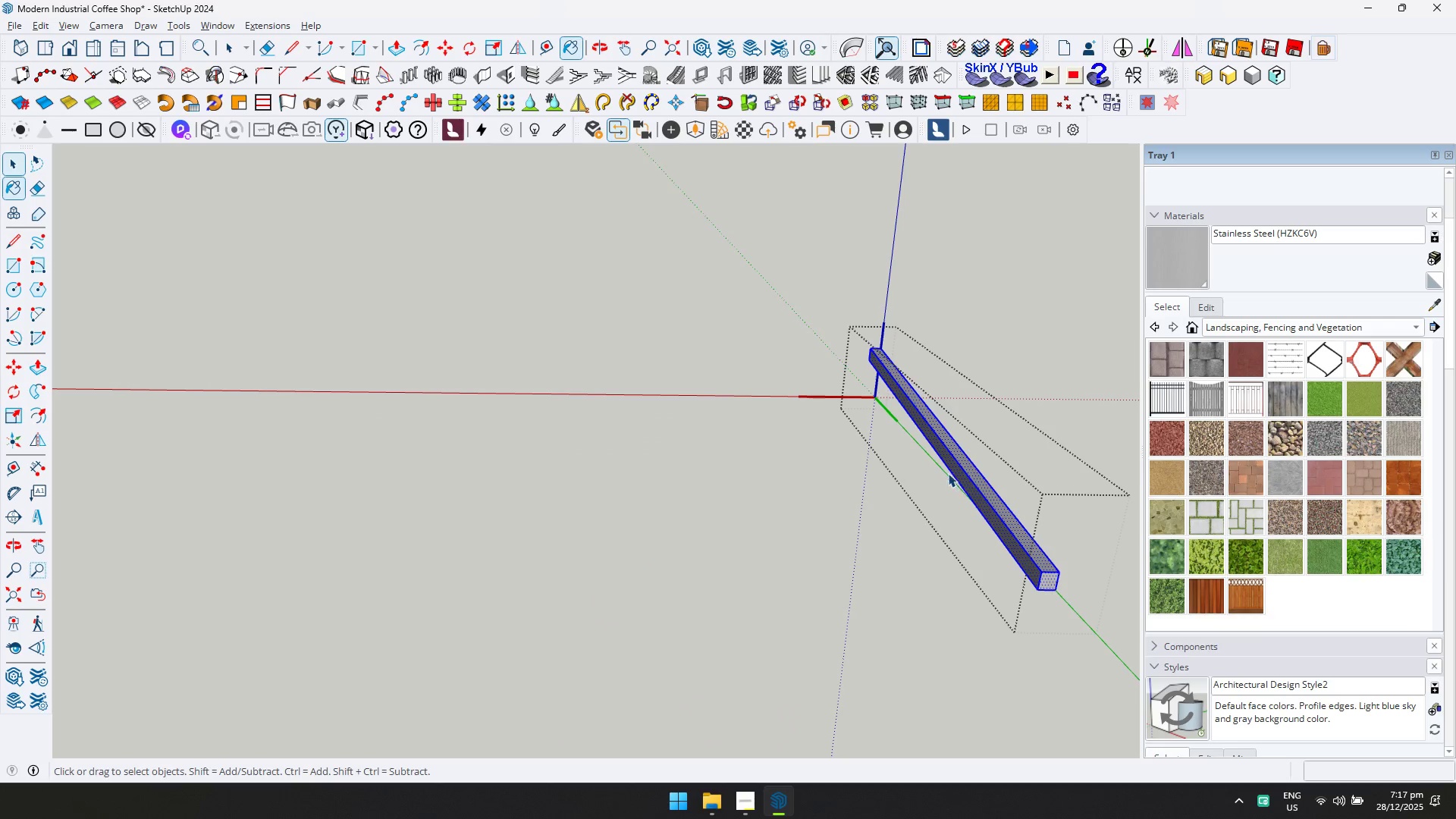 
hold_key(key=ShiftLeft, duration=0.44)
scroll: coordinate [391, 428], scroll_direction: down, amount: 6.0
 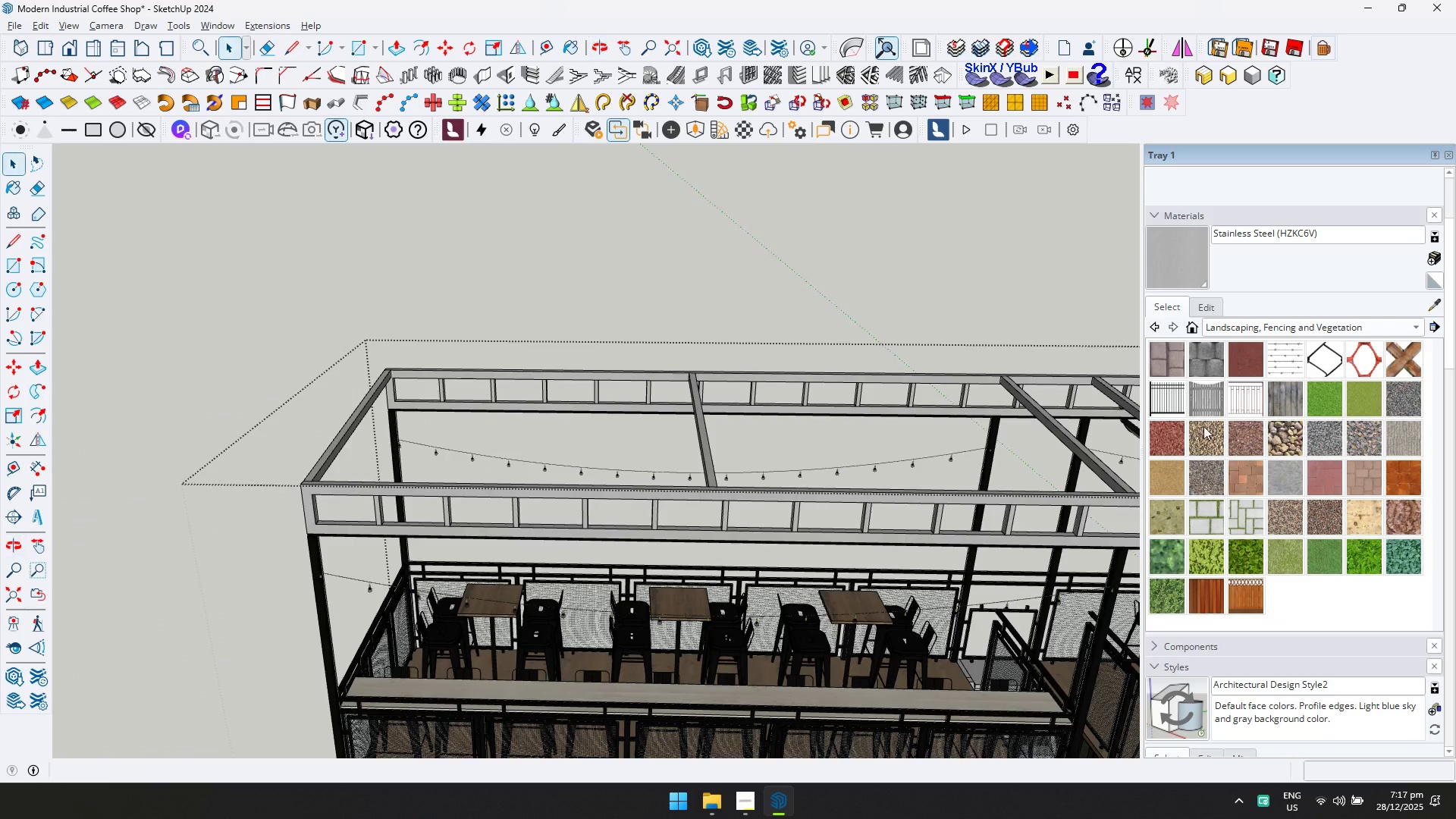 
scroll: coordinate [529, 426], scroll_direction: up, amount: 5.0
 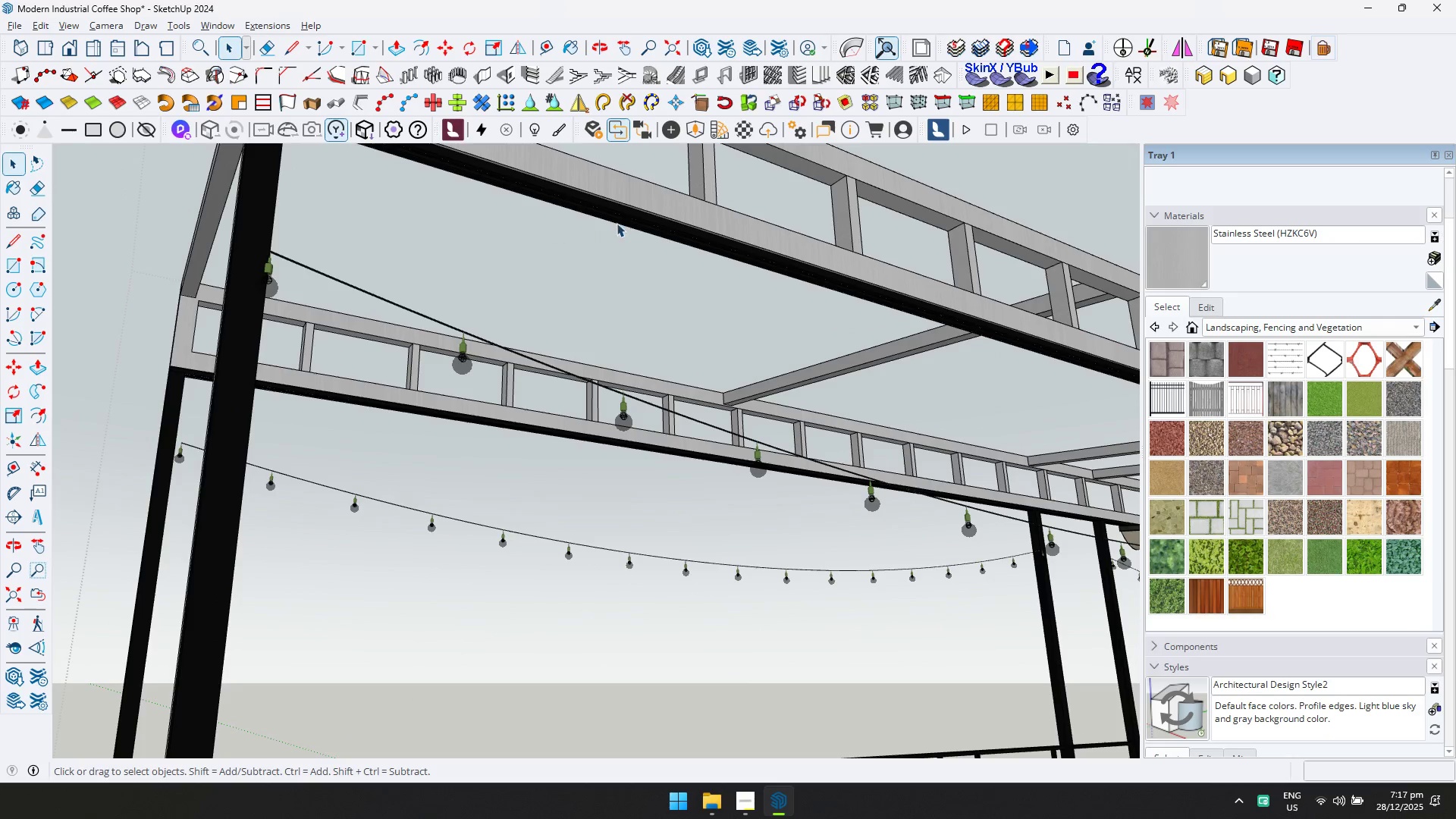 
double_click([667, 227])
 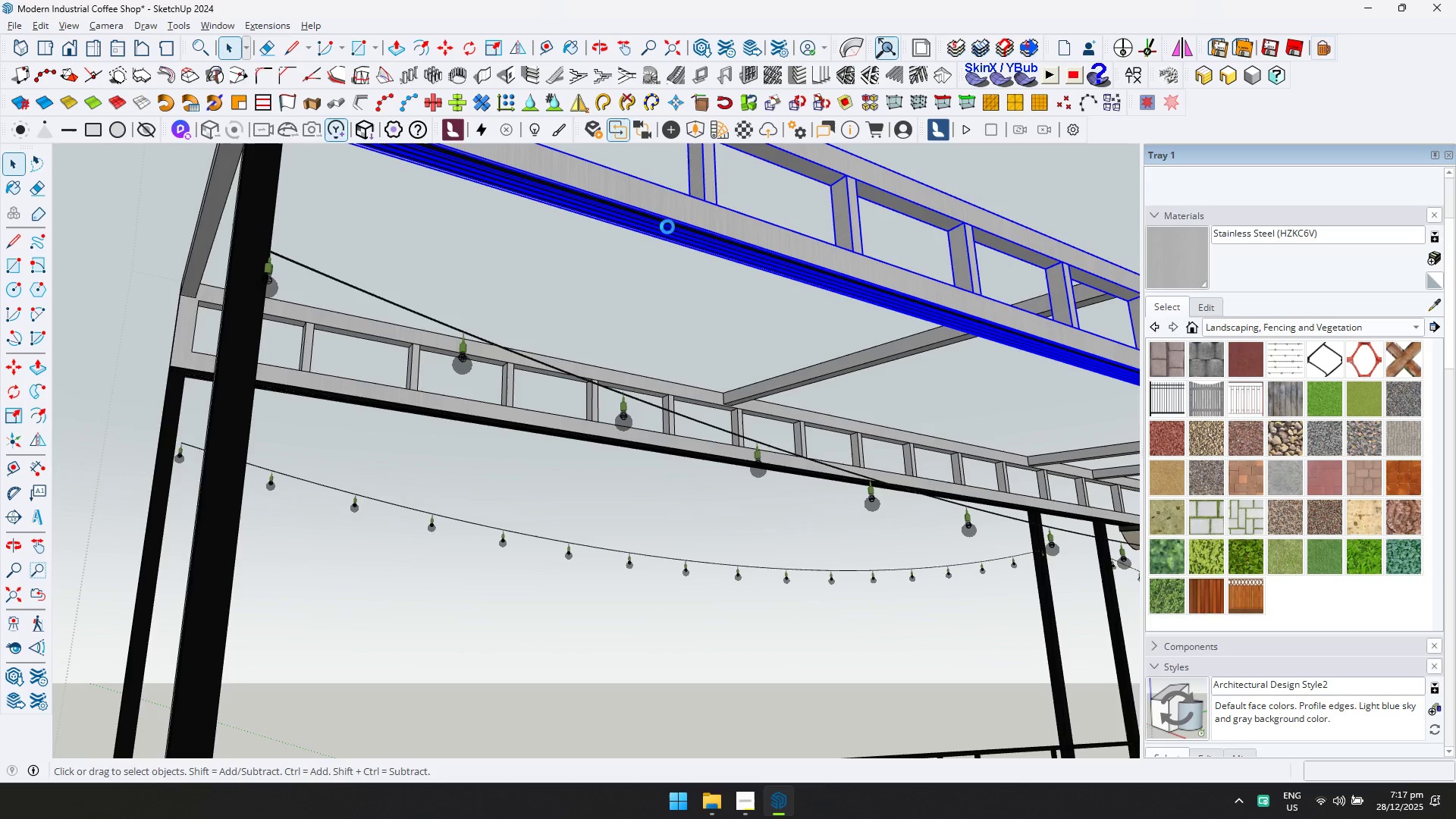 
triple_click([667, 227])
 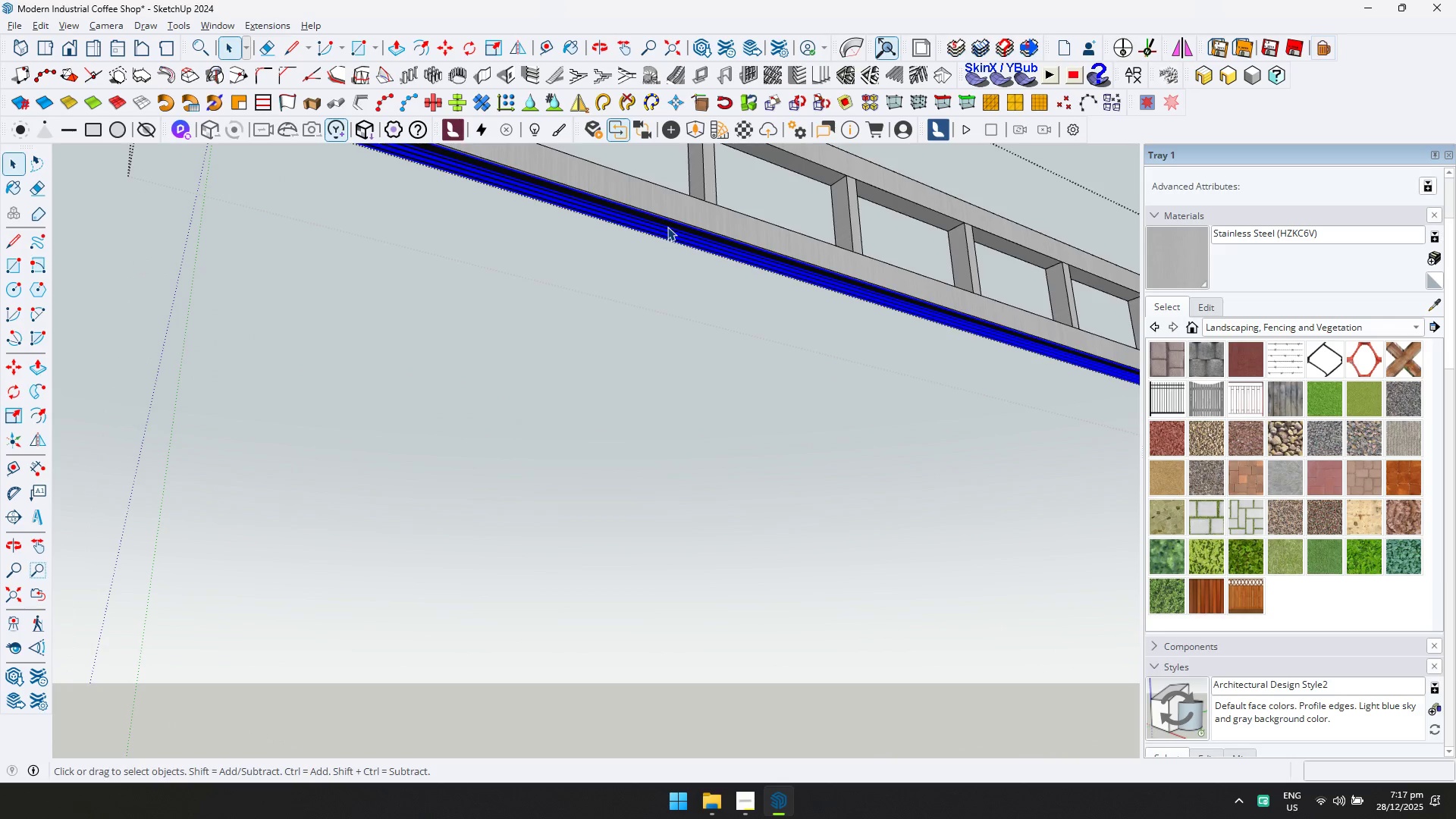 
double_click([667, 227])
 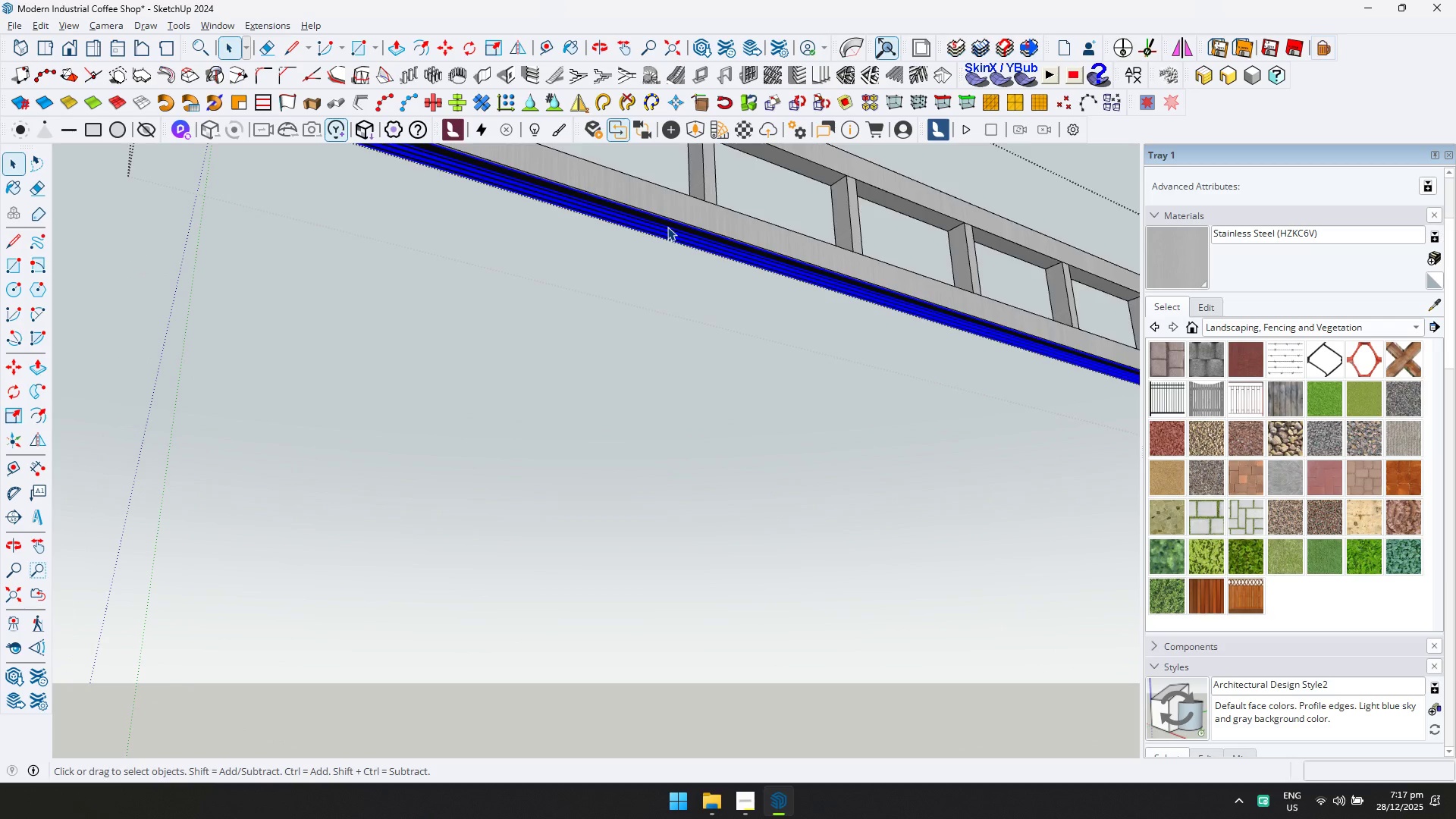 
left_click([667, 227])
 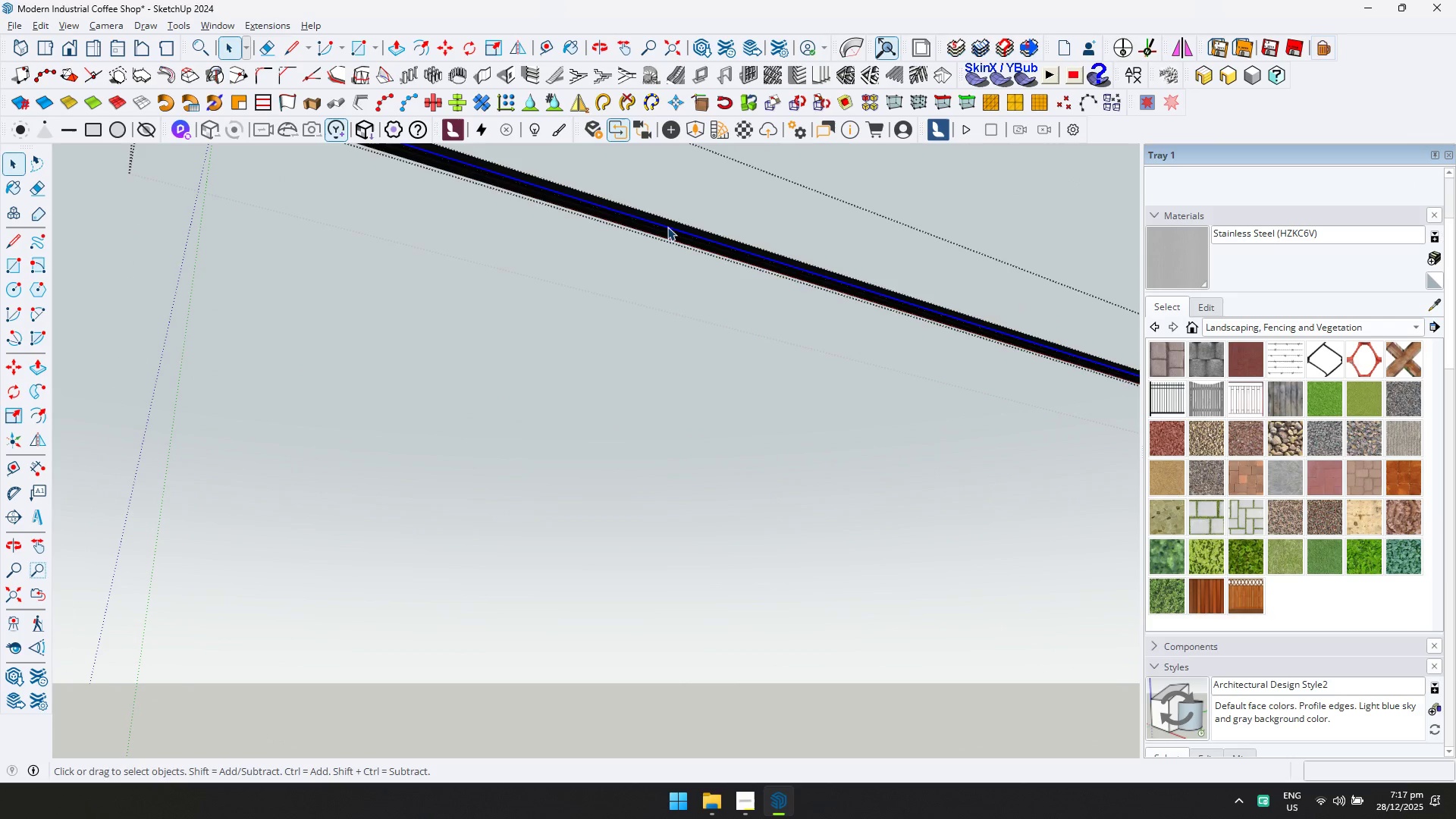 
key(Control+ControlLeft)
 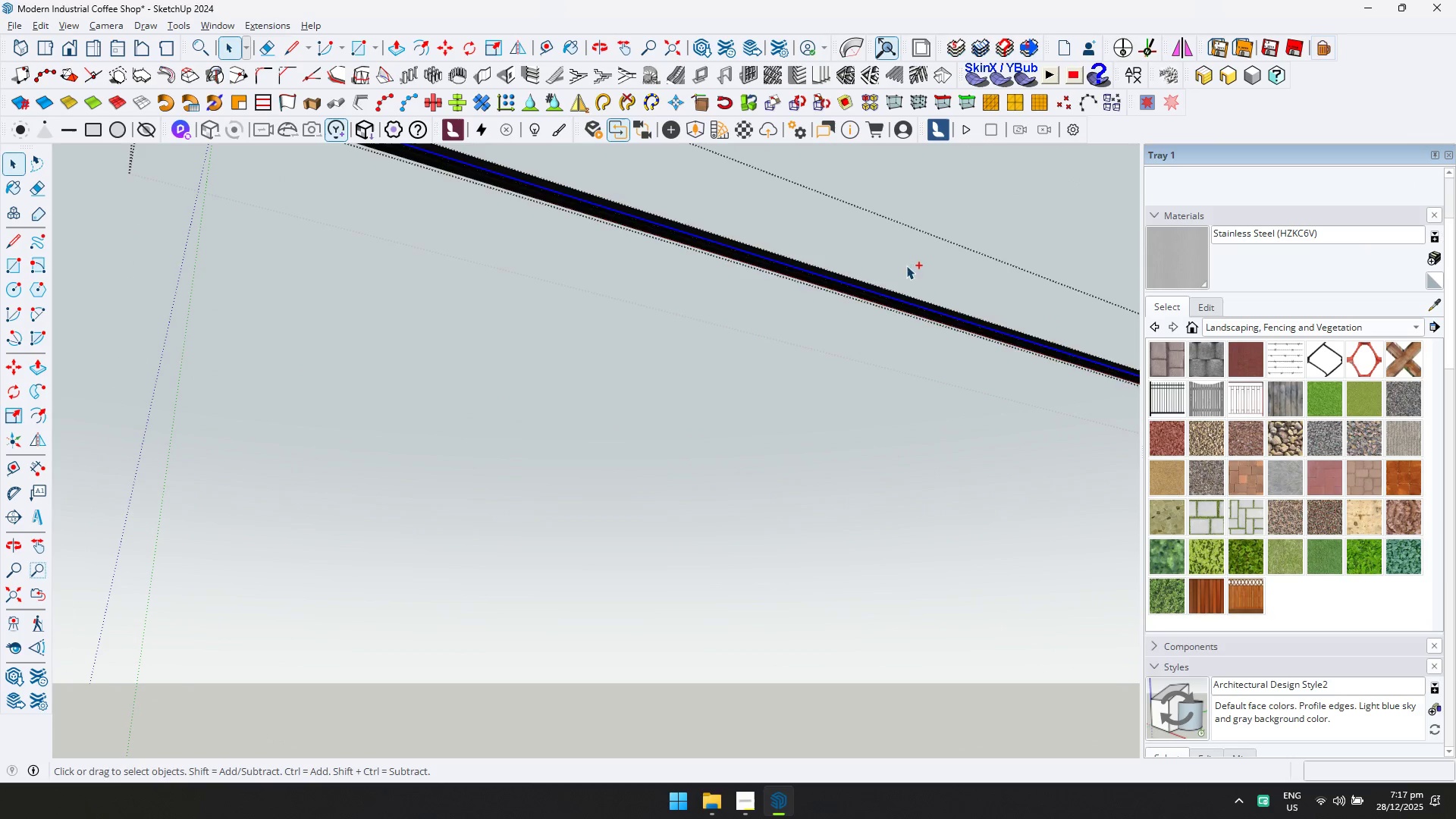 
key(Control+A)
 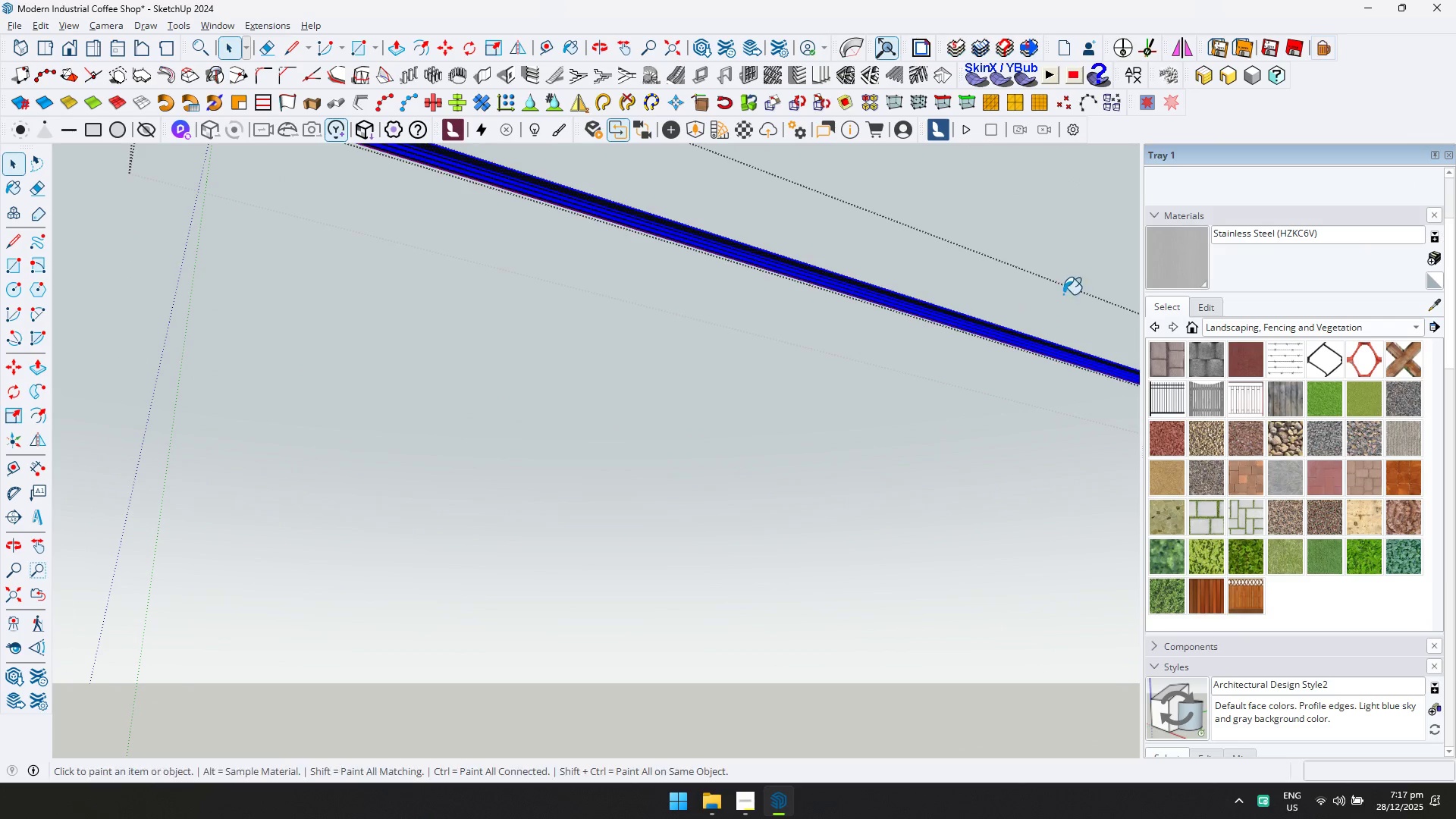 
left_click([874, 294])
 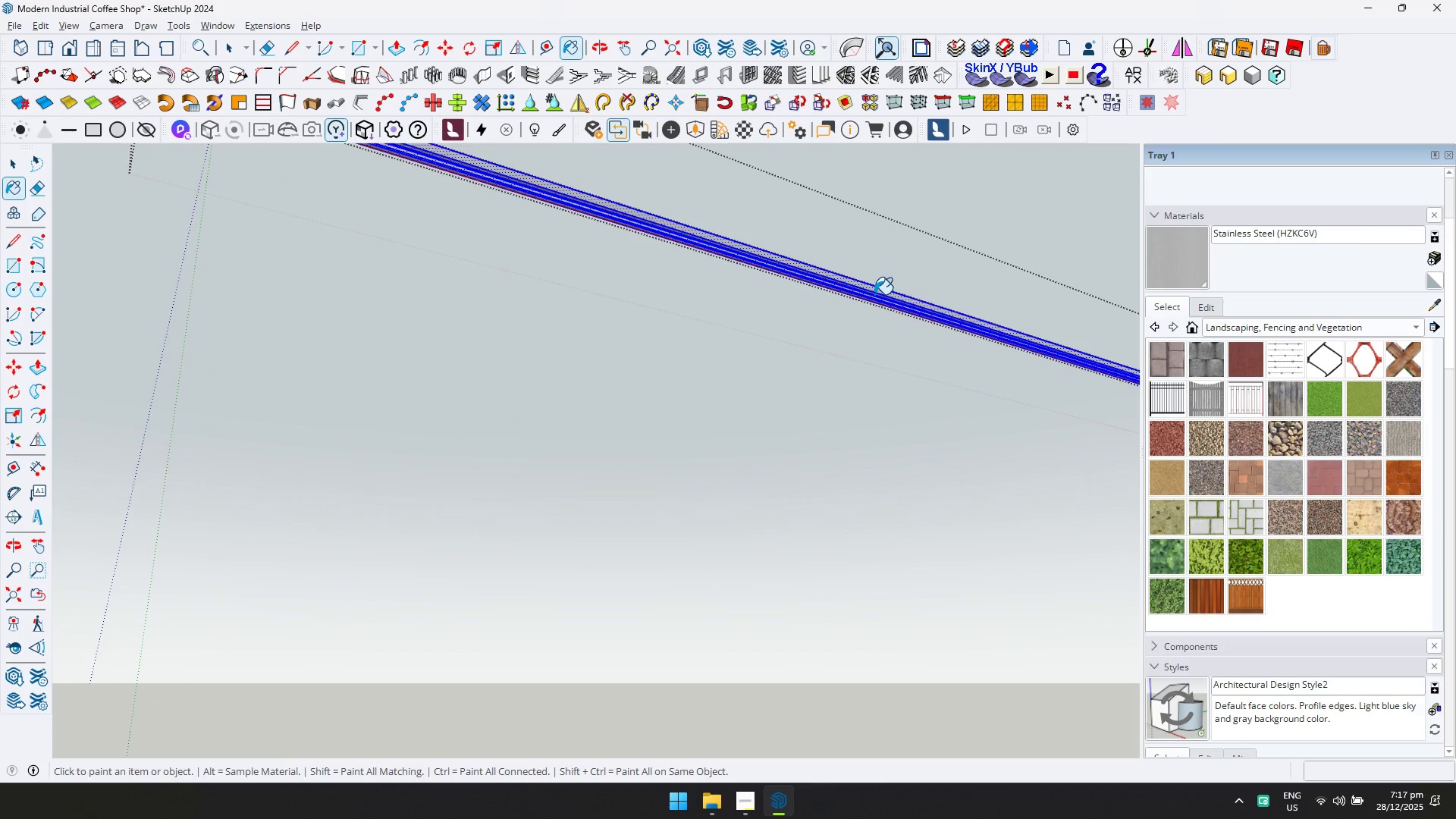 
key(Space)
 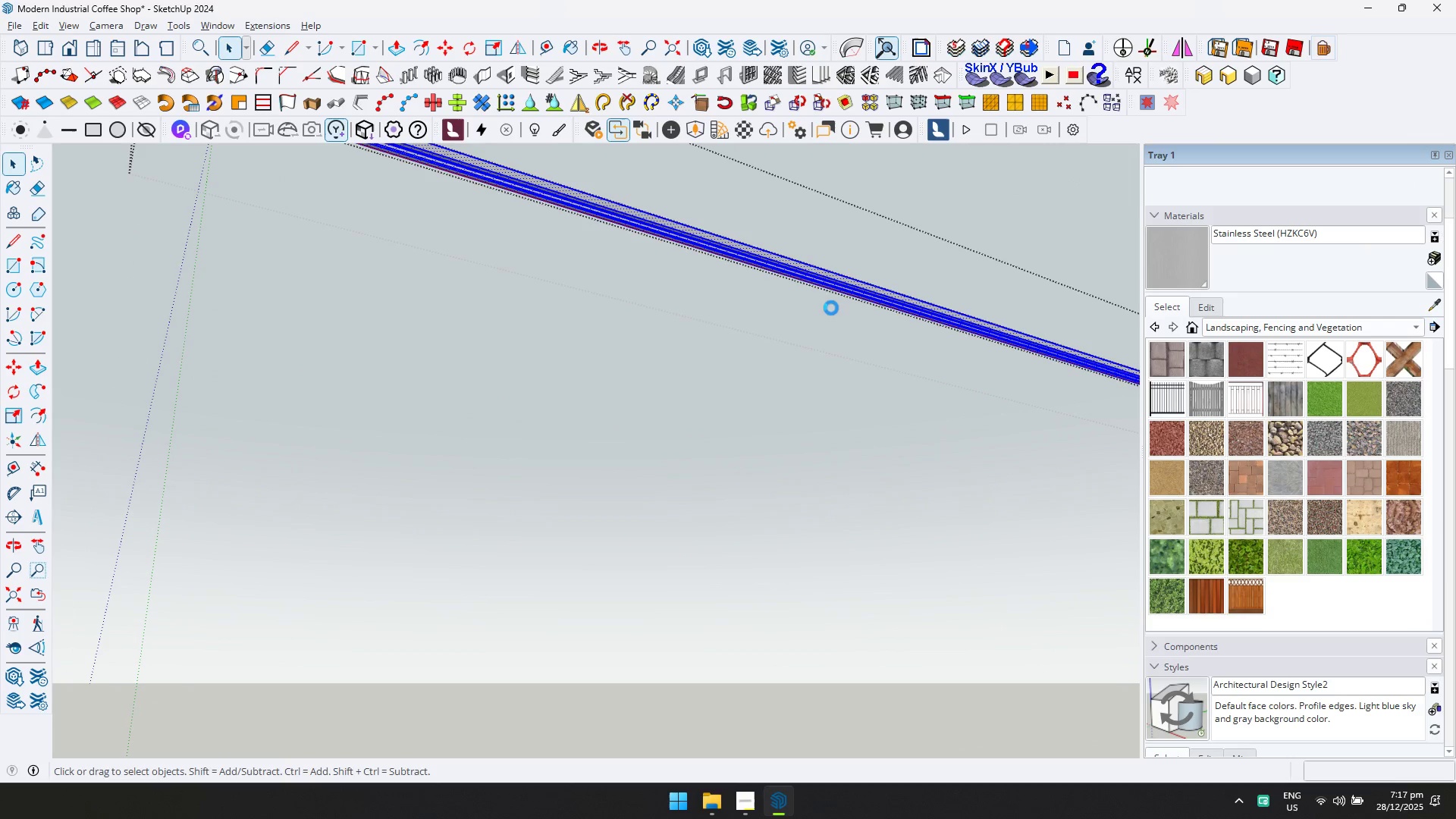 
key(Escape)
 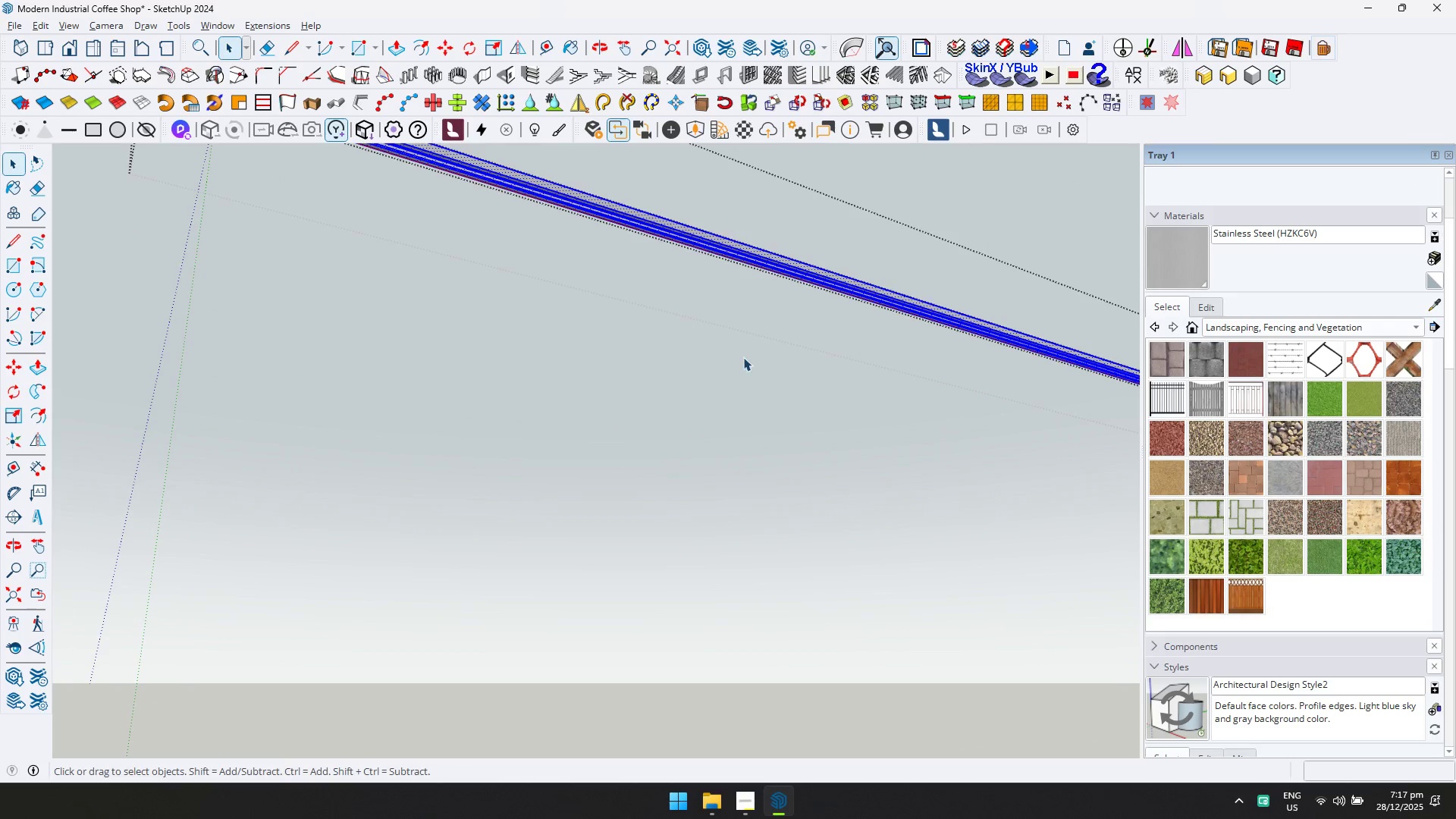 
key(Escape)
 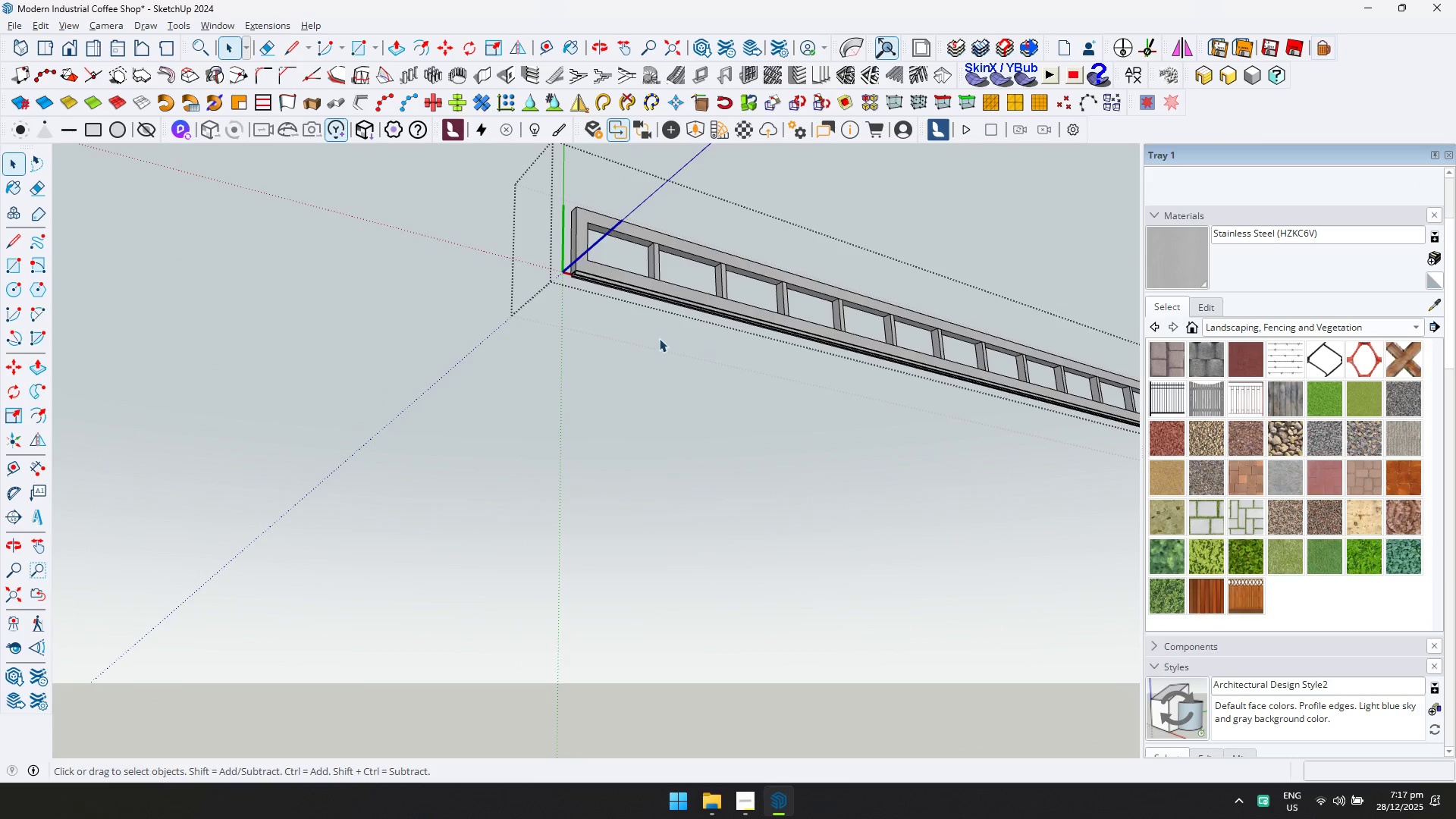 
scroll: coordinate [734, 362], scroll_direction: down, amount: 5.0
 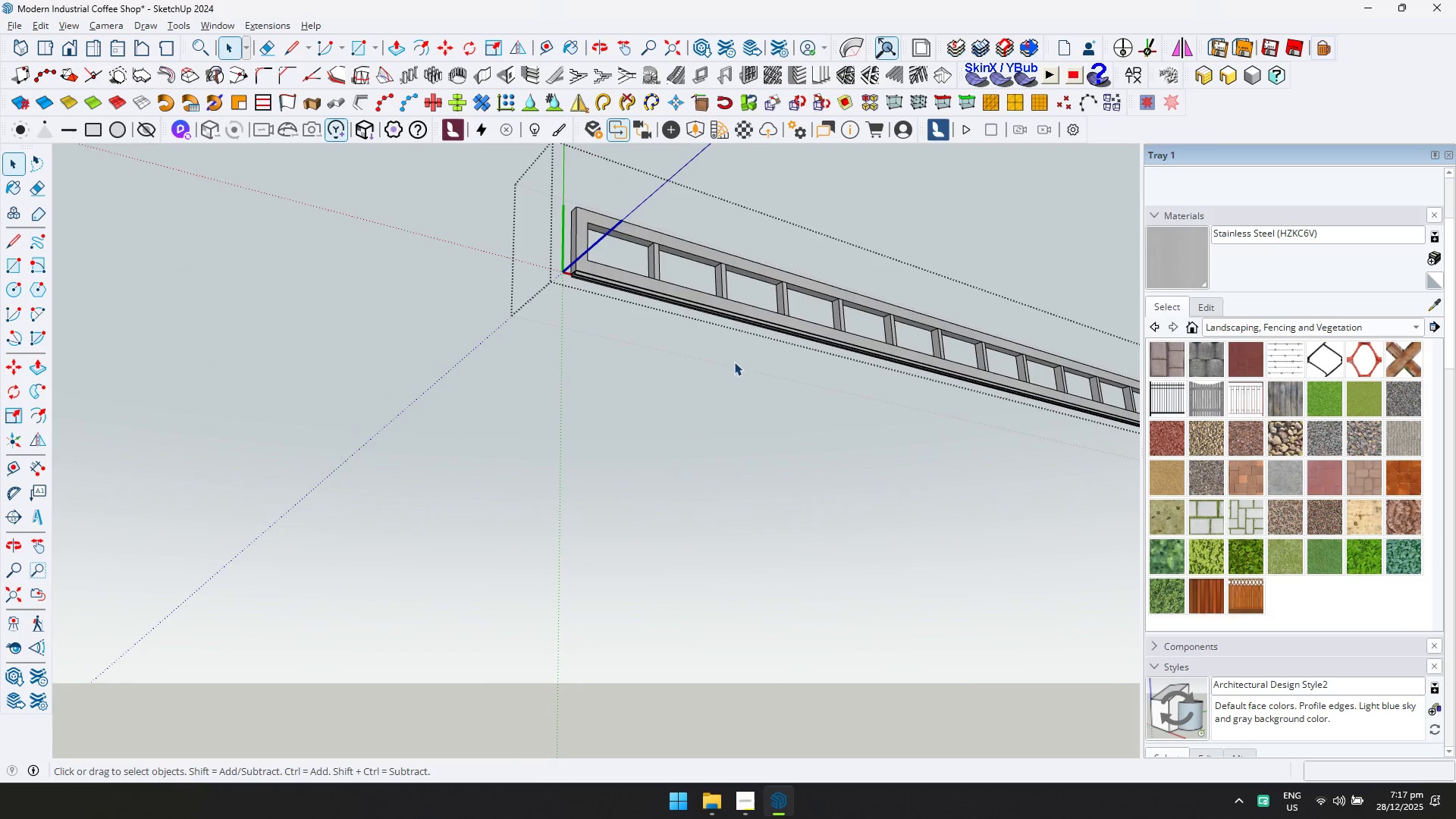 
scroll: coordinate [574, 305], scroll_direction: none, amount: 0.0
 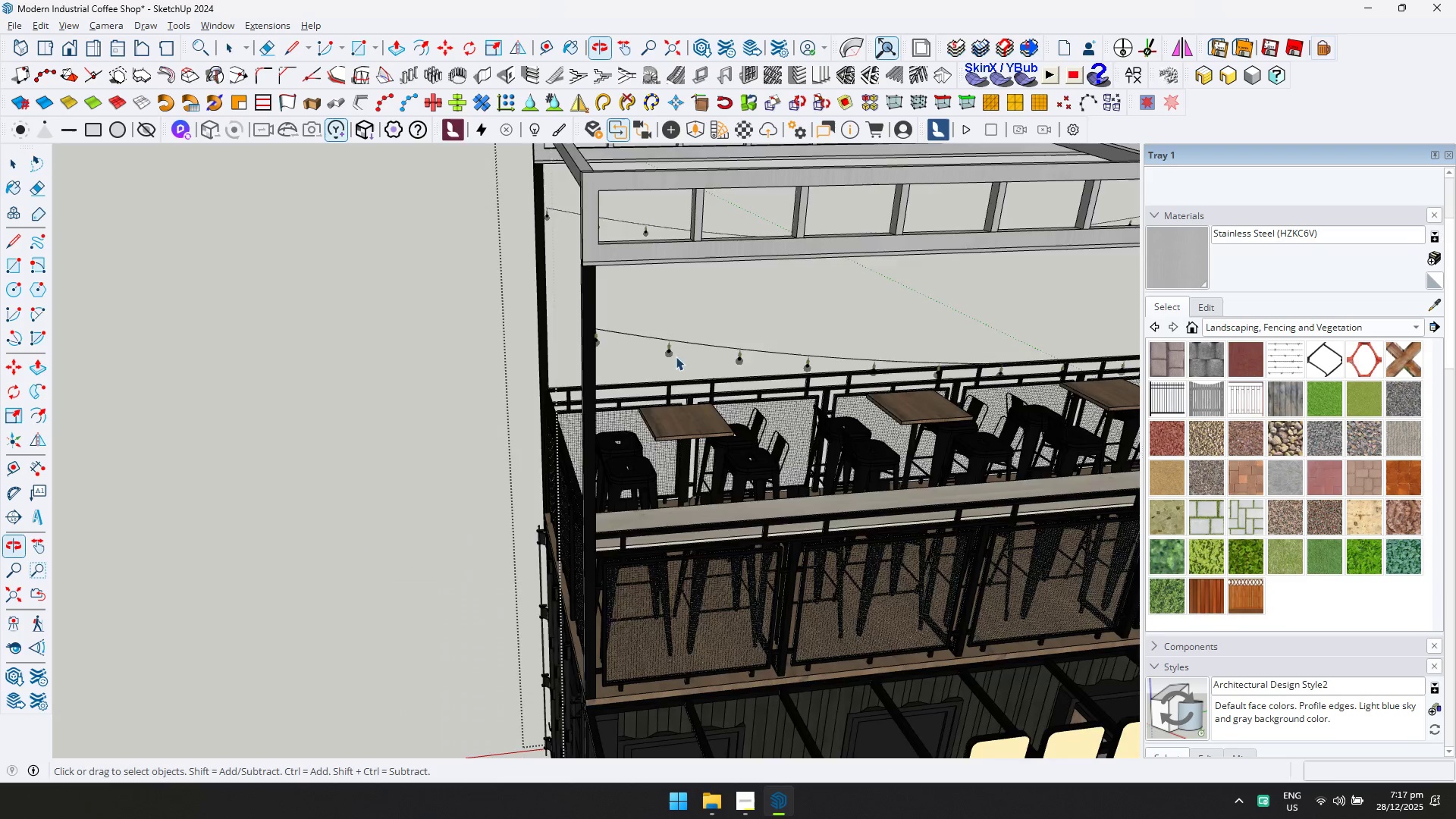 
key(Shift+ShiftLeft)
 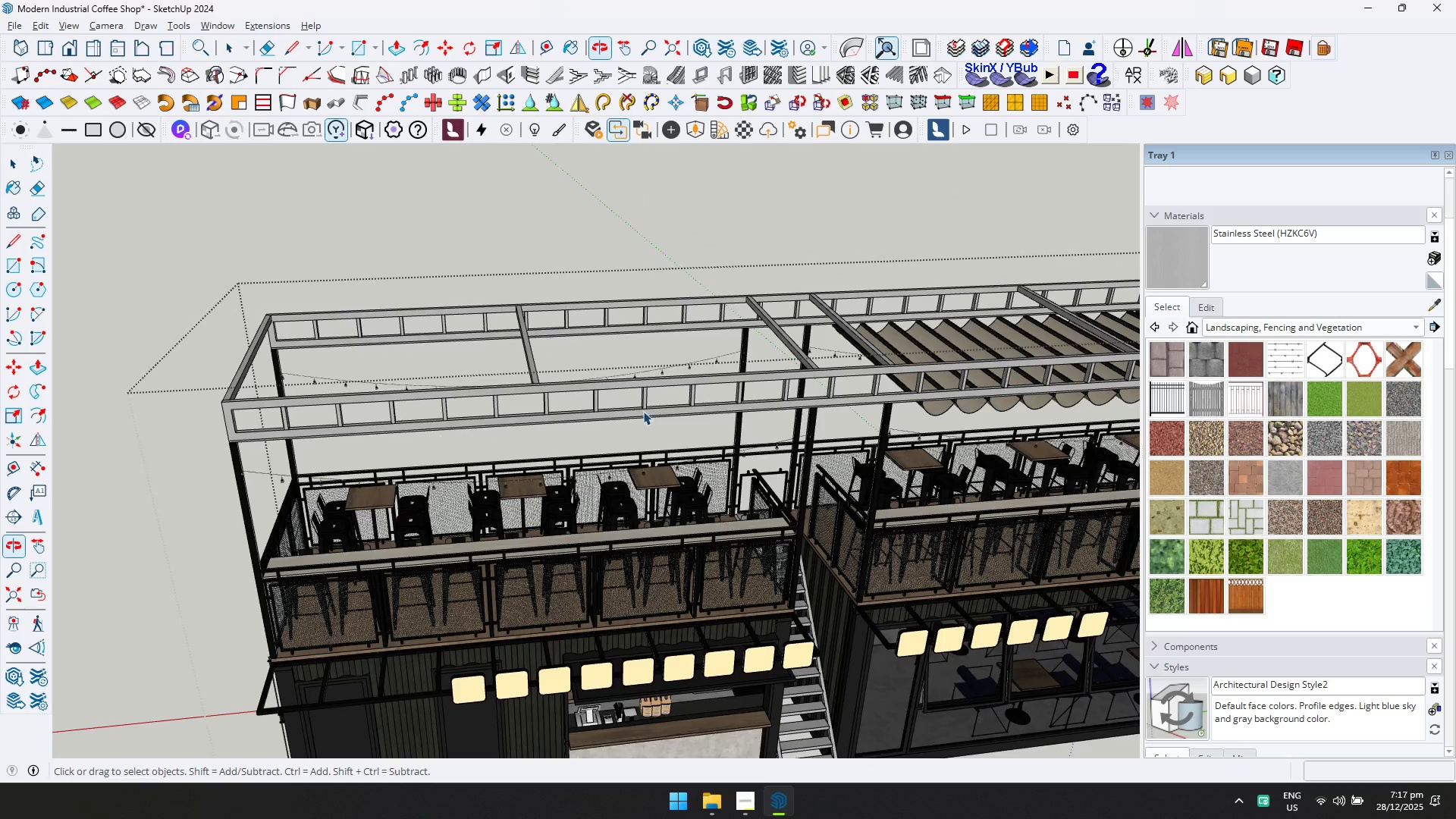 
scroll: coordinate [690, 349], scroll_direction: down, amount: 6.0
 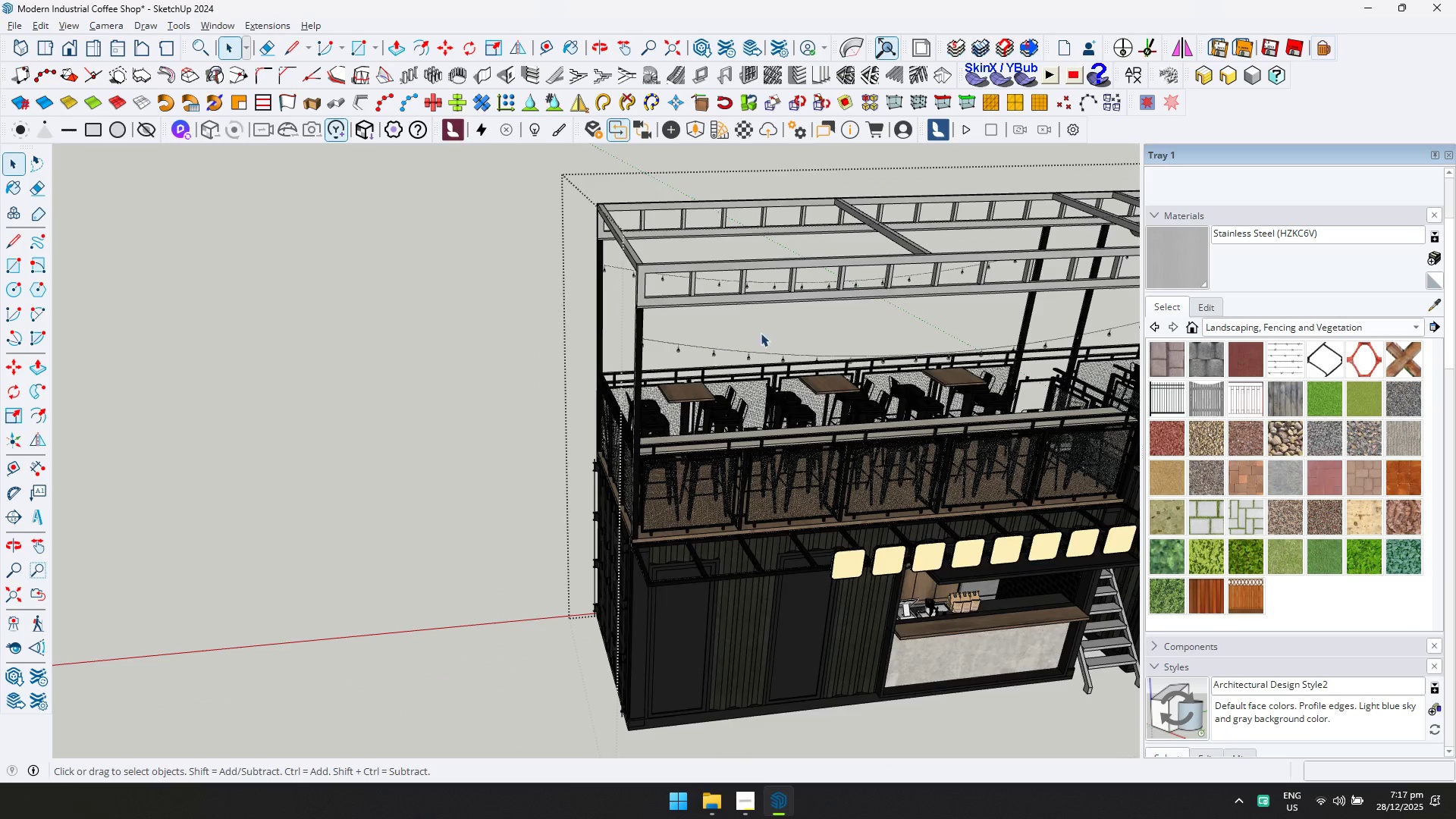 
scroll: coordinate [810, 413], scroll_direction: up, amount: 5.0
 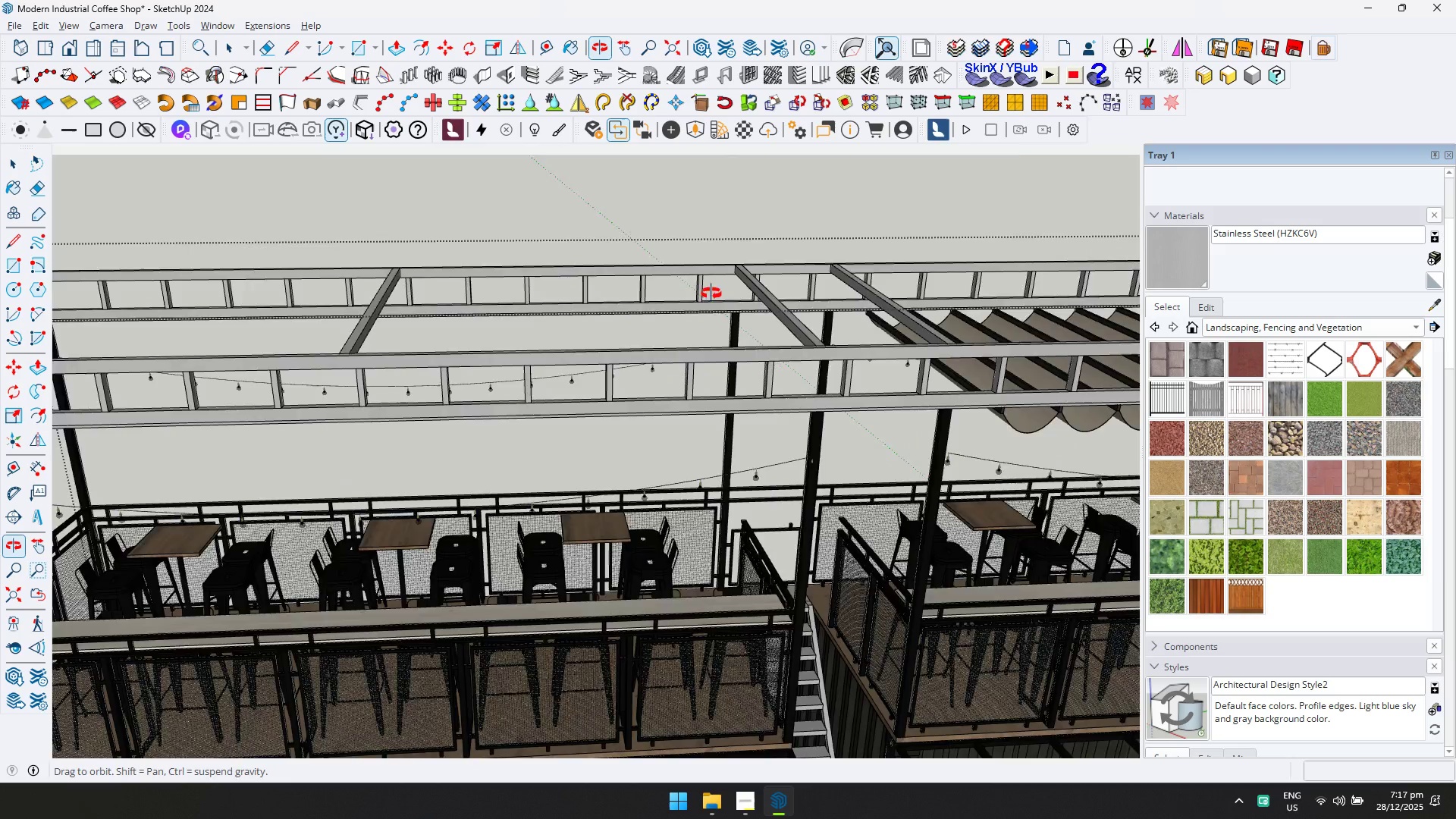 
hold_key(key=ShiftLeft, duration=0.5)
 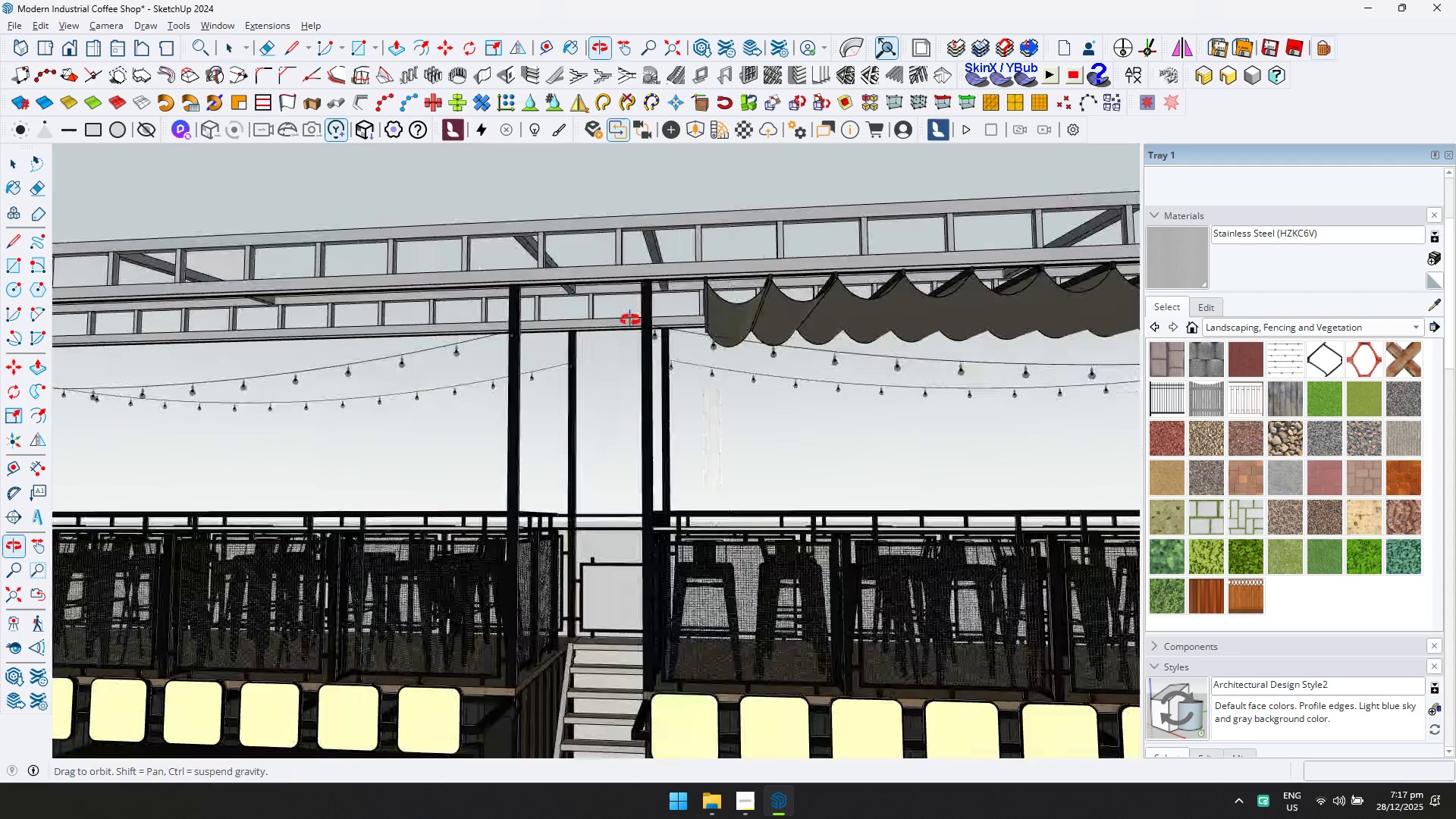 
hold_key(key=ShiftLeft, duration=0.52)
 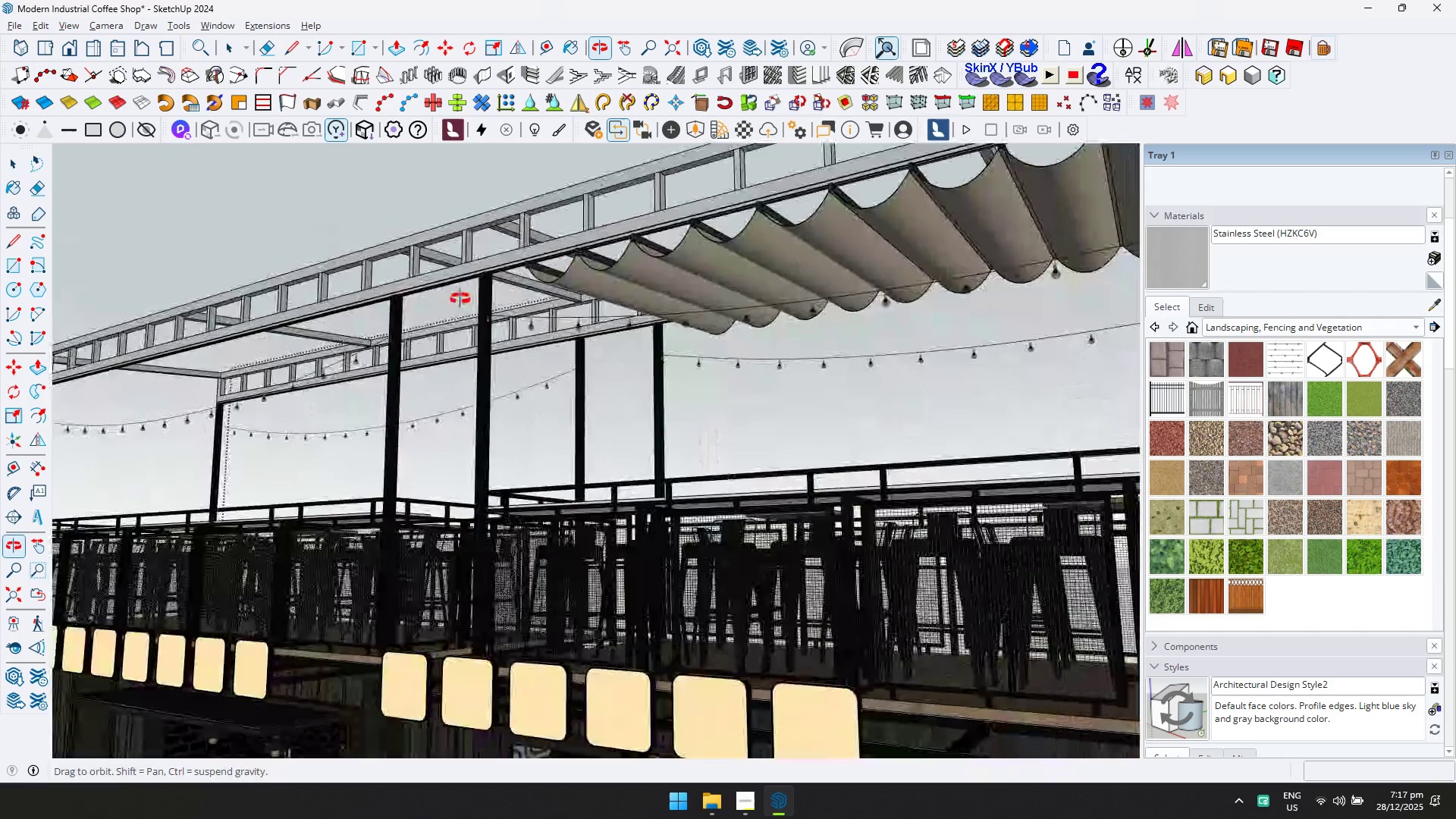 
key(Escape)
 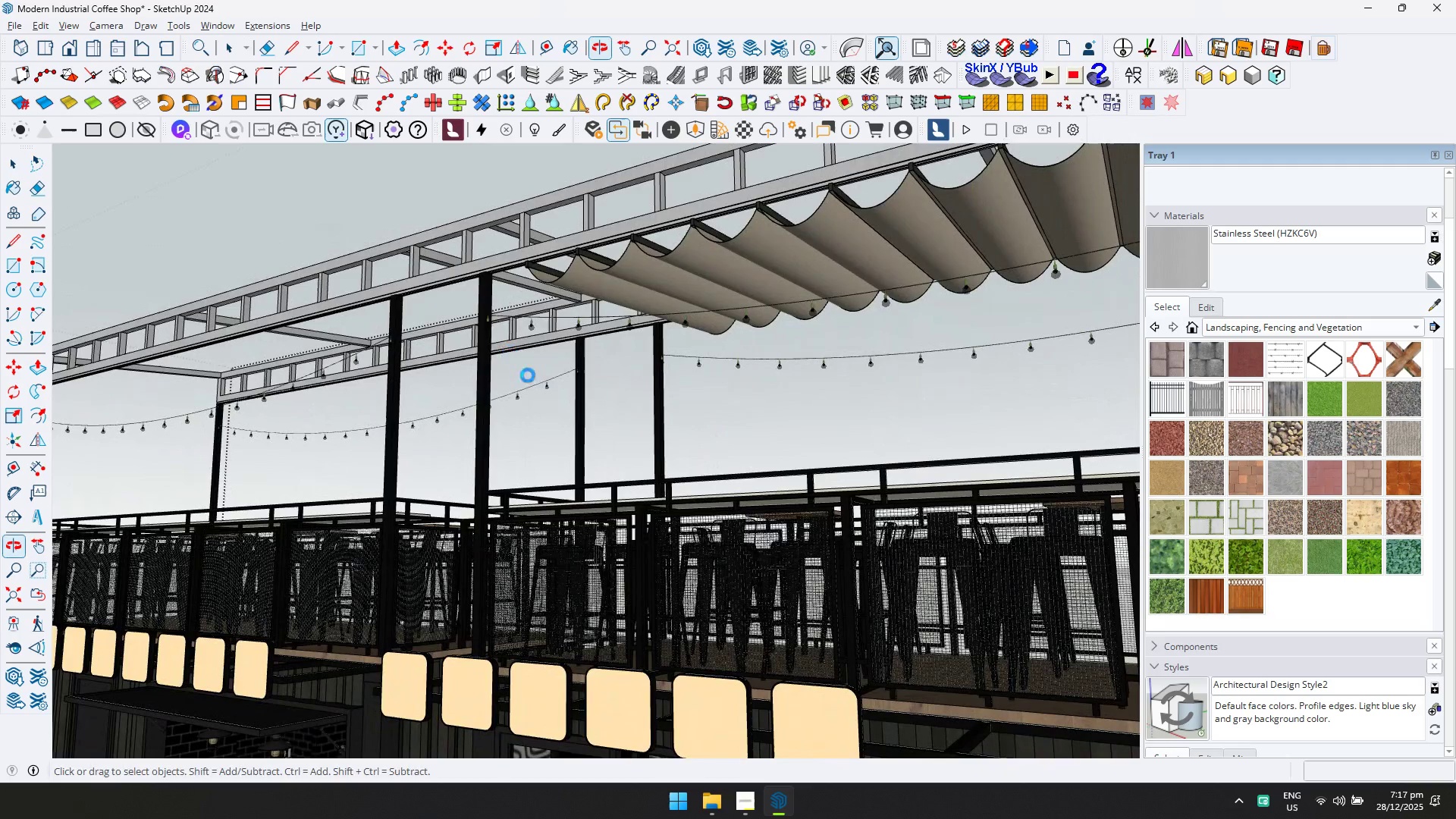 
scroll: coordinate [533, 426], scroll_direction: down, amount: 5.0
 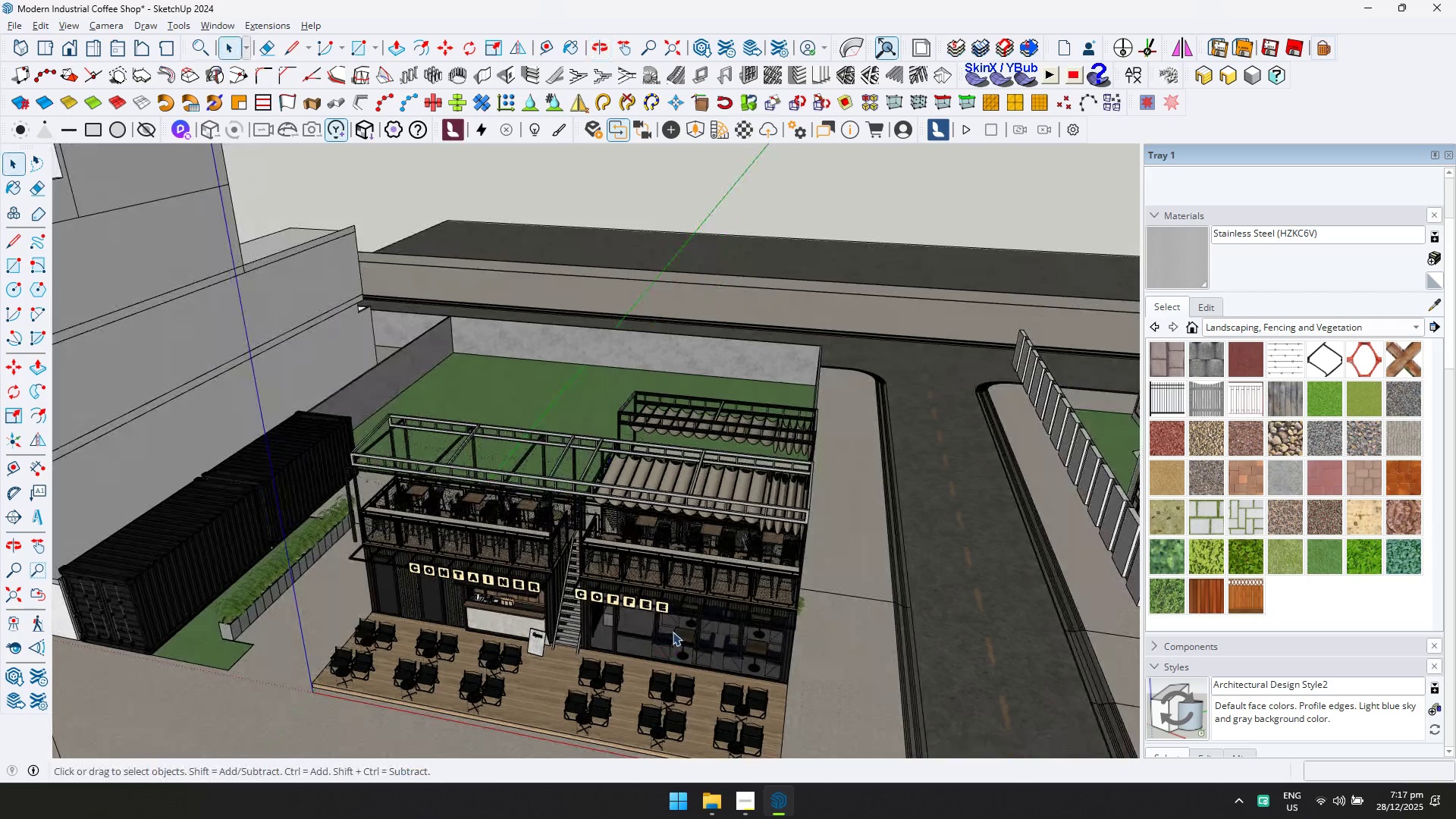 
scroll: coordinate [607, 554], scroll_direction: up, amount: 33.0
 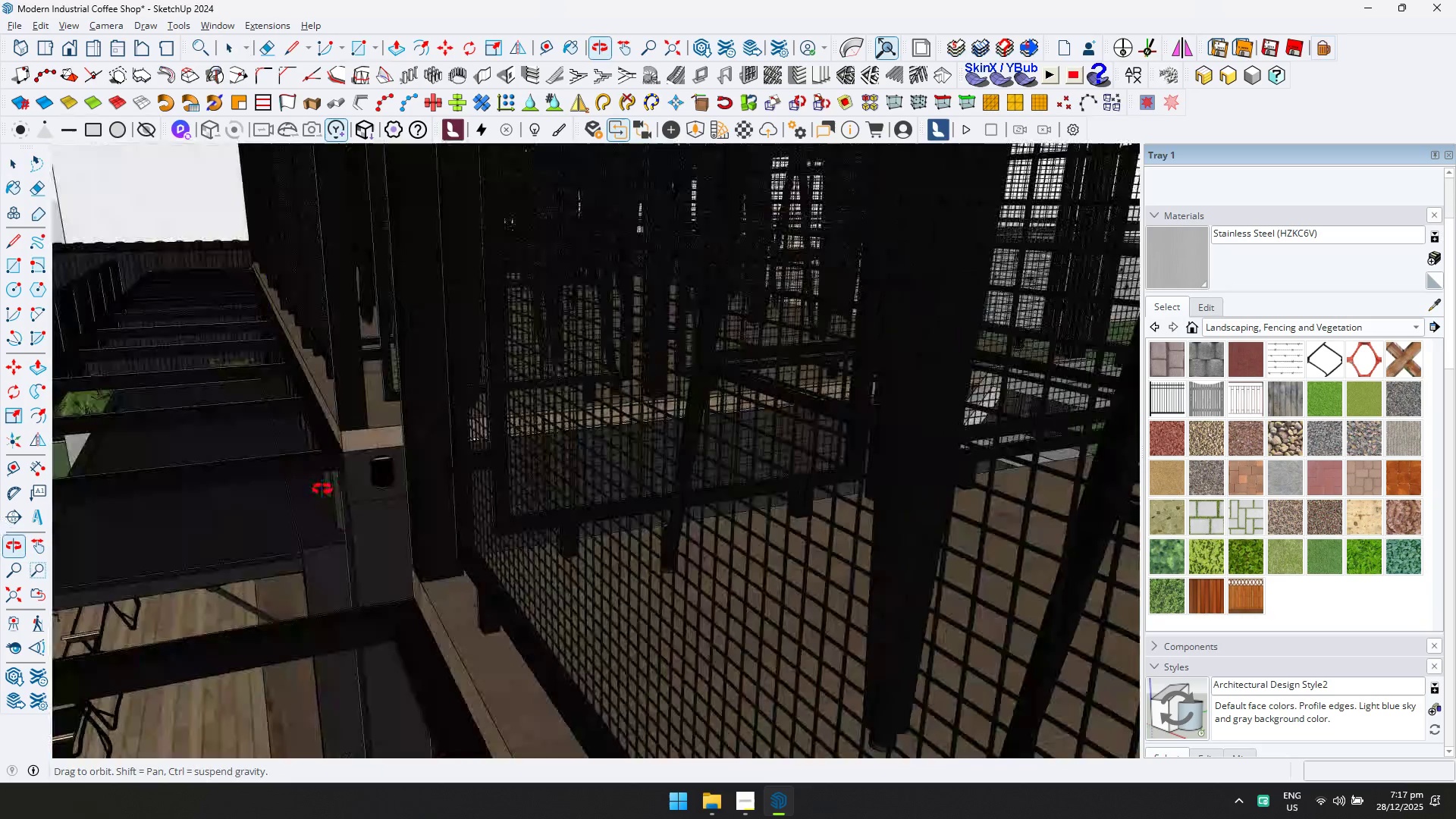 
hold_key(key=ShiftLeft, duration=0.58)
scroll: coordinate [522, 449], scroll_direction: down, amount: 42.0
 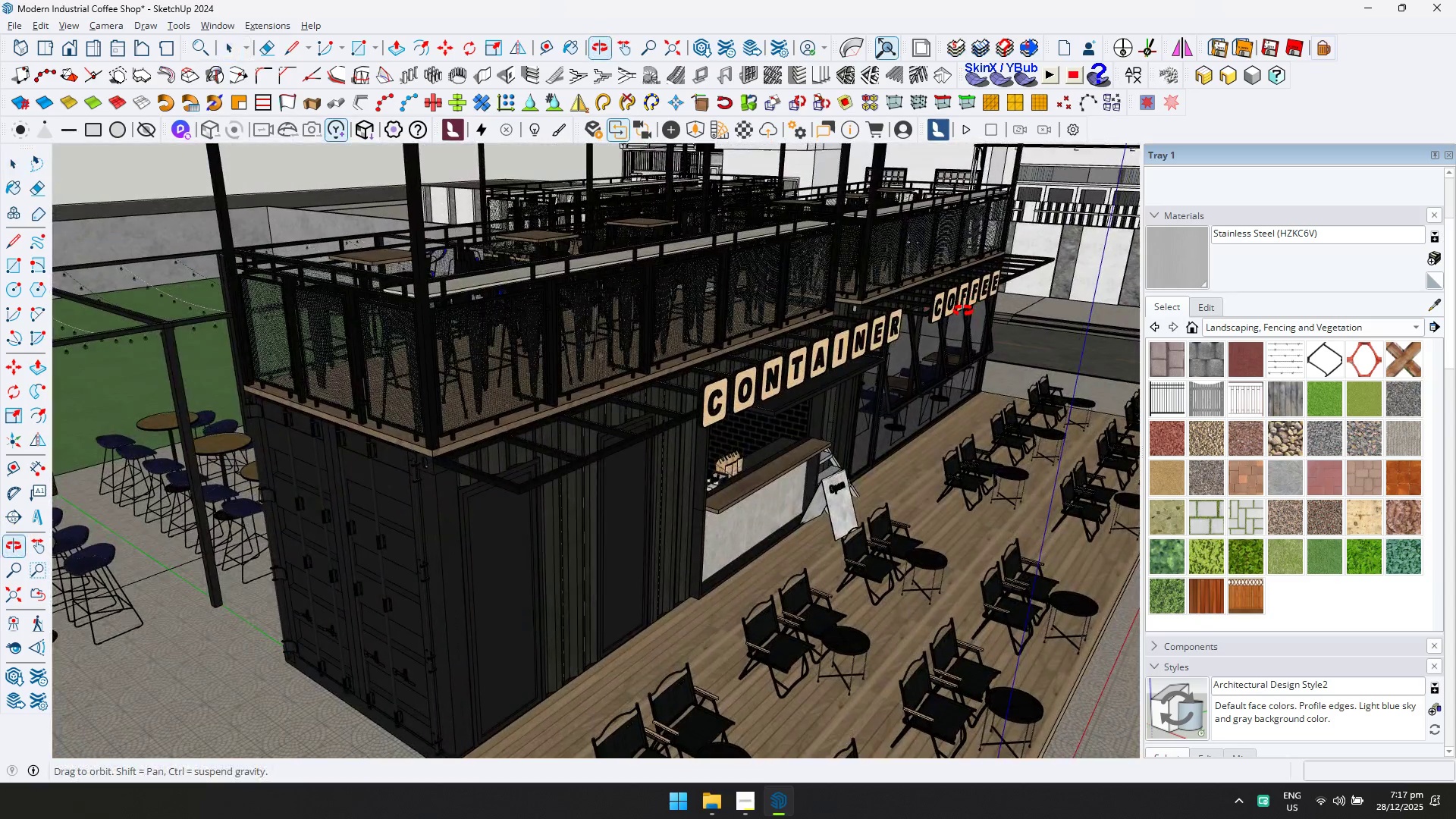 
hold_key(key=ShiftLeft, duration=0.52)
 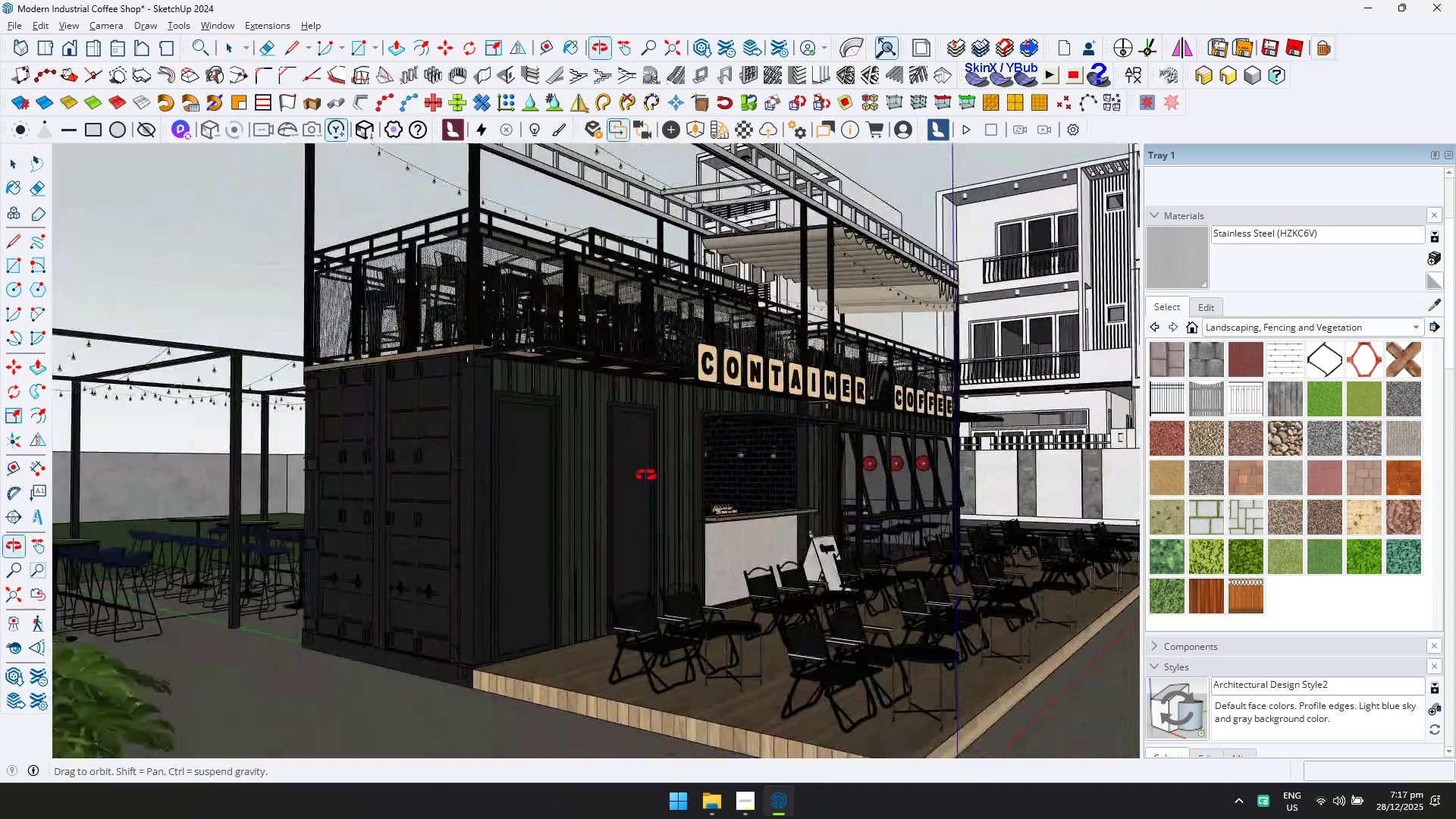 
scroll: coordinate [637, 457], scroll_direction: down, amount: 2.0
 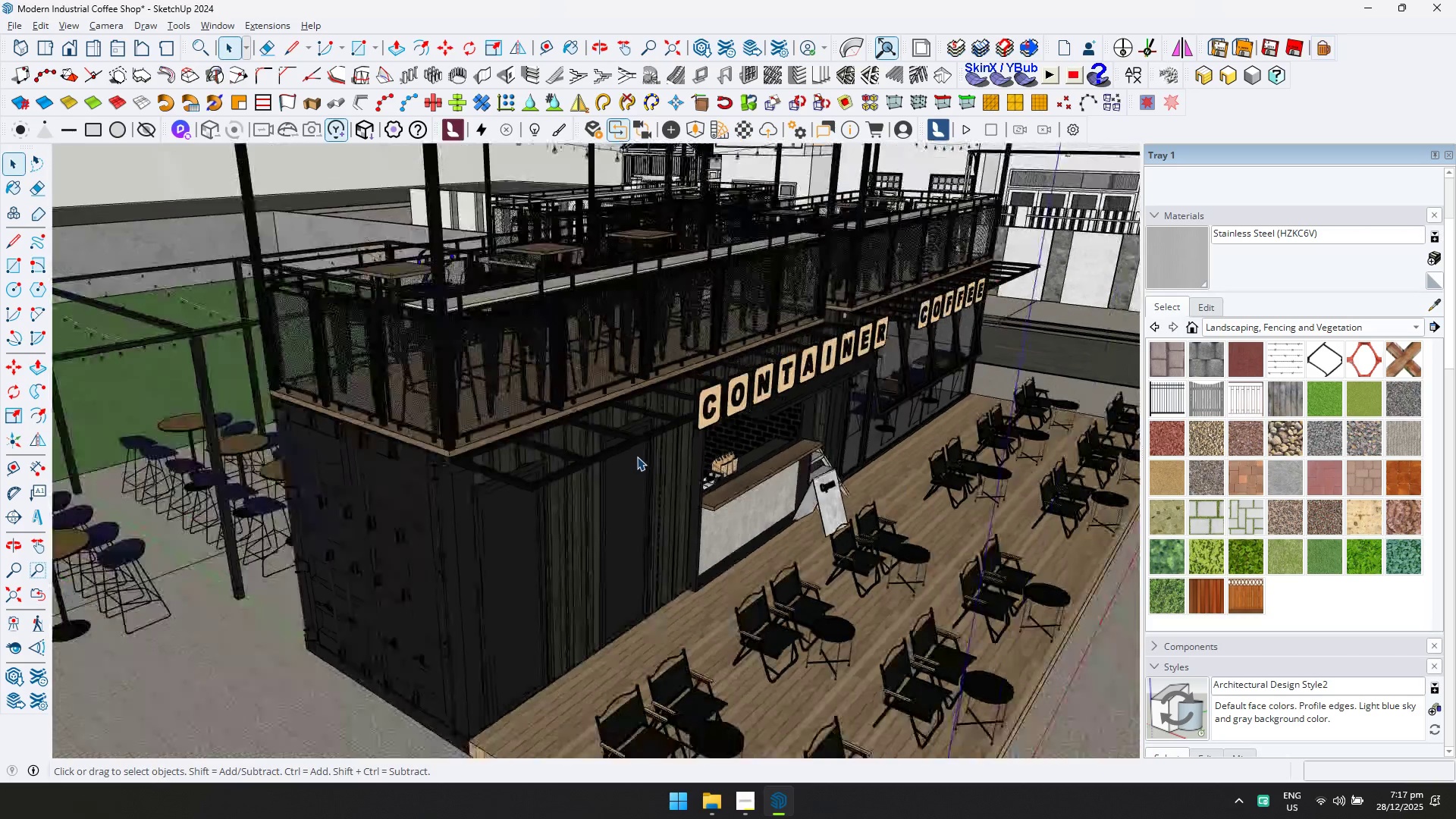 
left_click([680, 596])
 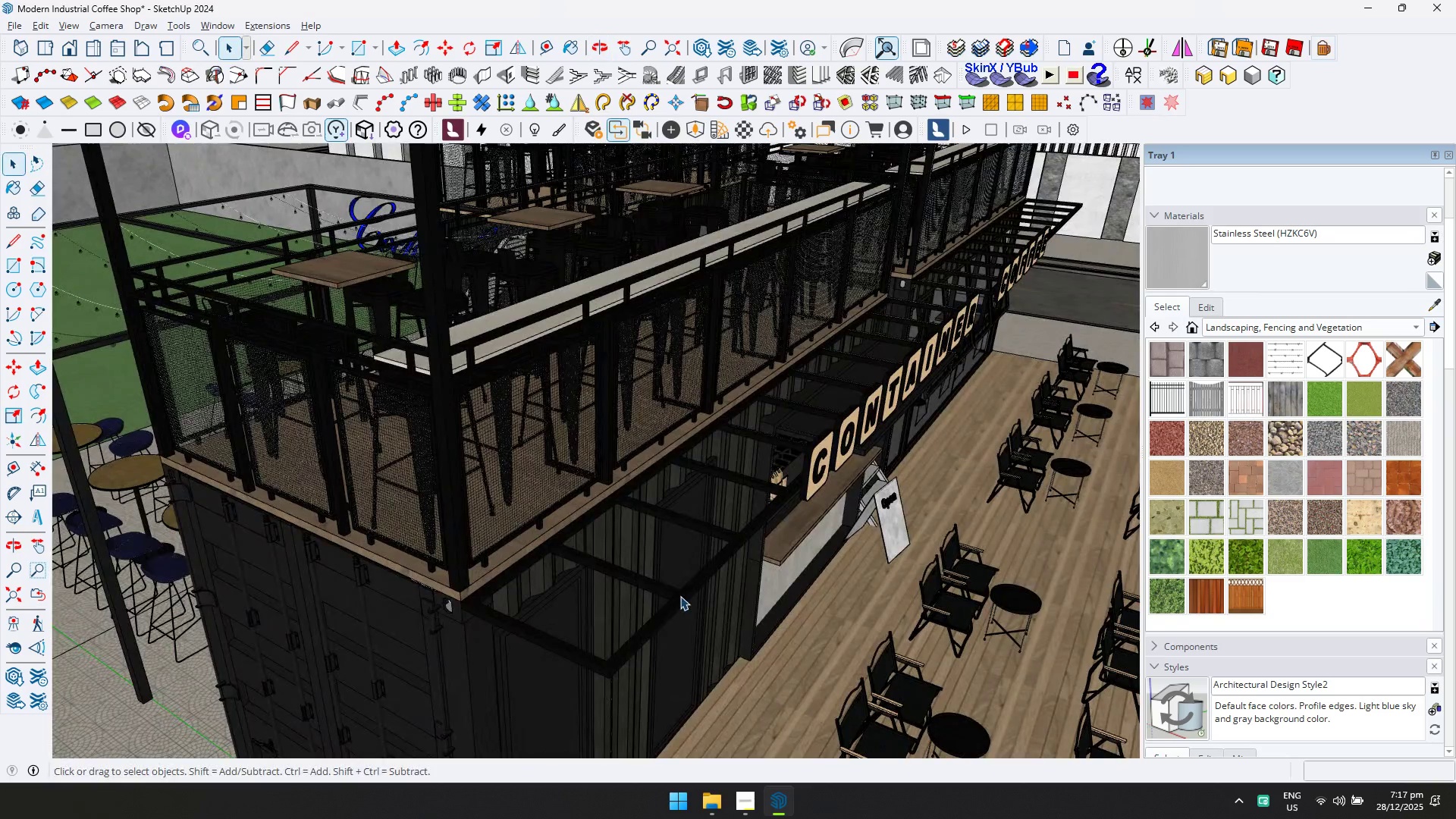 
scroll: coordinate [607, 570], scroll_direction: up, amount: 5.0
 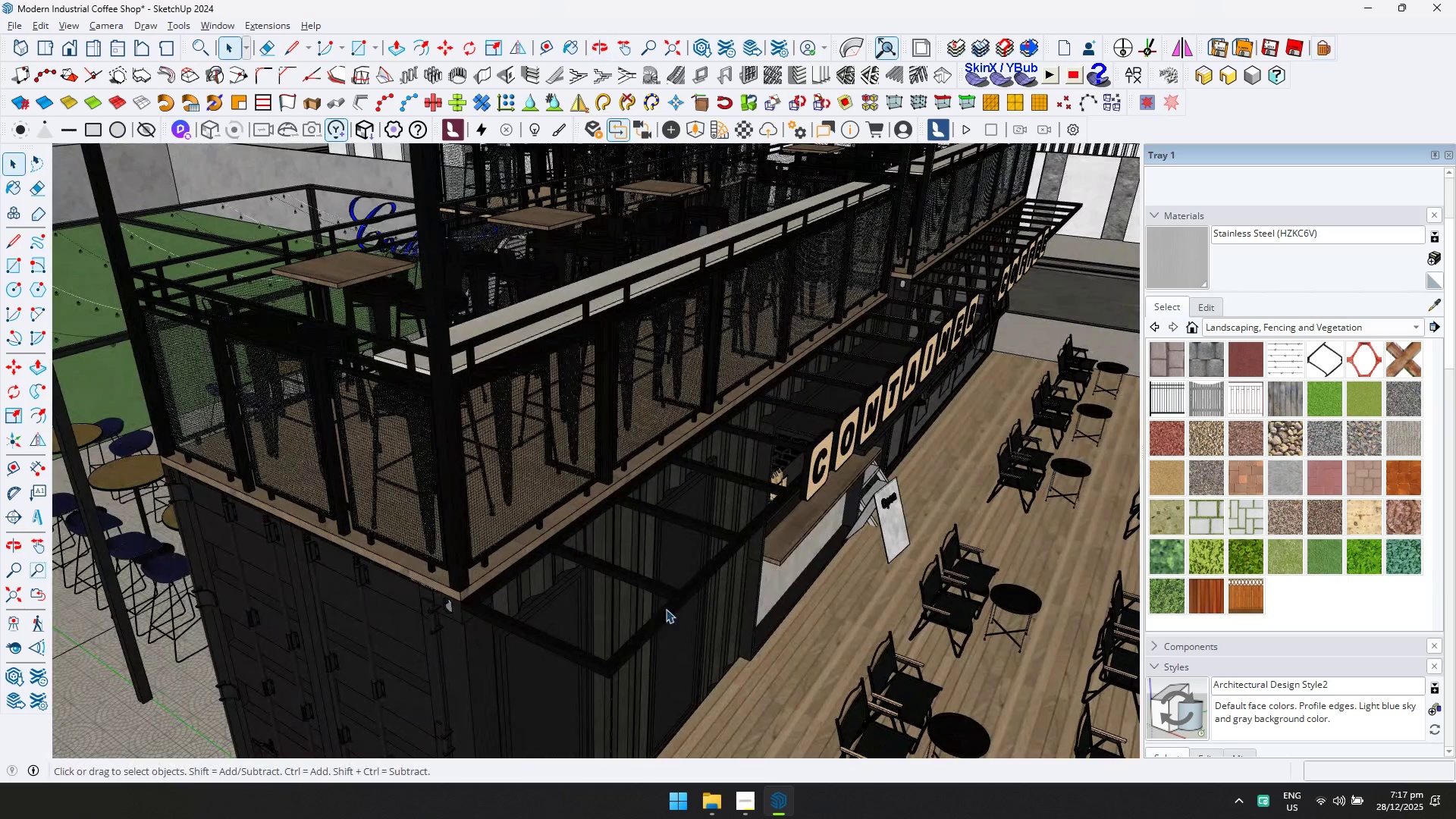 
double_click([680, 596])
 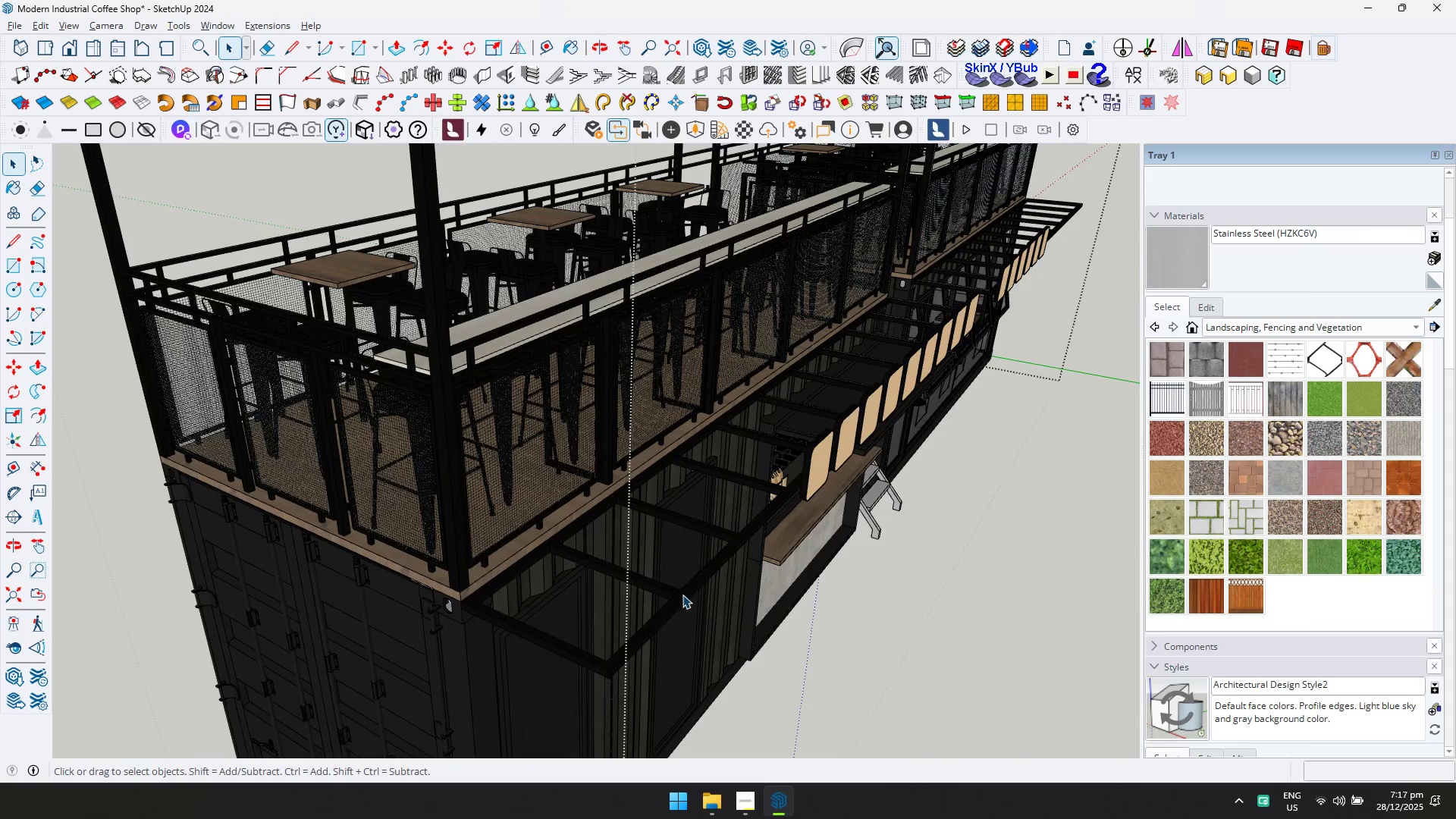 
double_click([682, 595])
 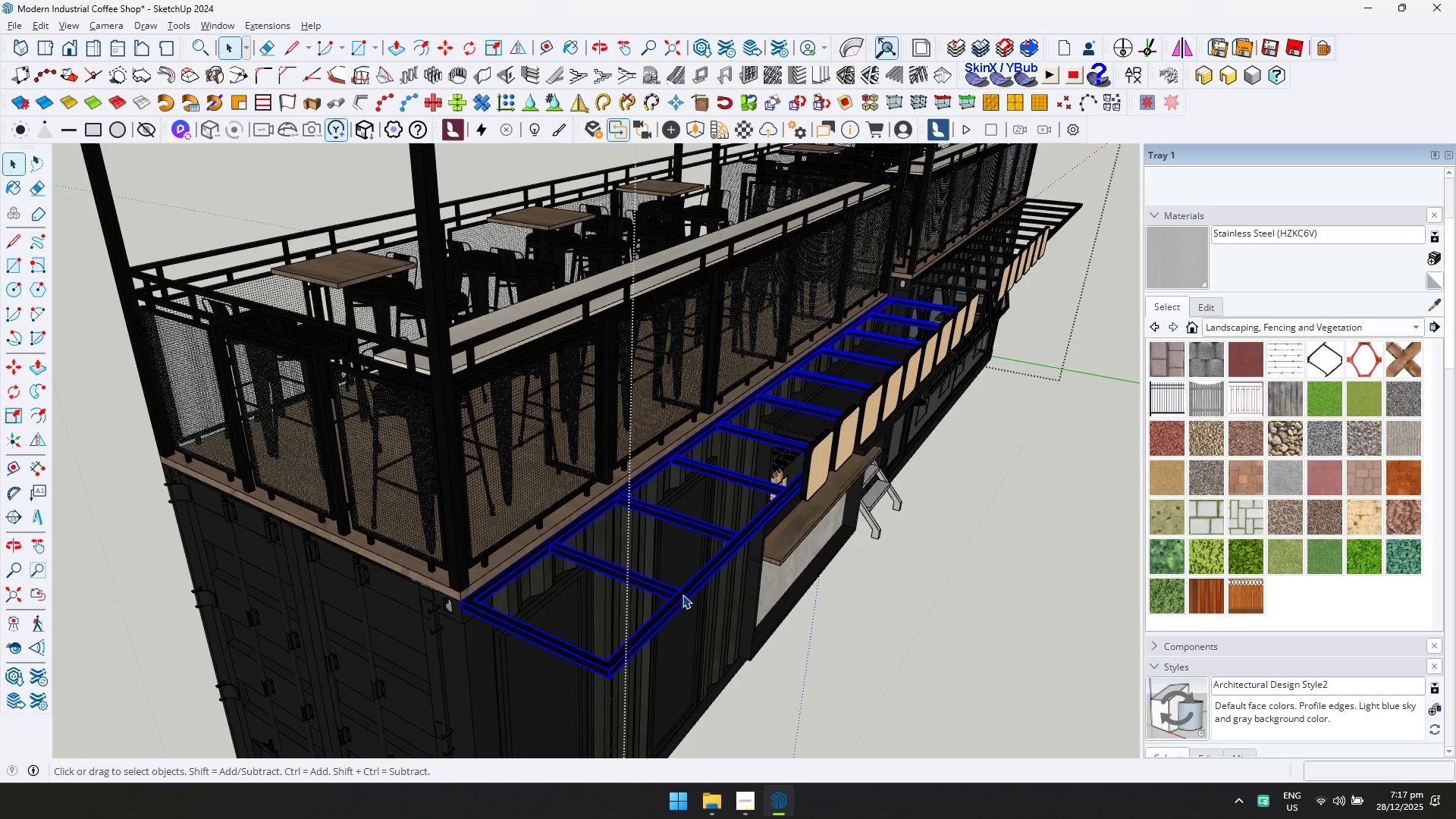 
left_click([682, 595])
 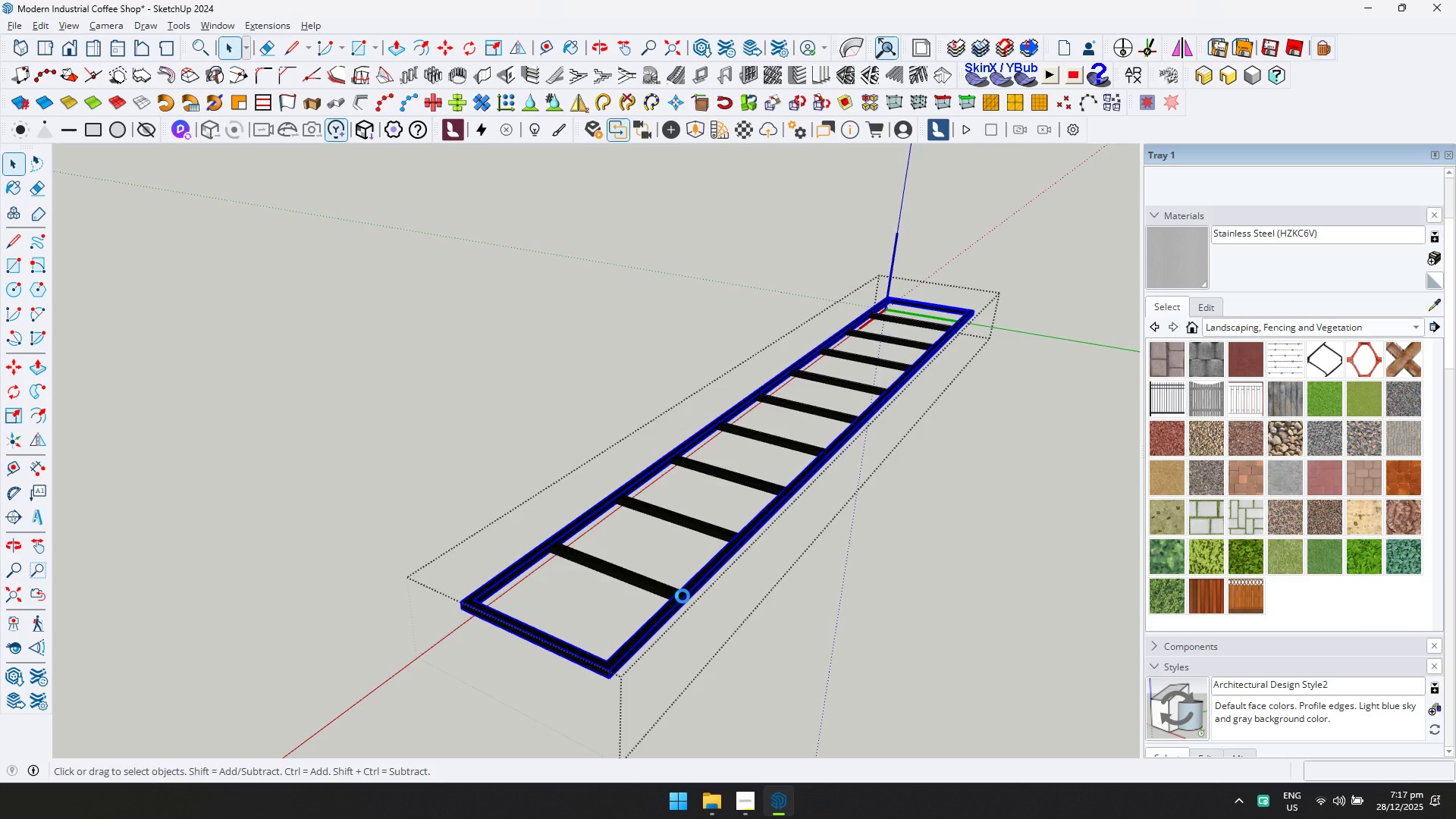 
left_click([682, 596])
 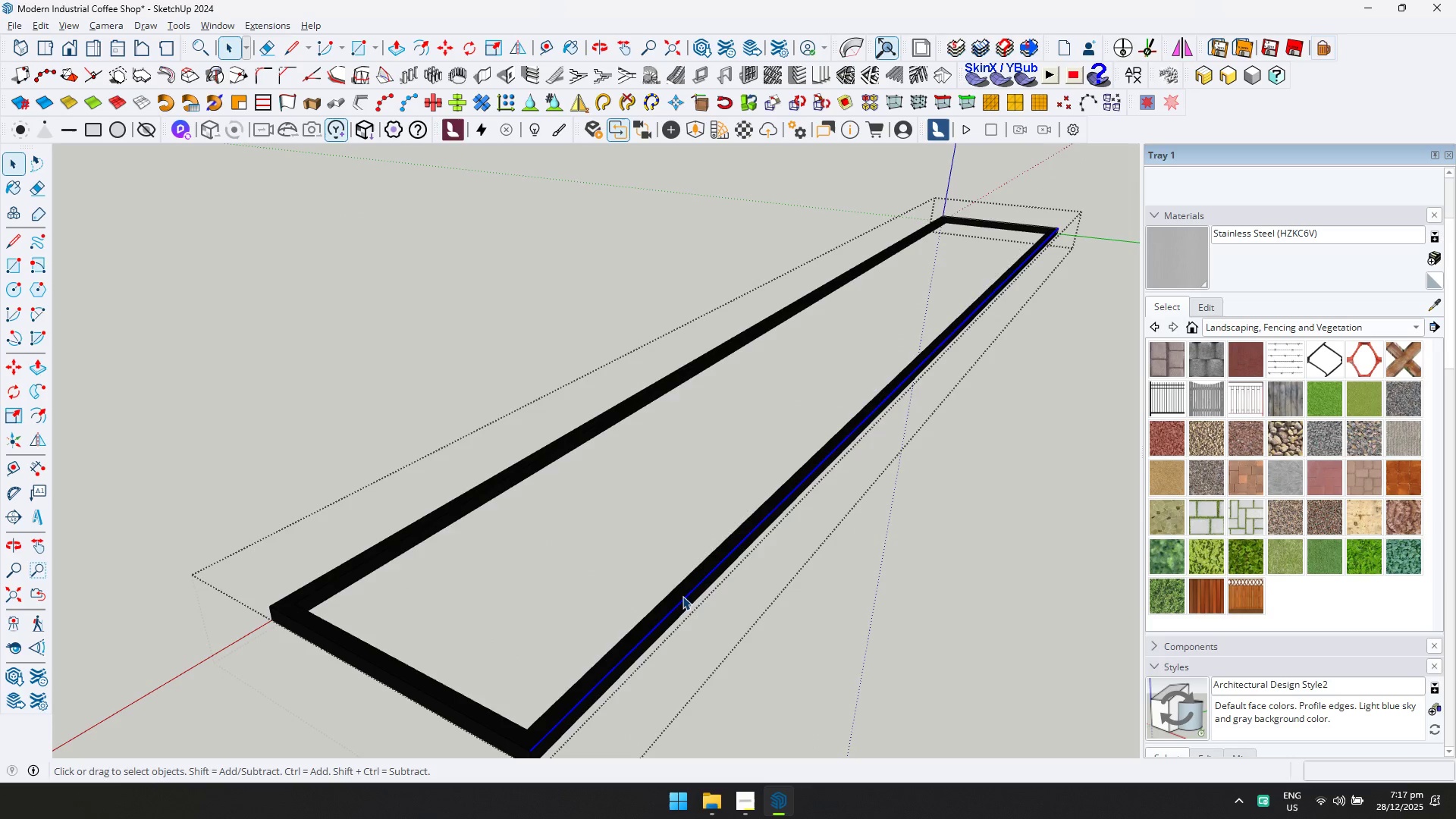 
key(Control+ControlLeft)
 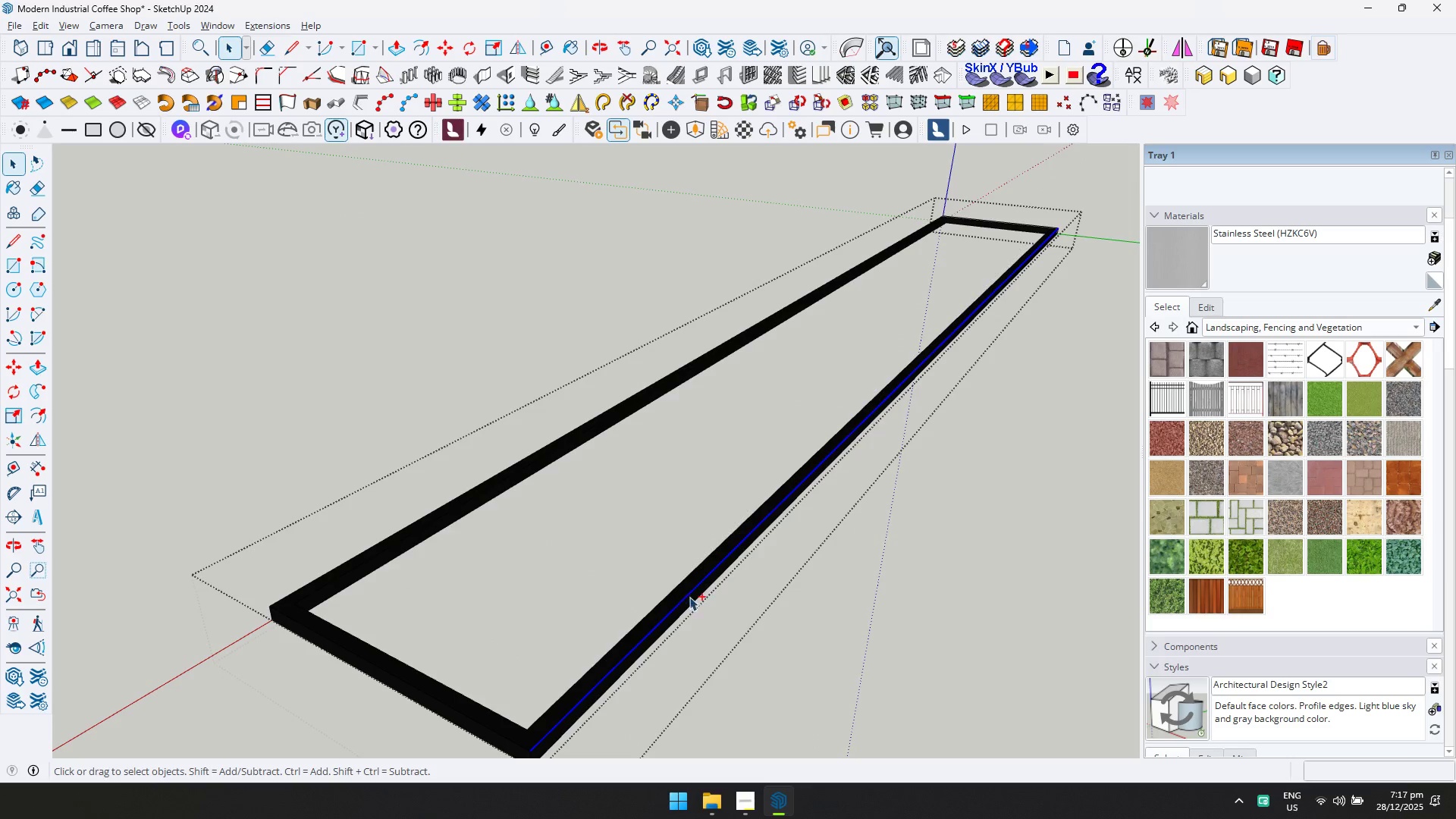 
scroll: coordinate [682, 596], scroll_direction: up, amount: 11.0
 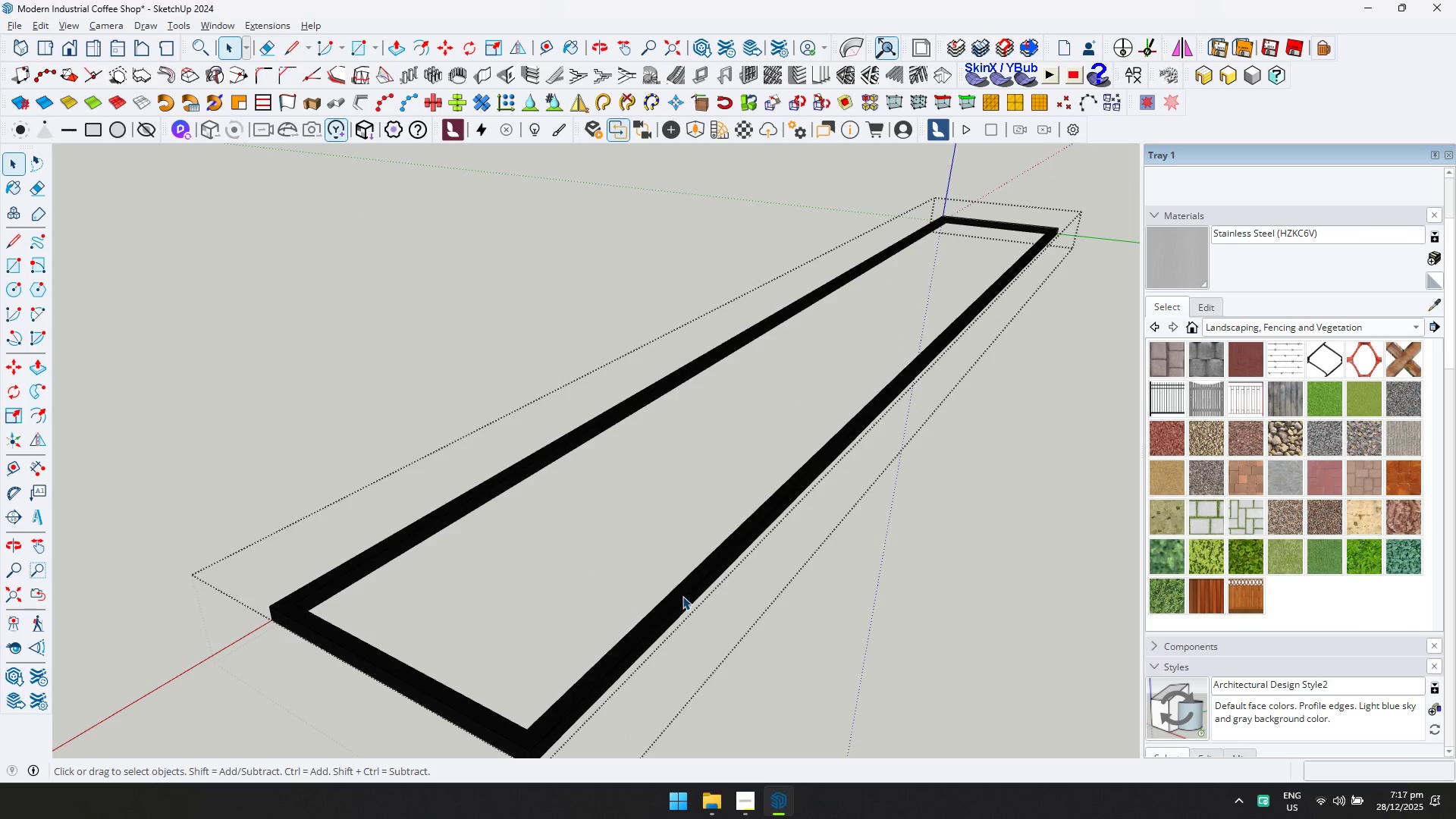 
key(Control+A)
 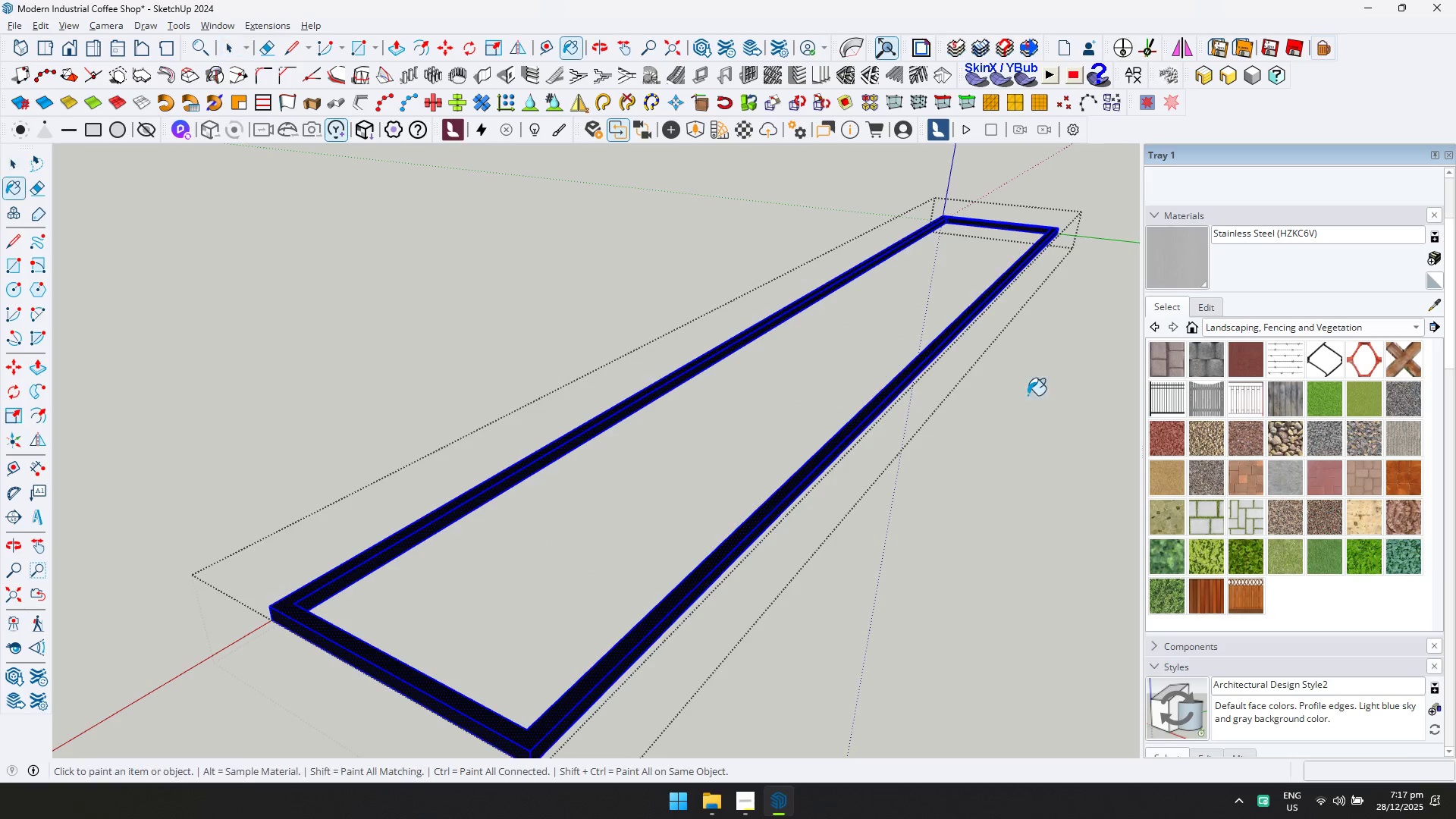 
left_click([761, 502])
 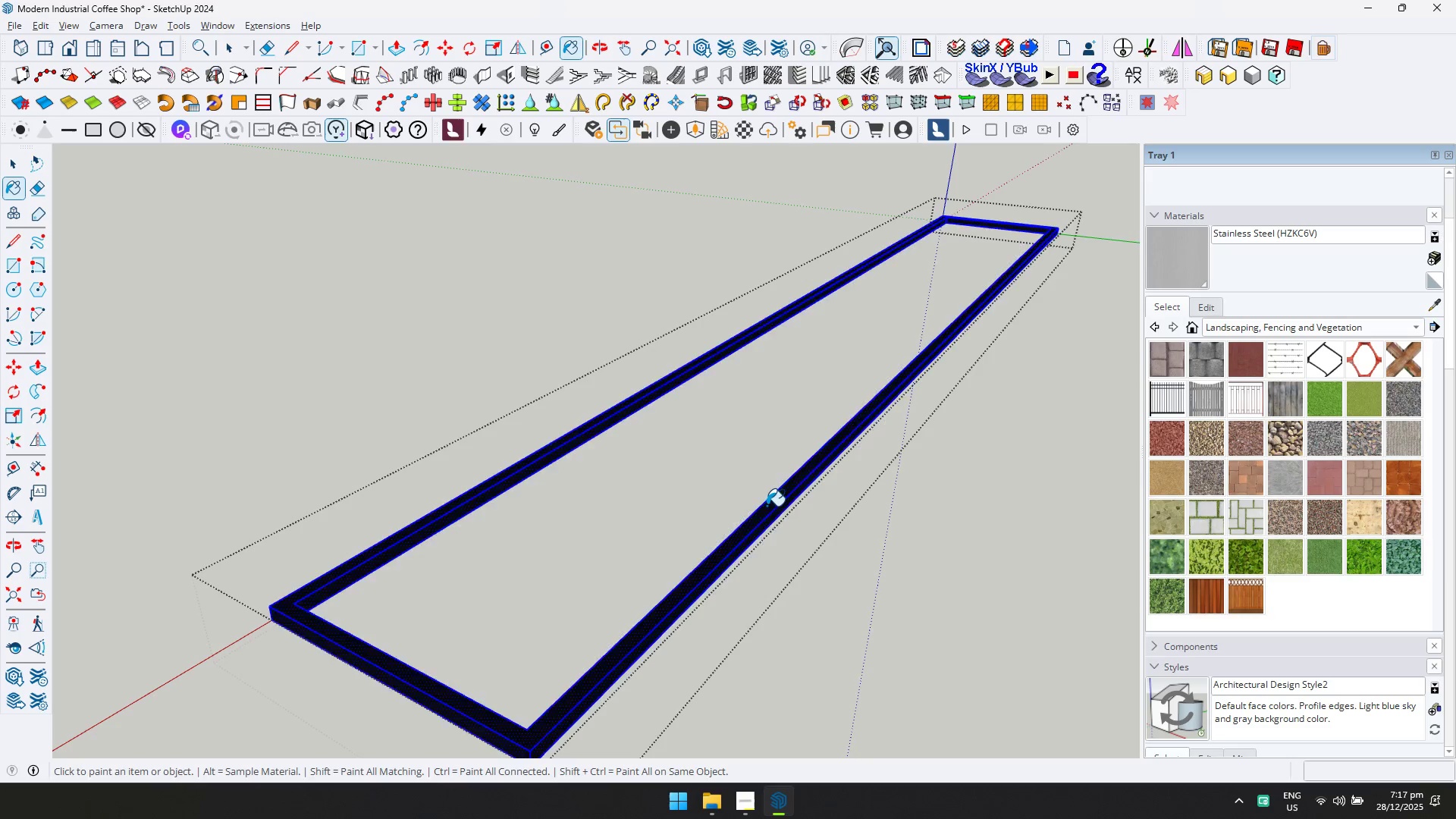 
key(Space)
 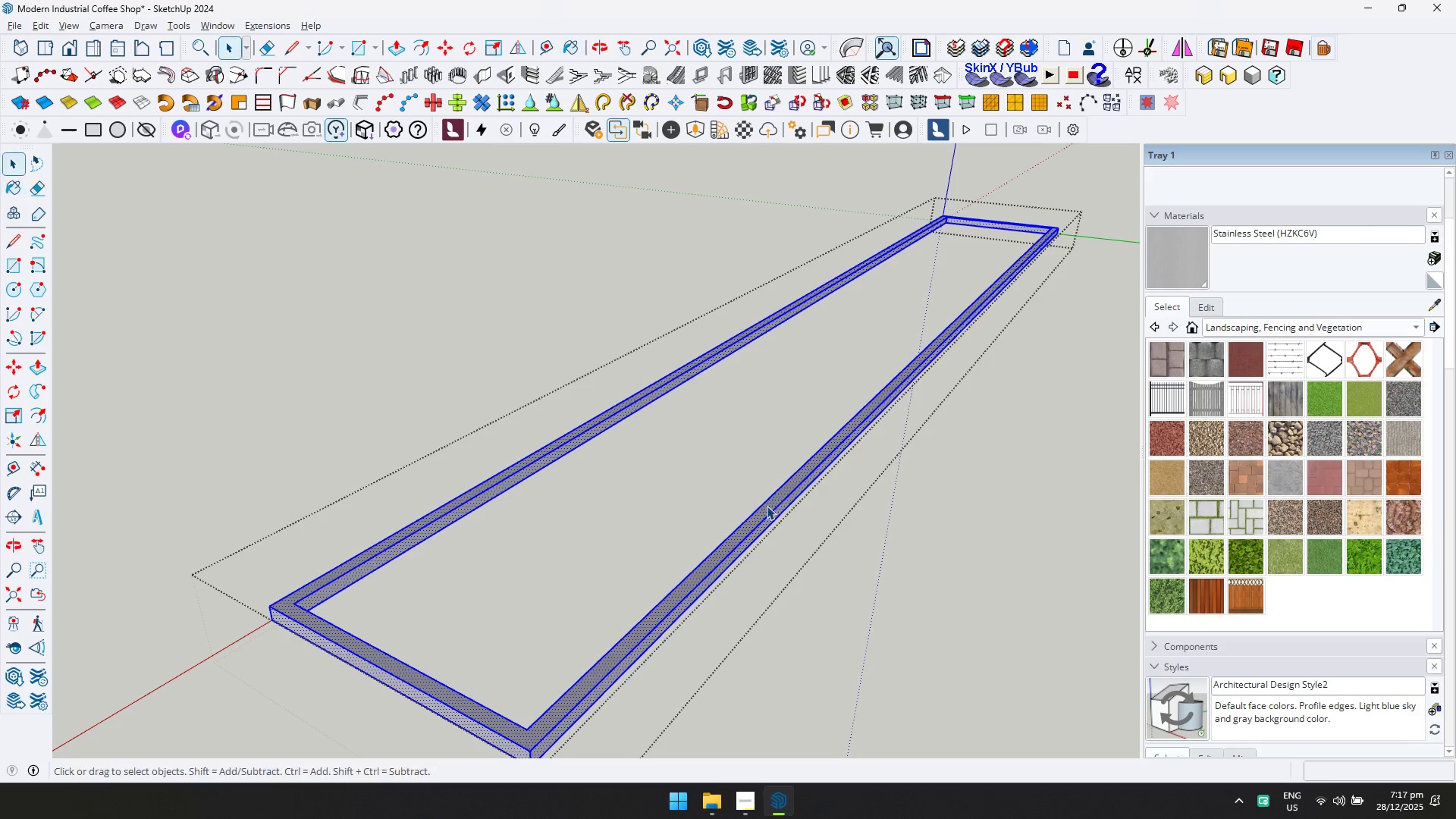 
key(Escape)
 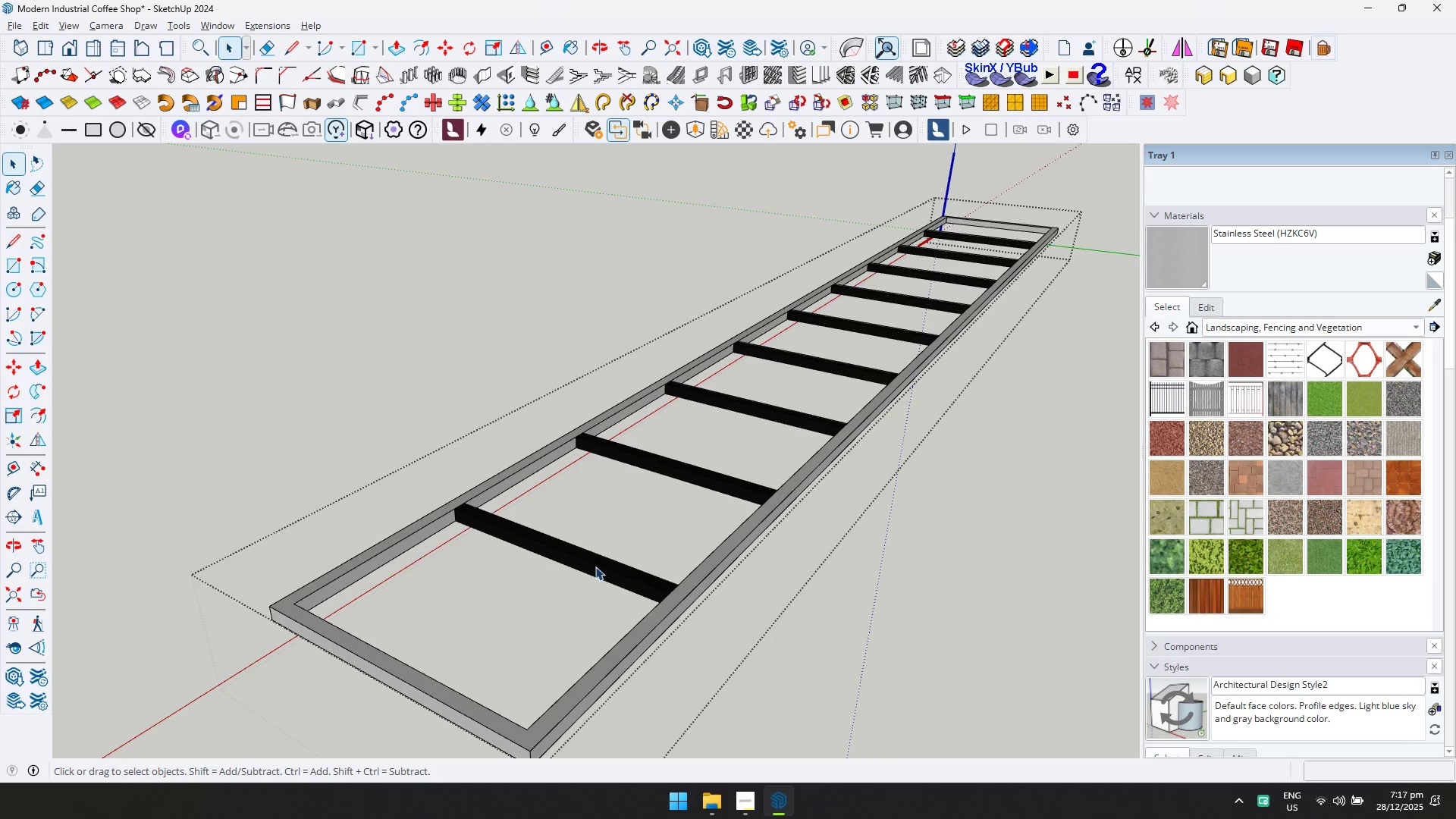 
double_click([594, 571])
 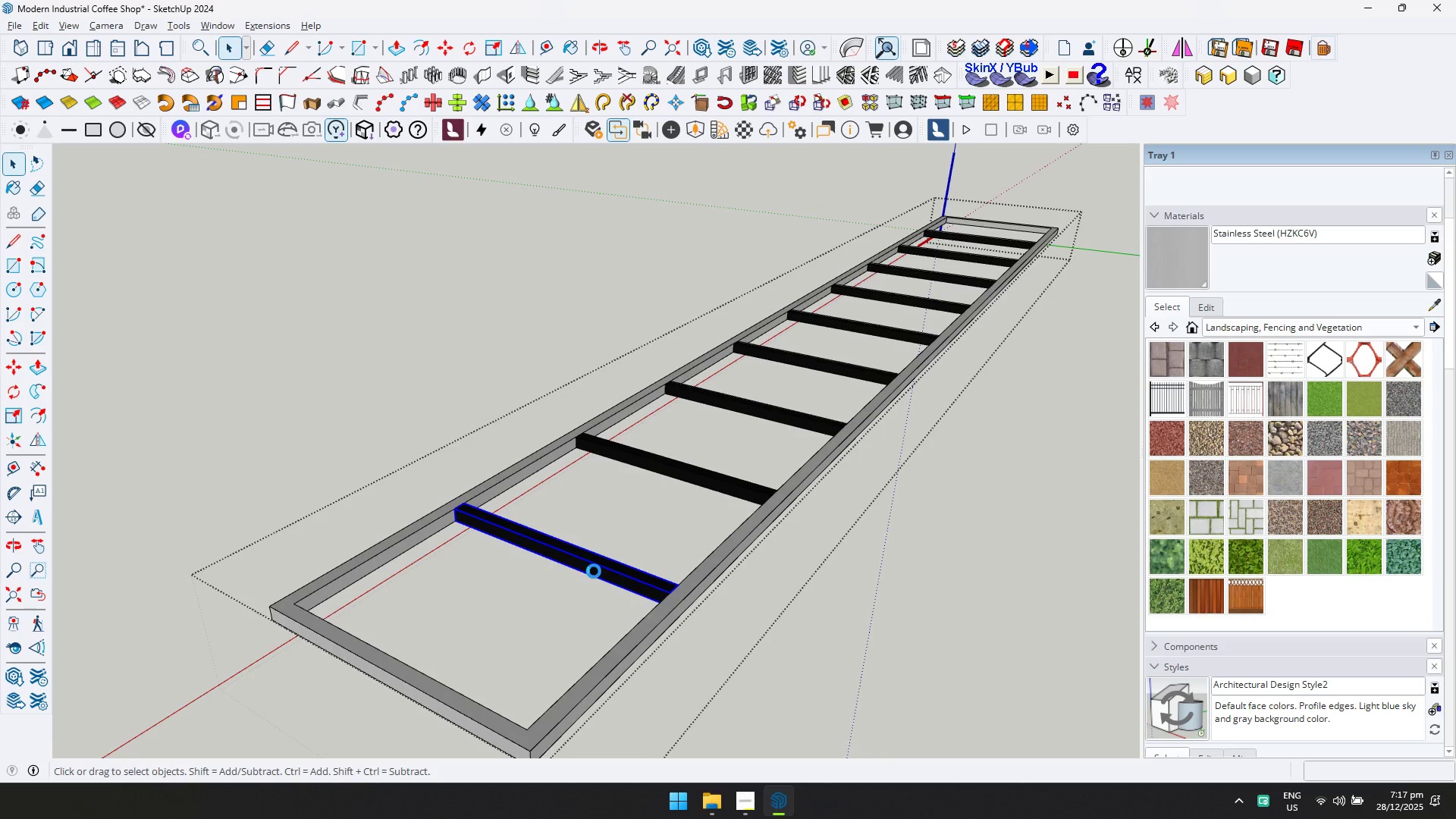 
triple_click([594, 571])
 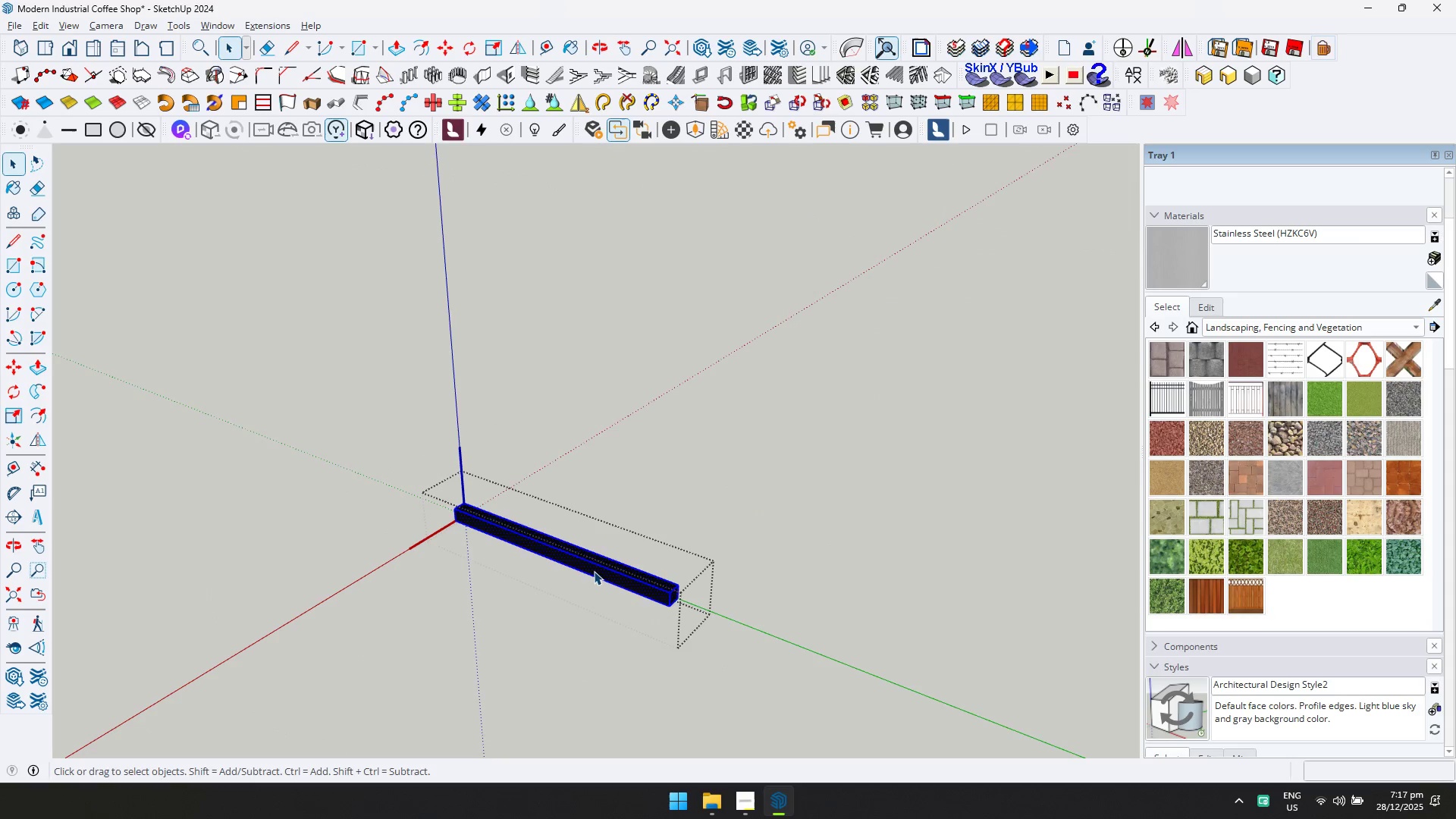 
left_click([594, 571])
 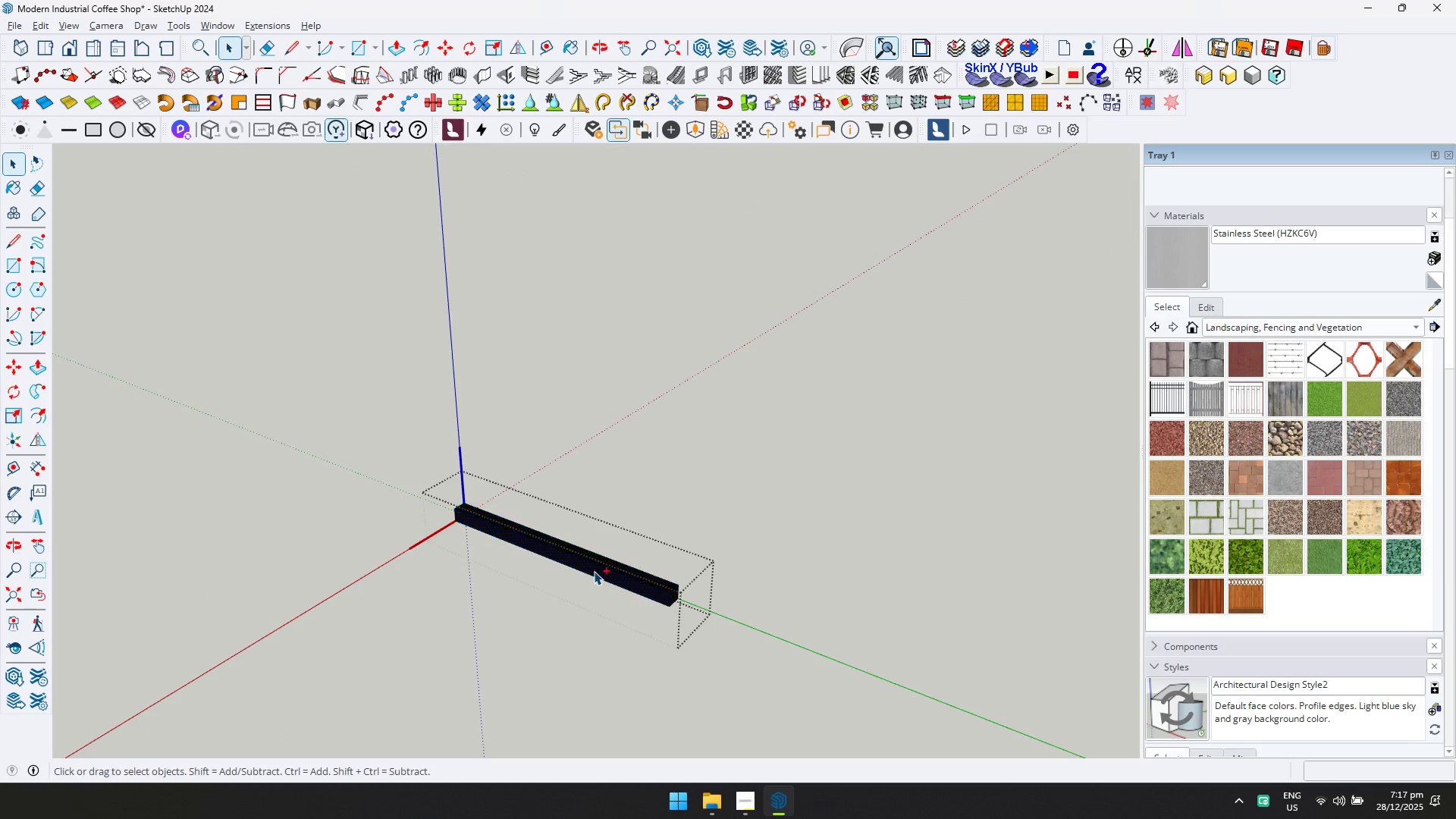 
key(Control+A)
 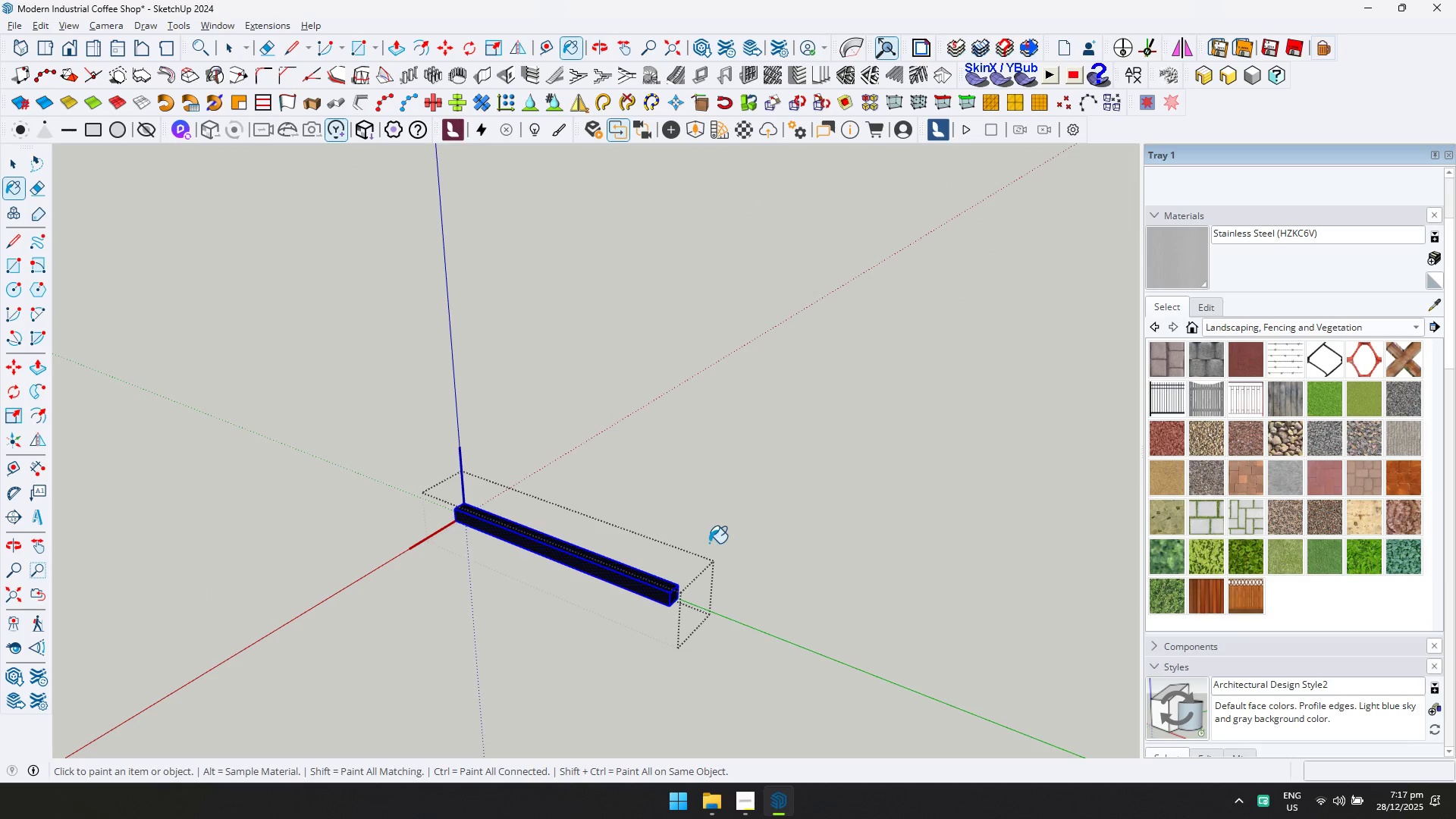 
left_click([649, 587])
 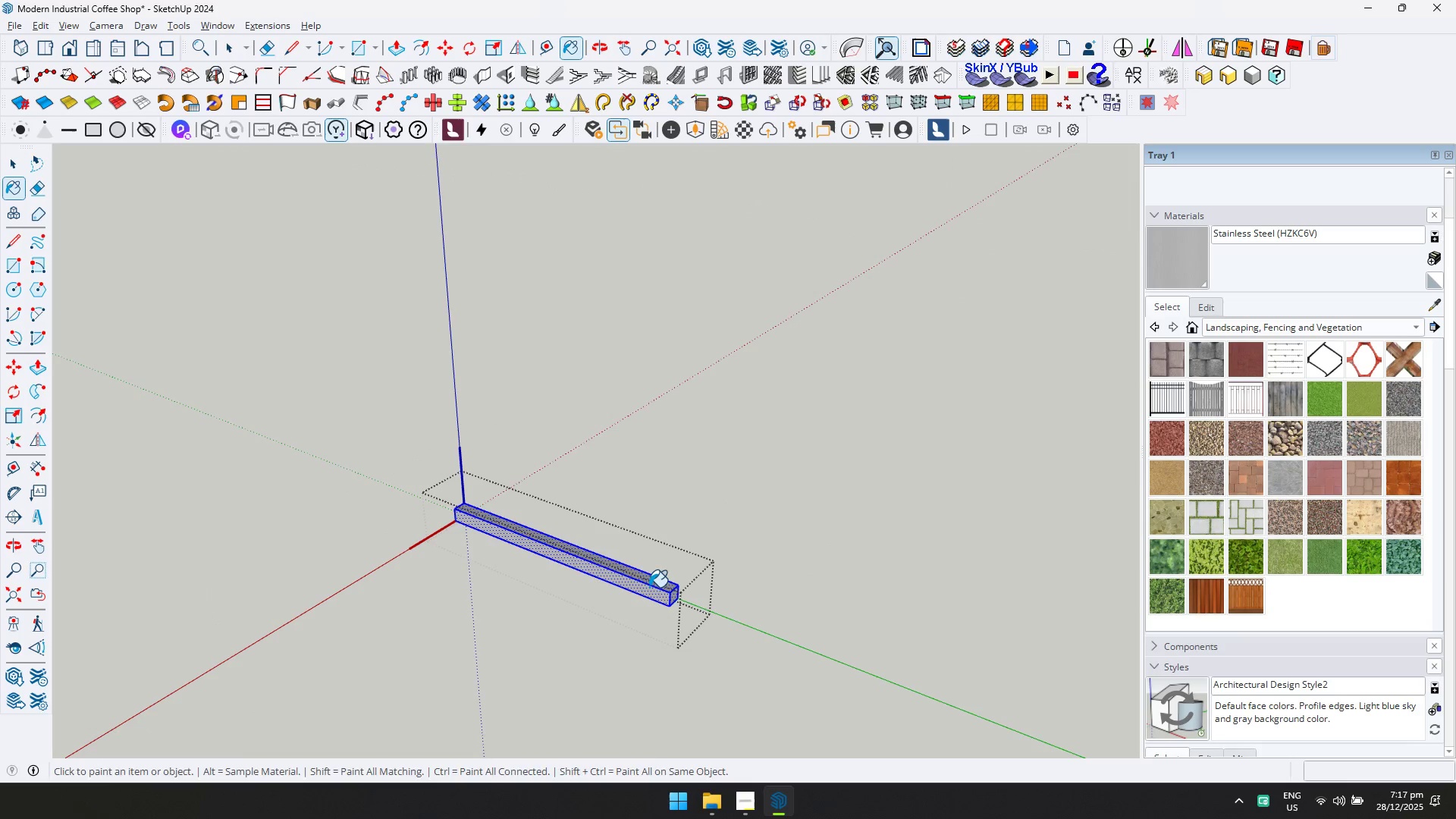 
key(Space)
 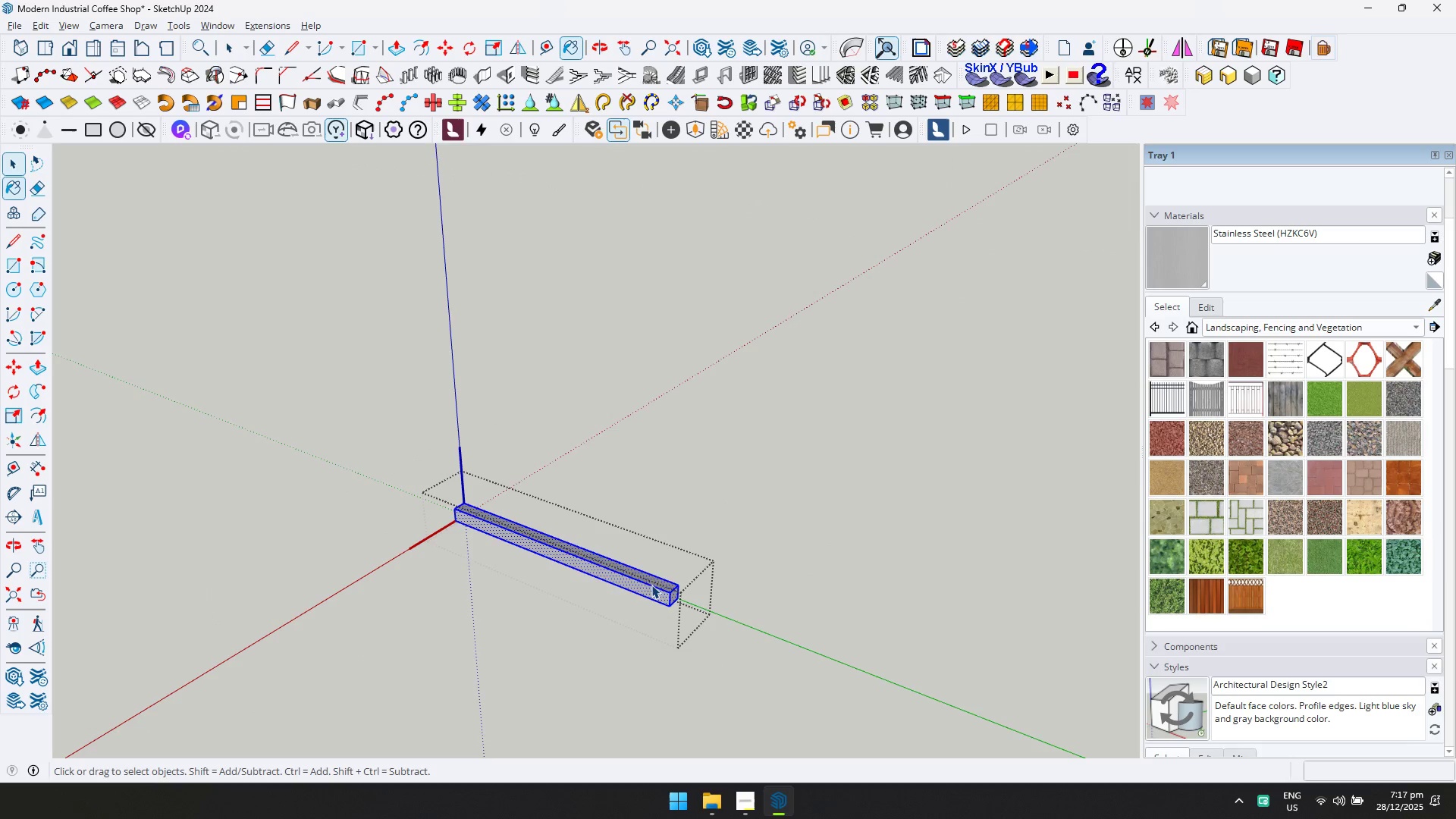 
key(Escape)
 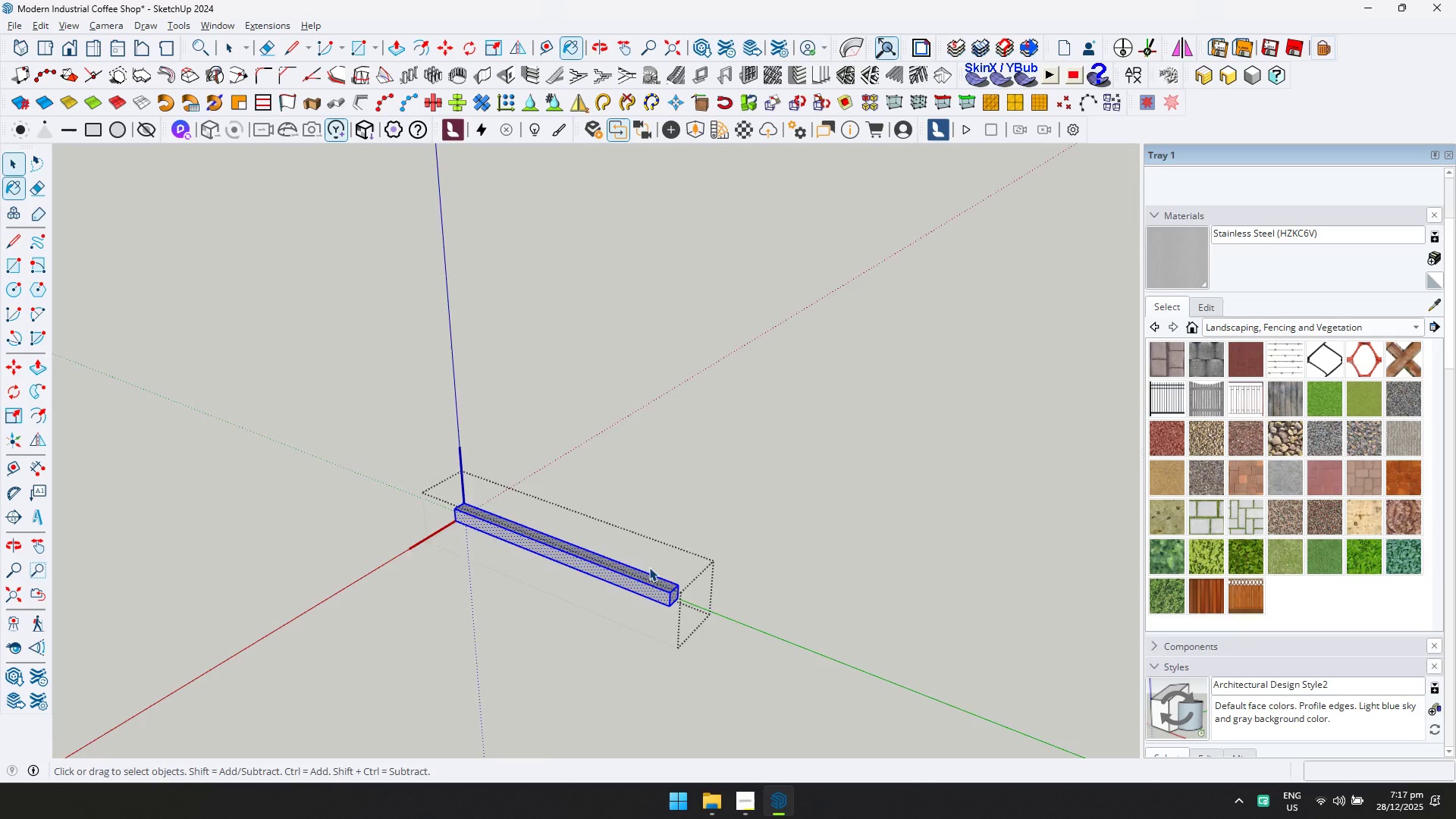 
key(Shift+ShiftLeft)
 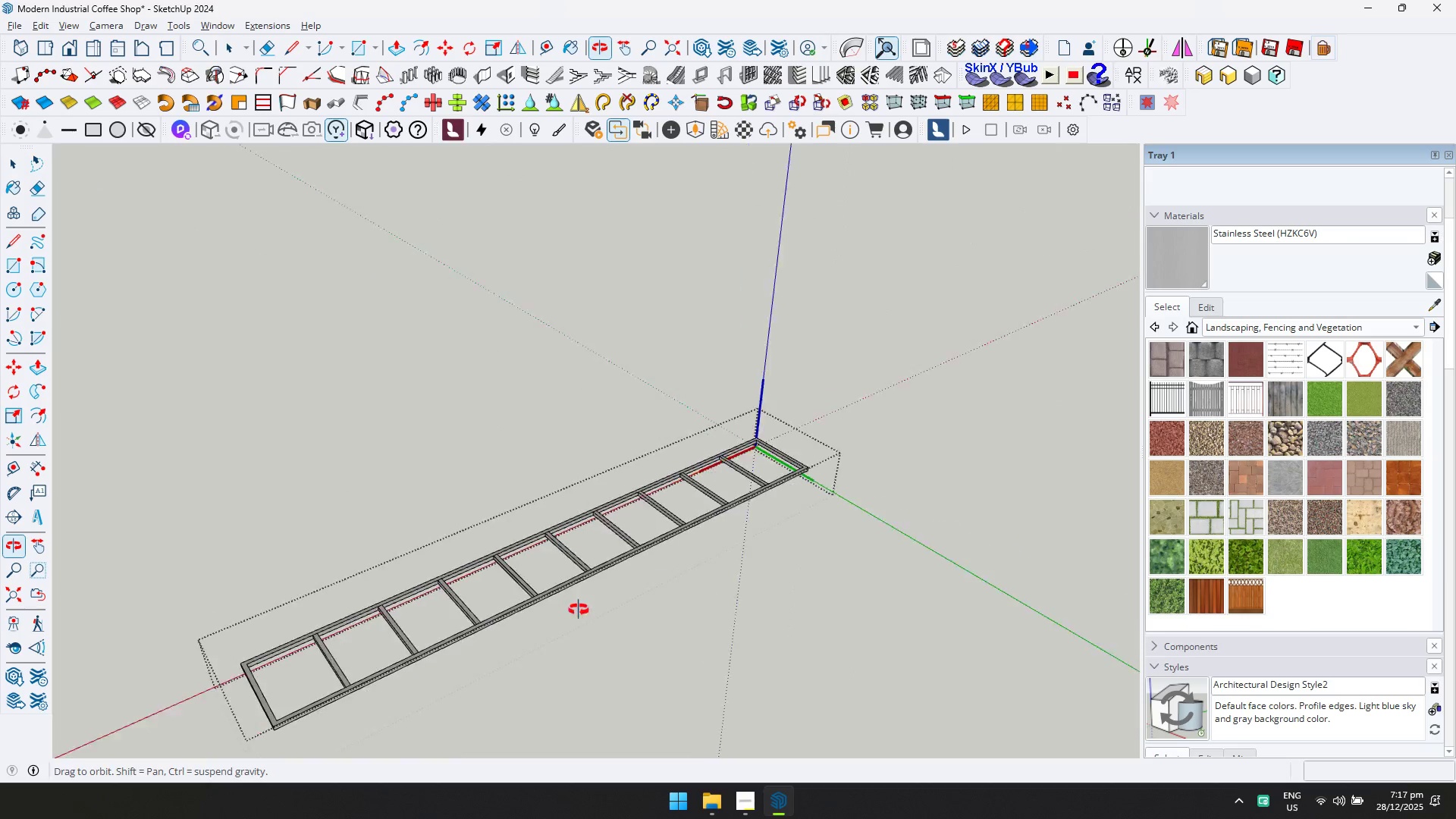 
scroll: coordinate [649, 562], scroll_direction: down, amount: 8.0
 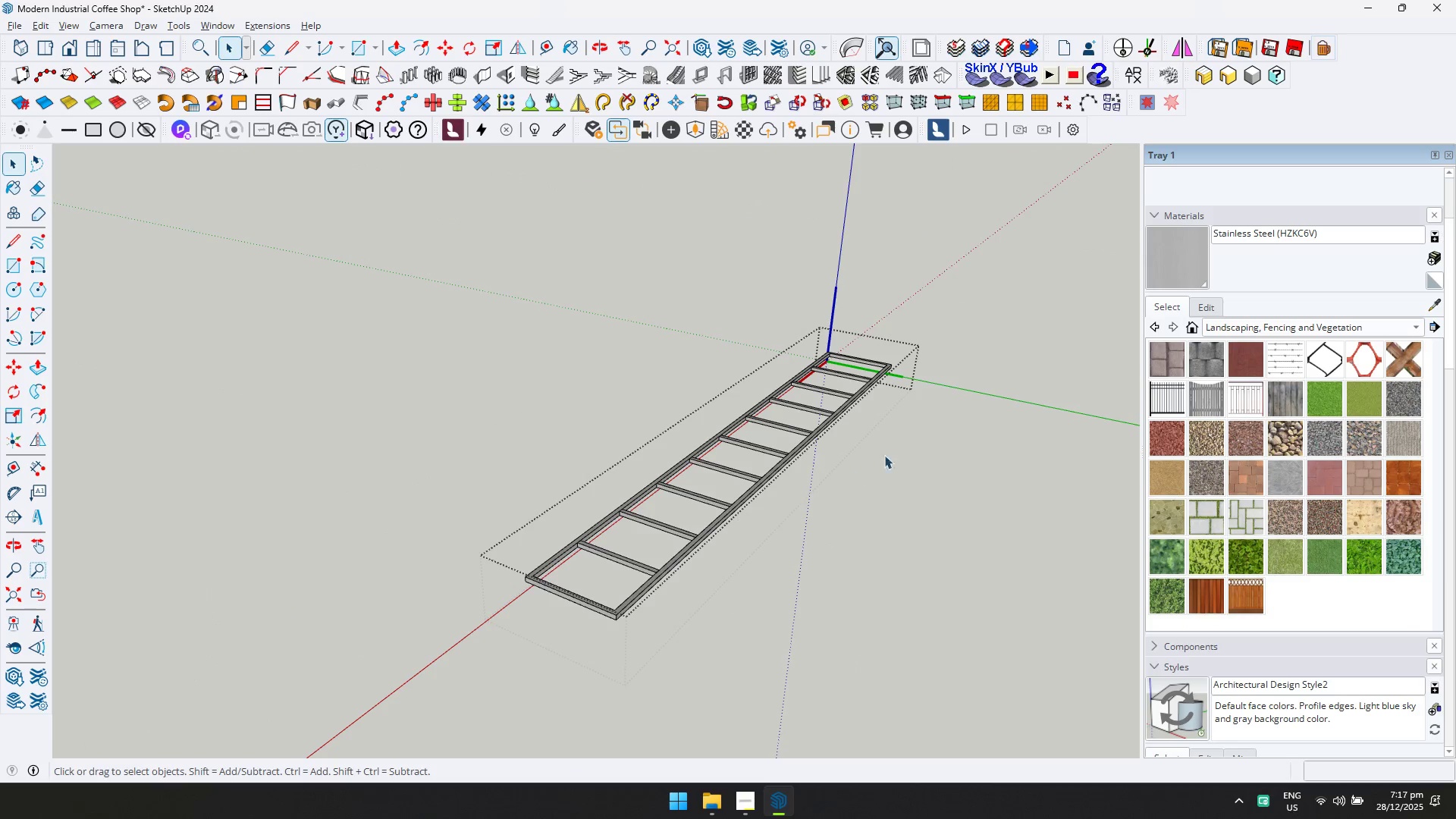 
key(Escape)
 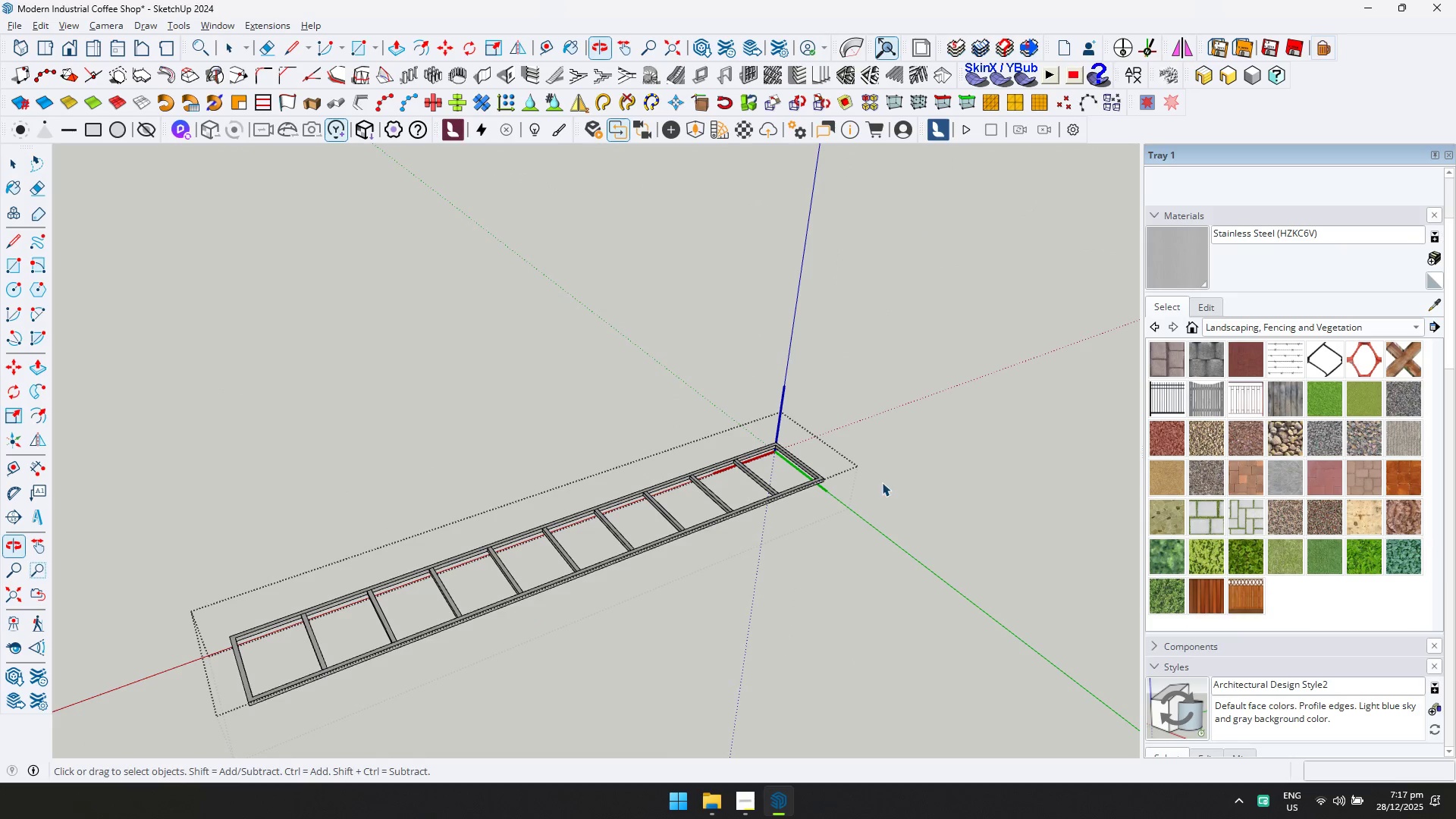 
scroll: coordinate [876, 428], scroll_direction: up, amount: 8.0
 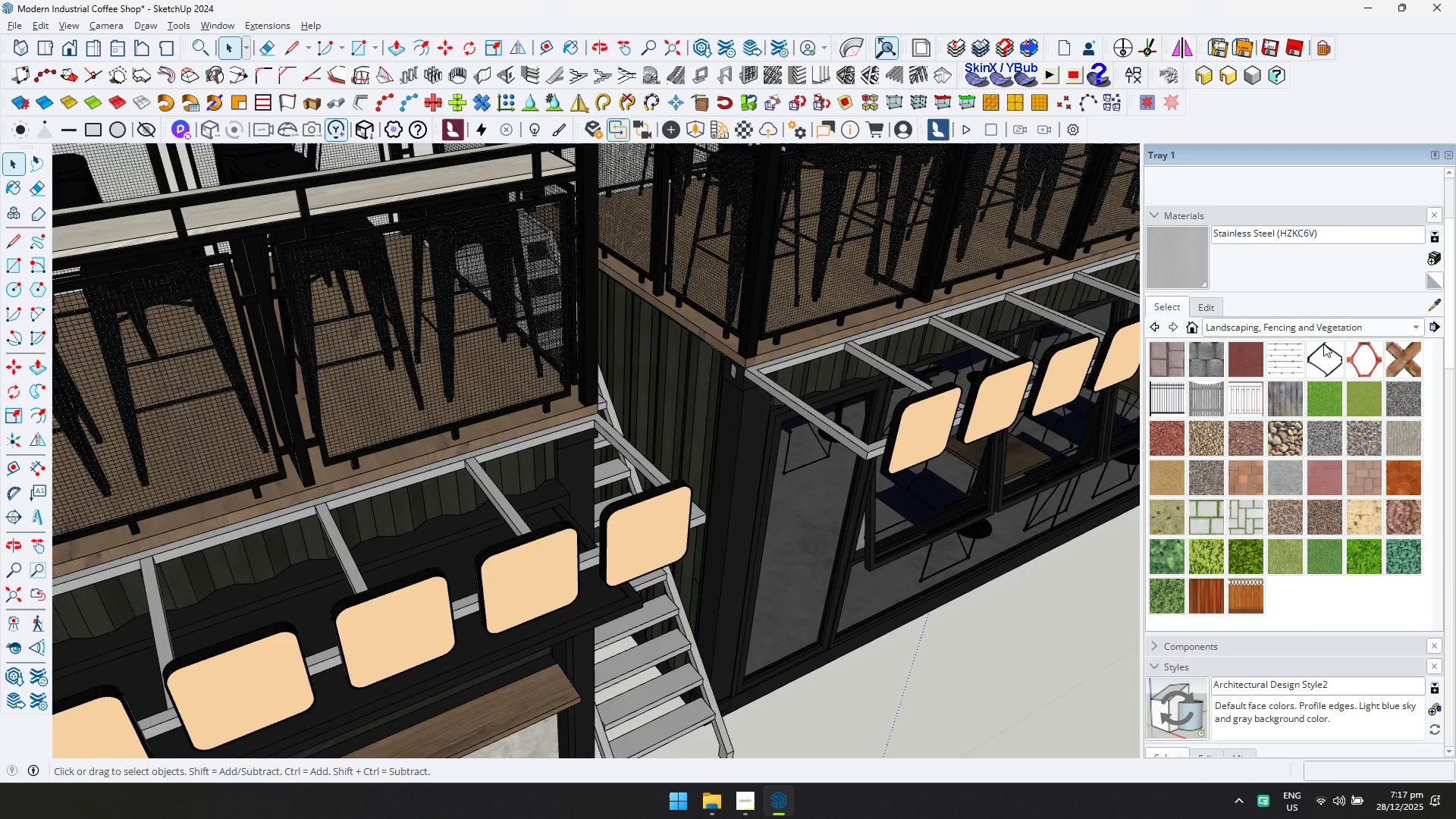 
left_click([1436, 304])
 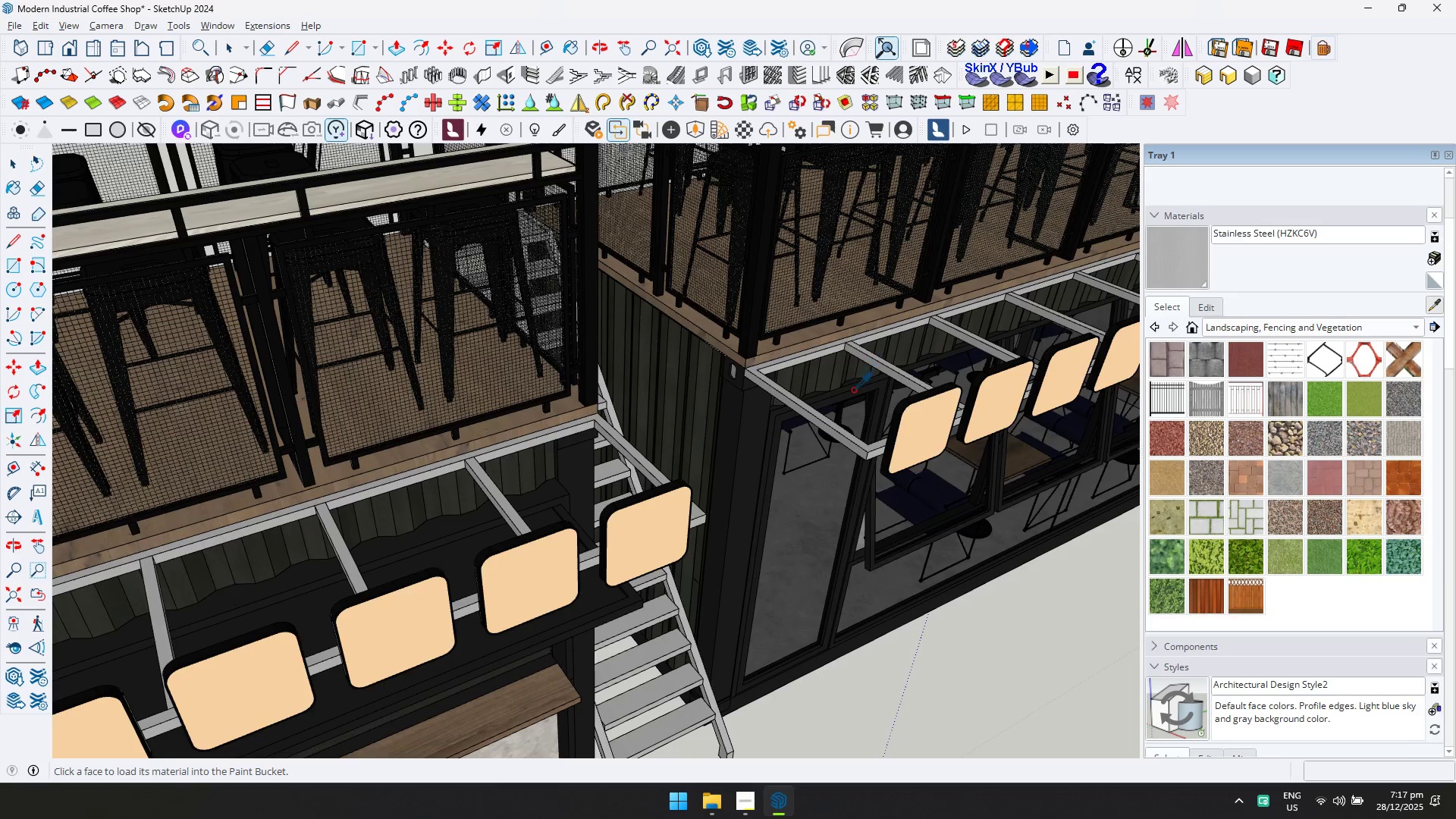 
left_click([841, 375])
 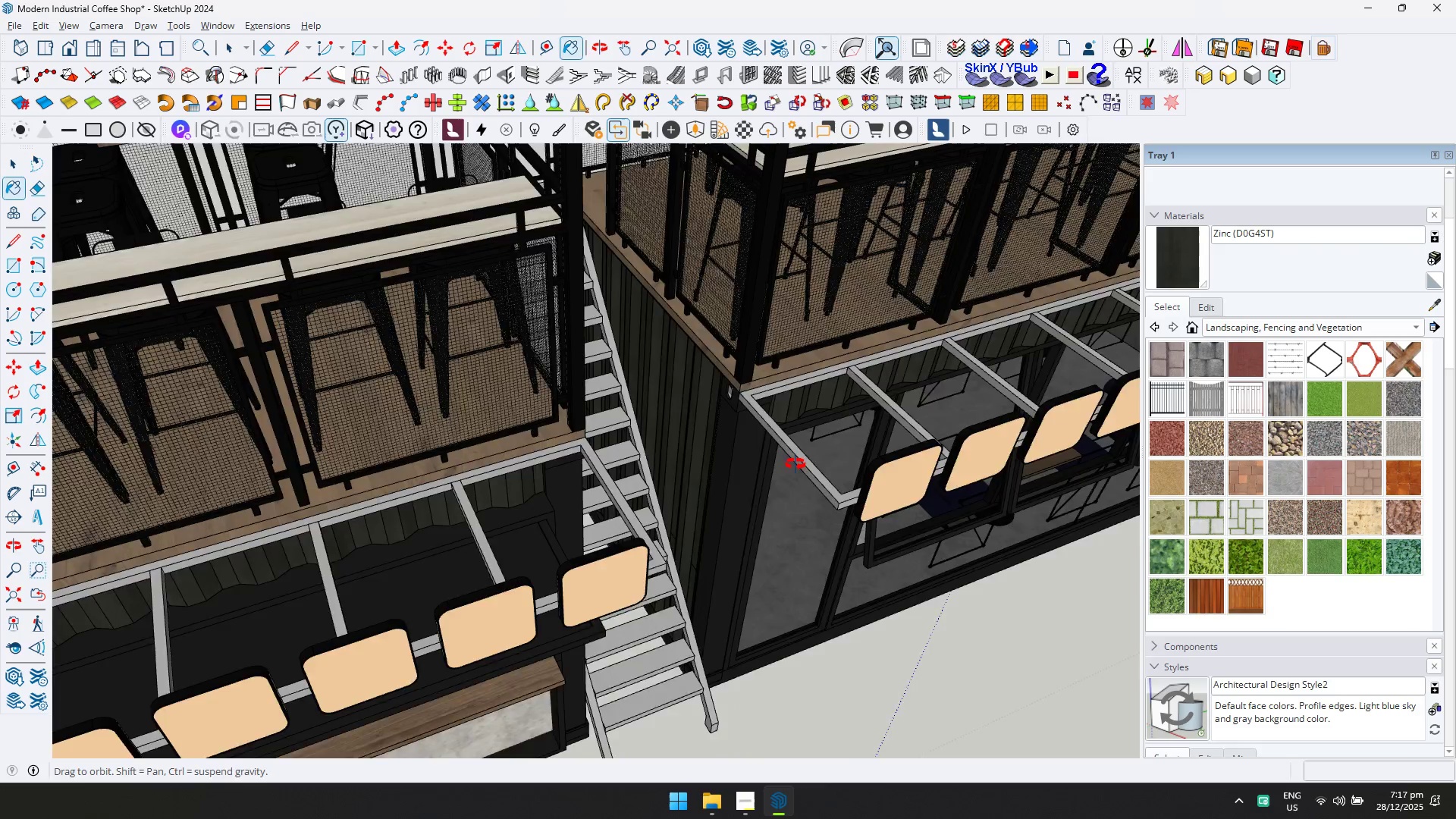 
key(Space)
 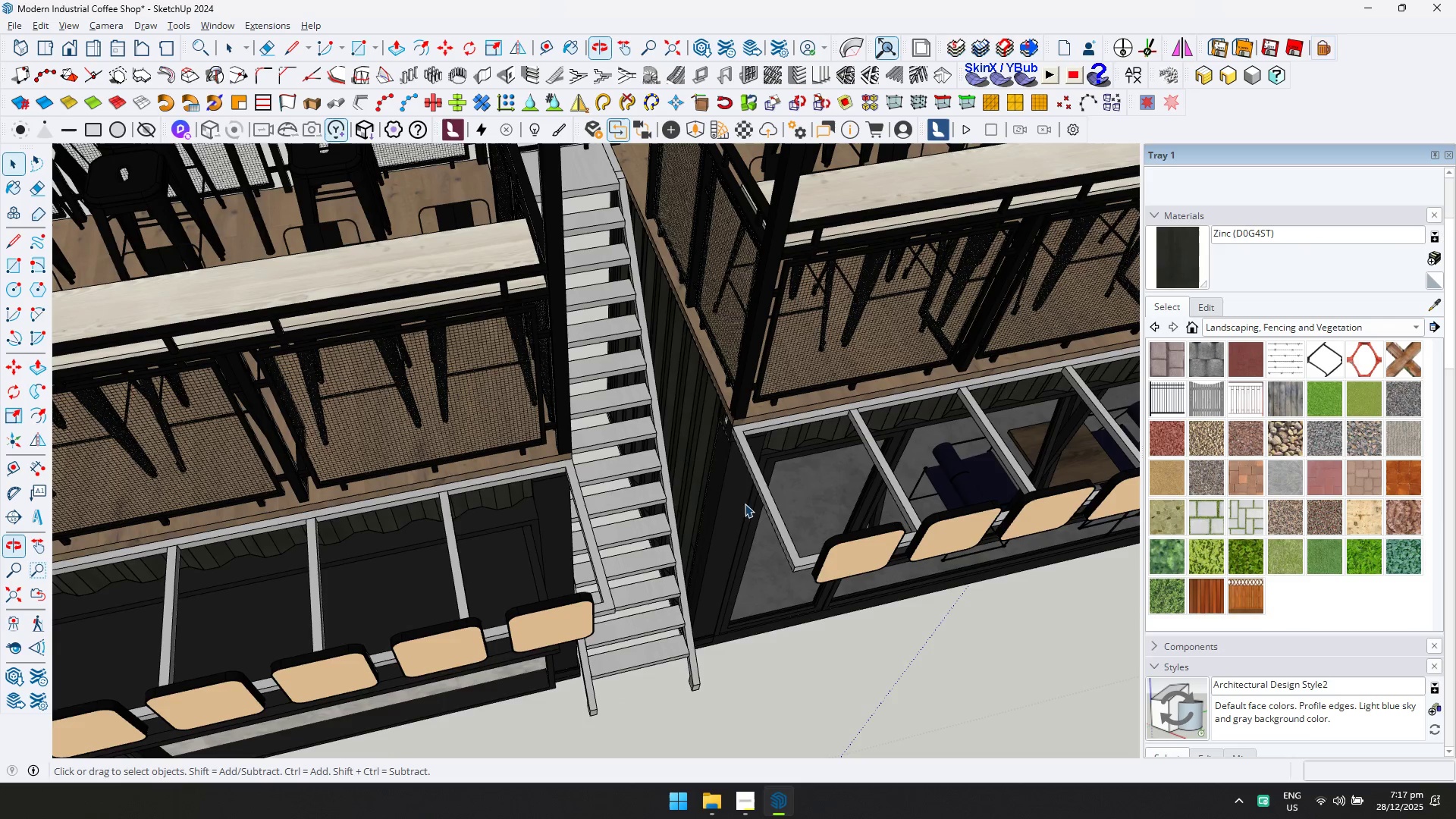 
key(Escape)
 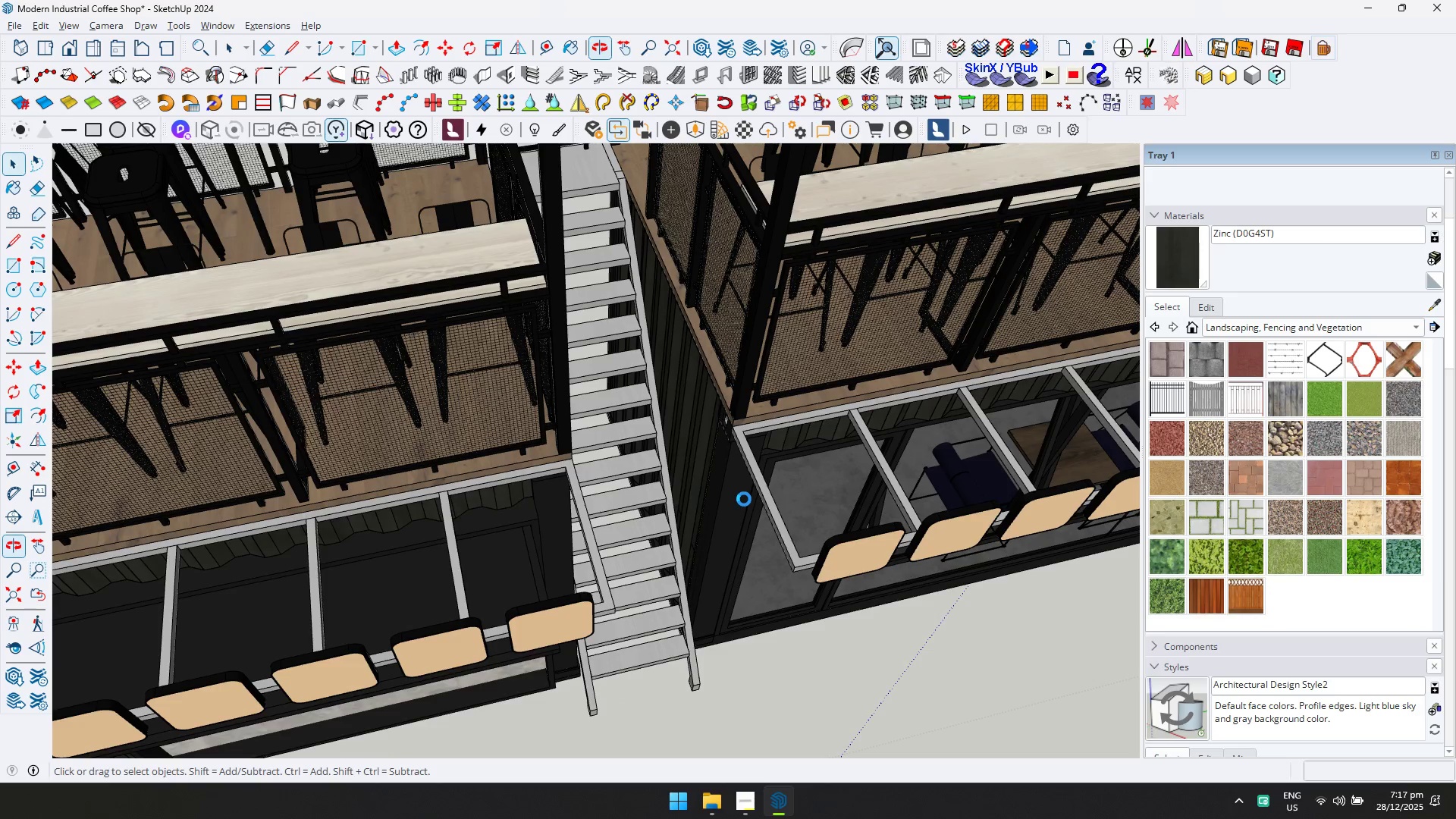 
key(Shift+ShiftLeft)
 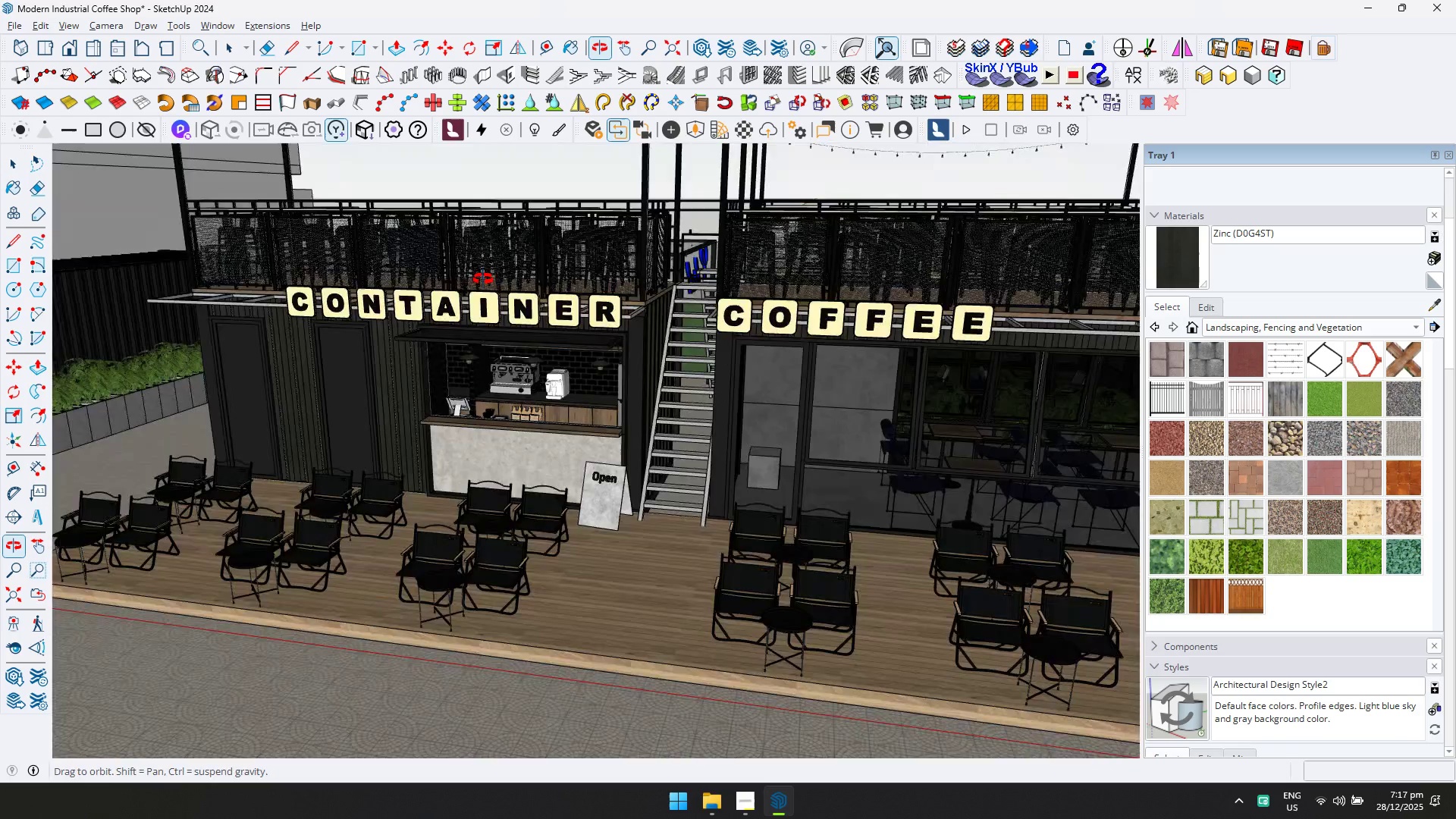 
scroll: coordinate [522, 513], scroll_direction: down, amount: 16.0
 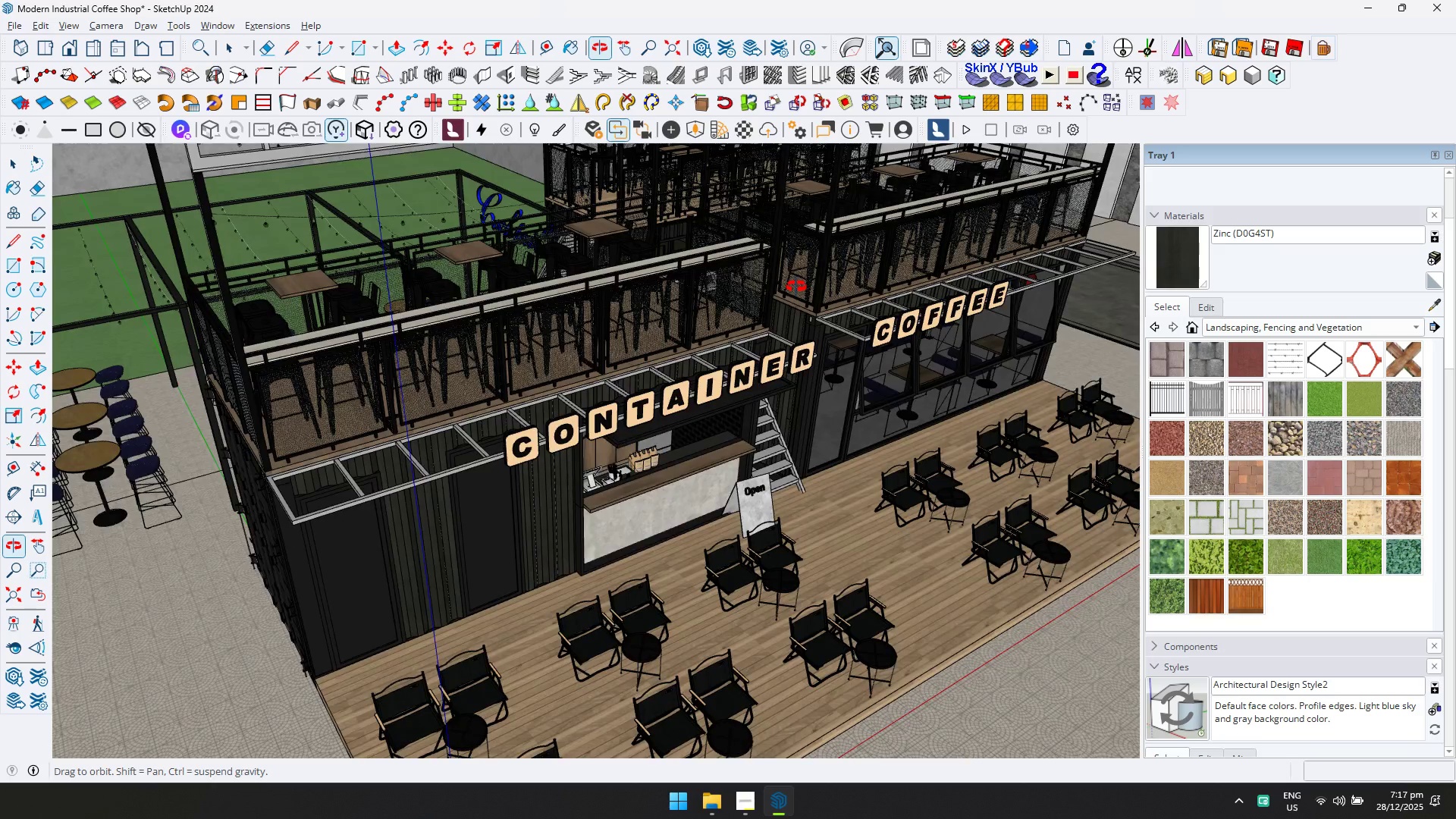 
key(Shift+ShiftLeft)
 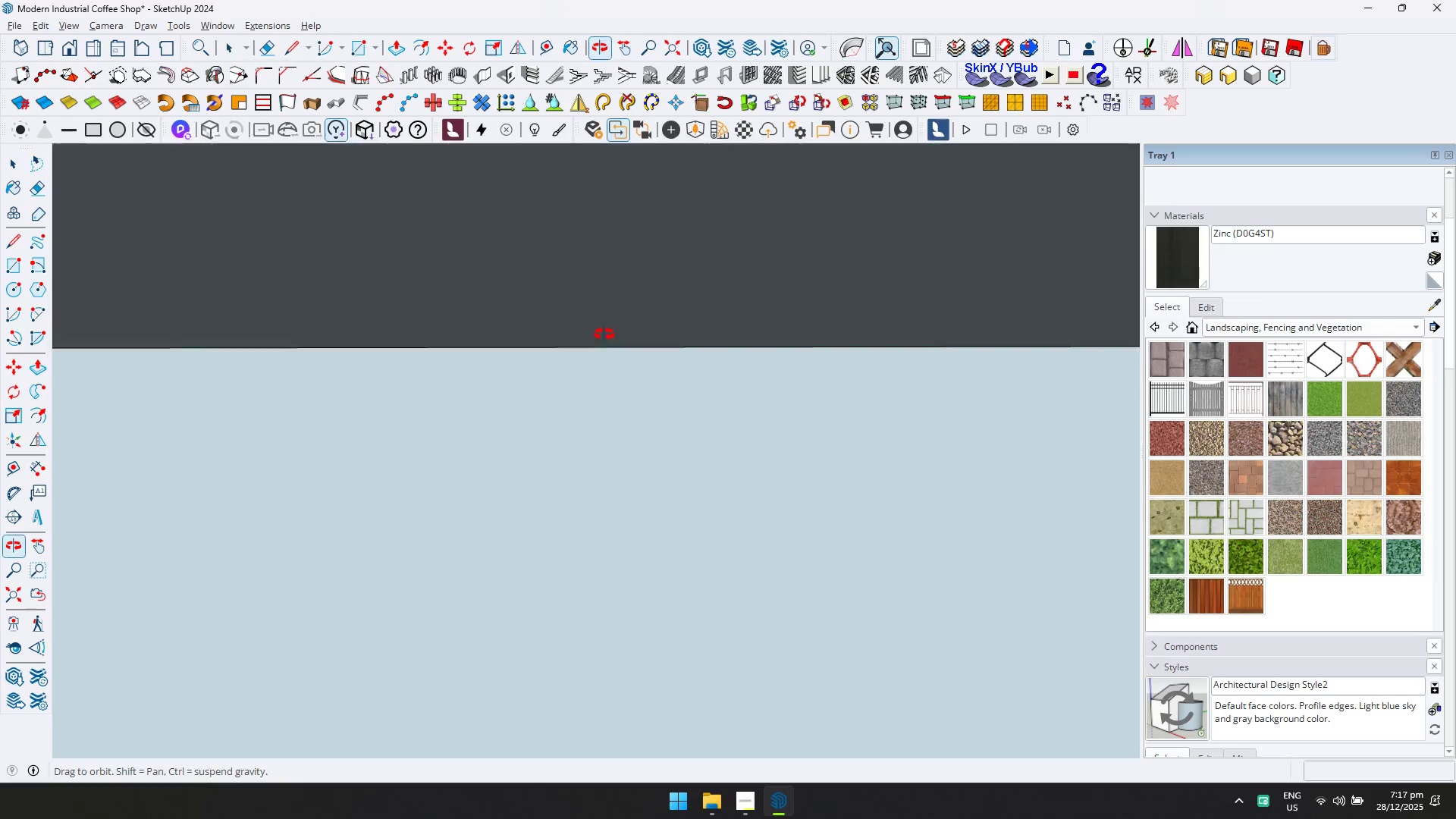 
scroll: coordinate [510, 570], scroll_direction: down, amount: 5.0
 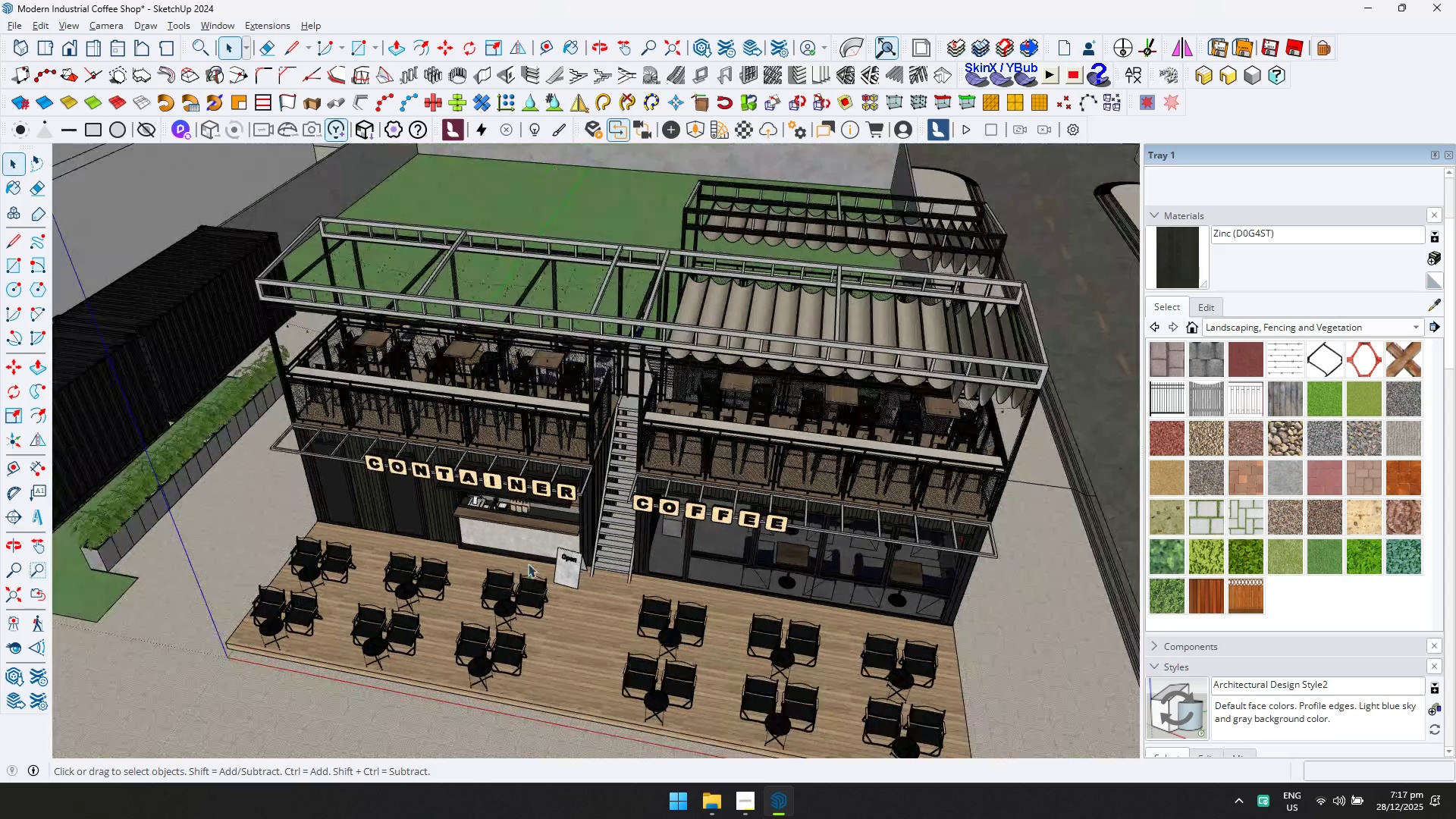 
scroll: coordinate [393, 622], scroll_direction: up, amount: 7.0
 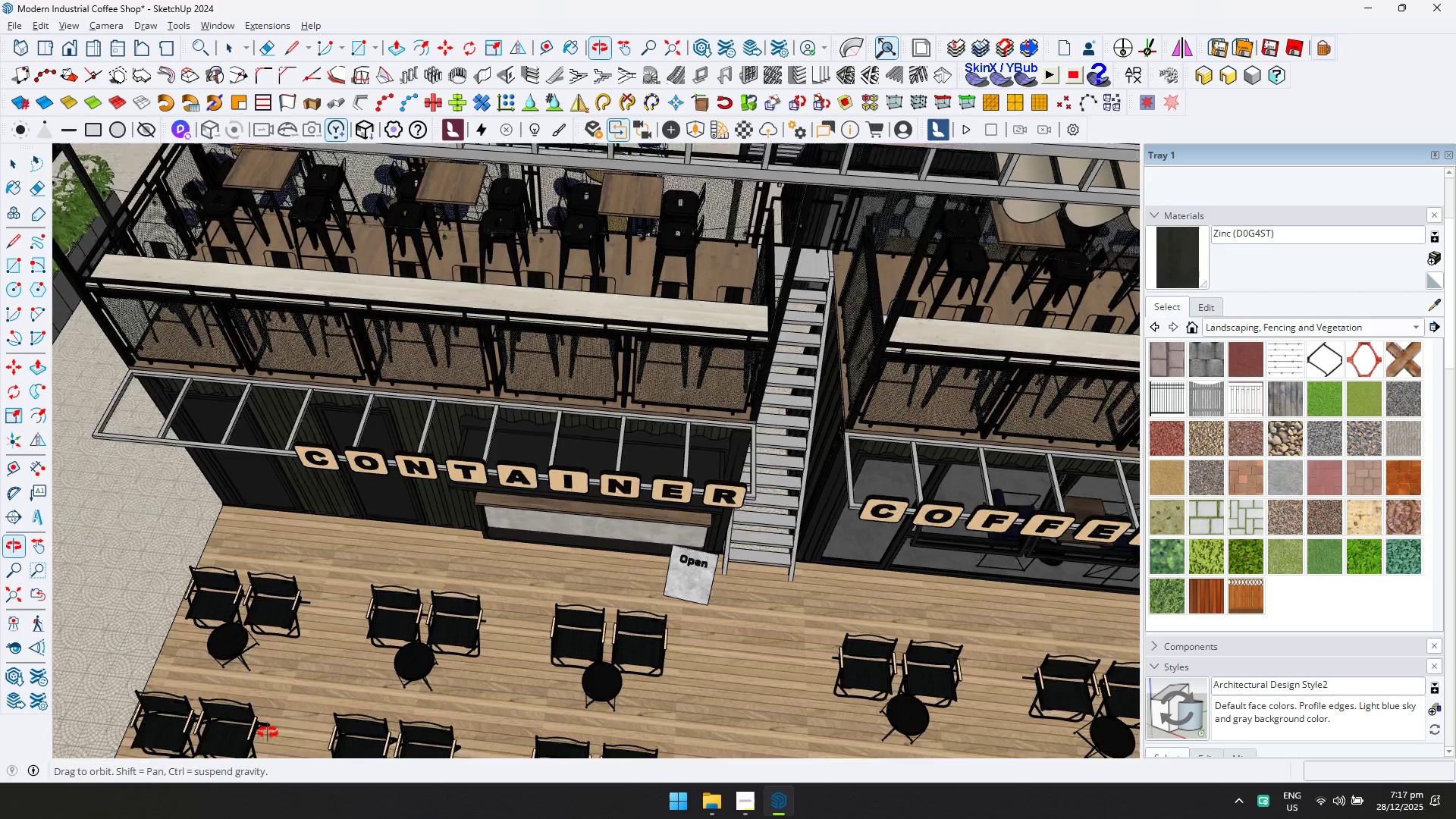 
key(Shift+ShiftLeft)
 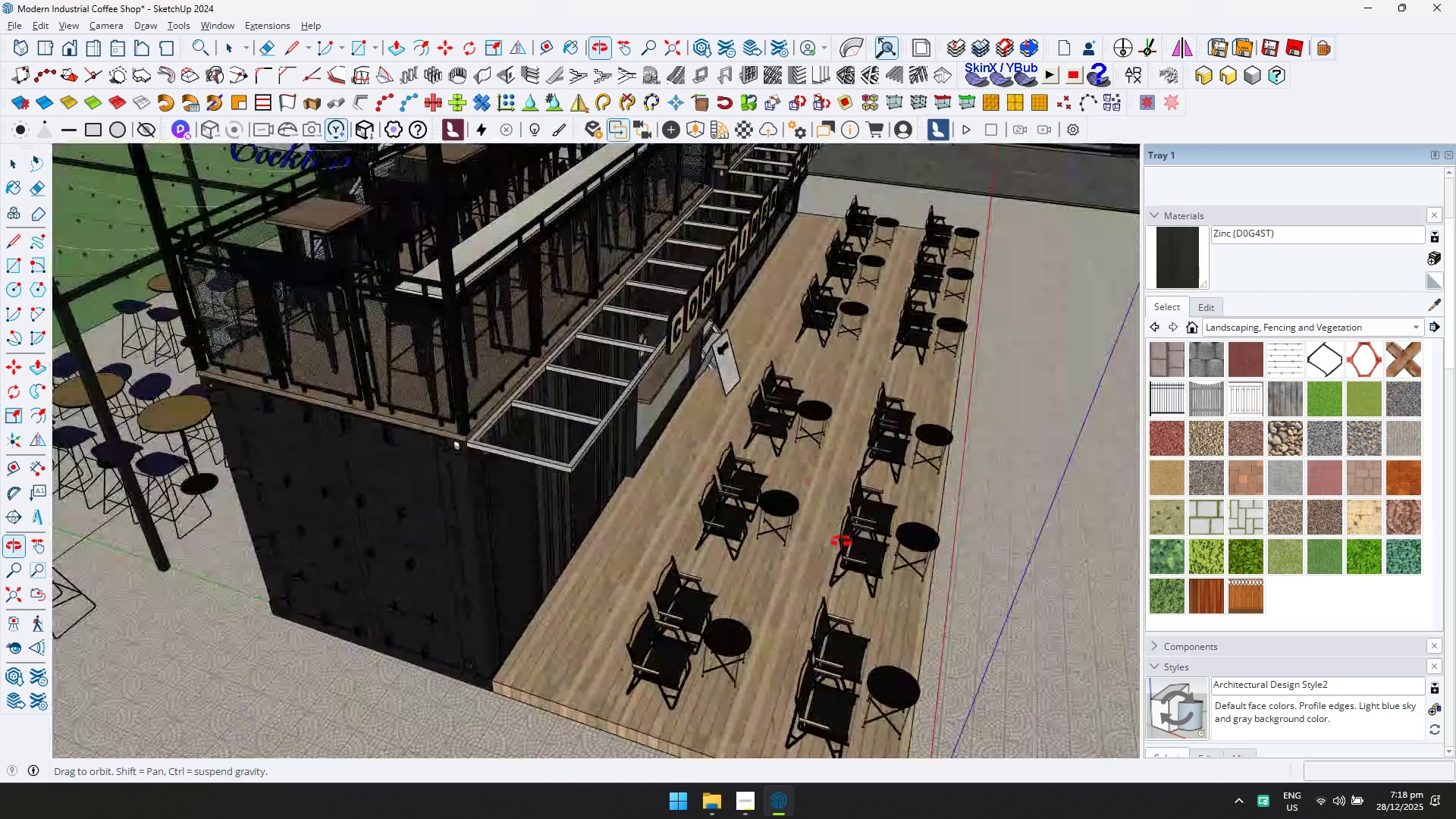 
key(Shift+ShiftLeft)
 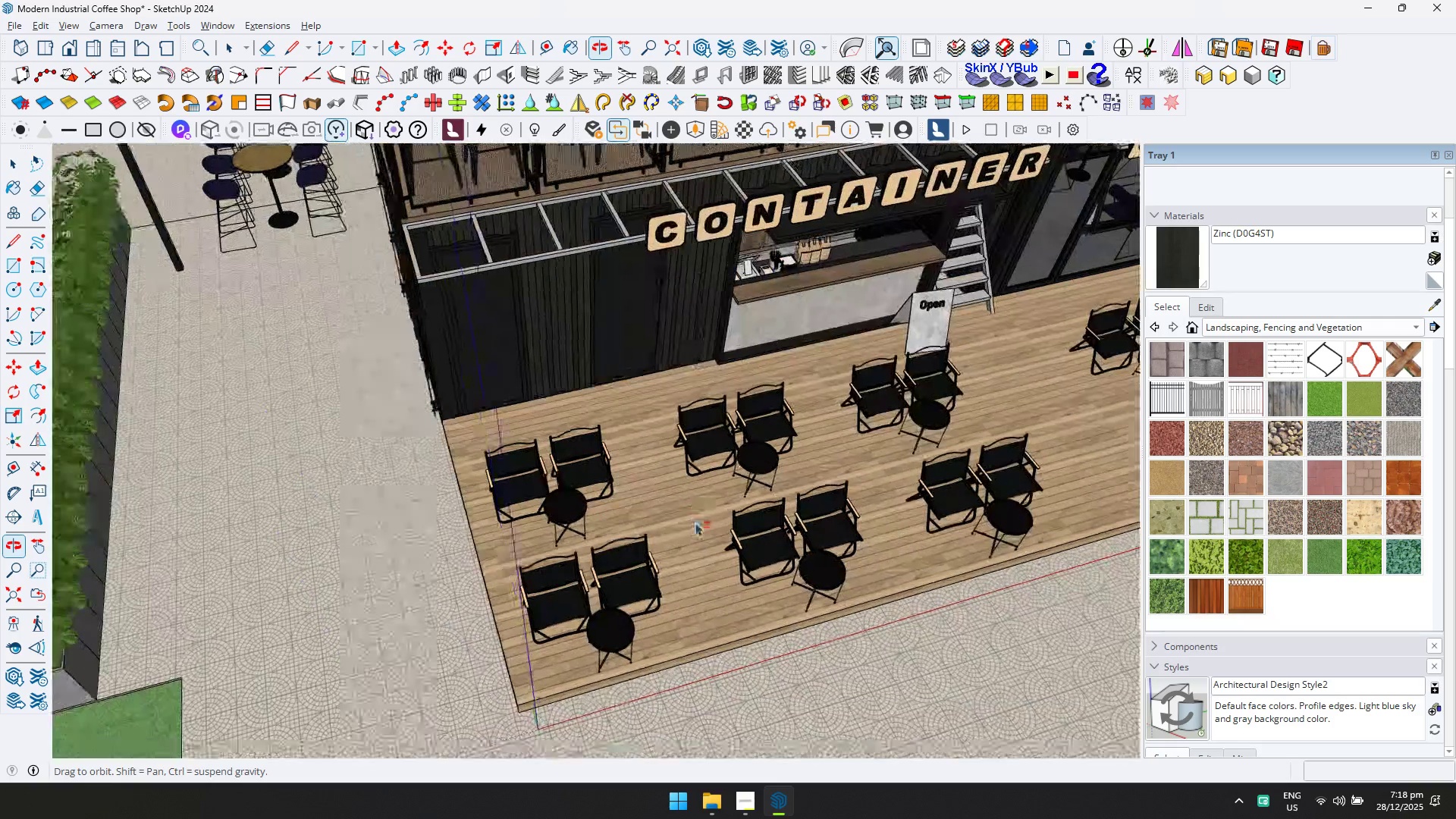 
left_click([604, 652])
 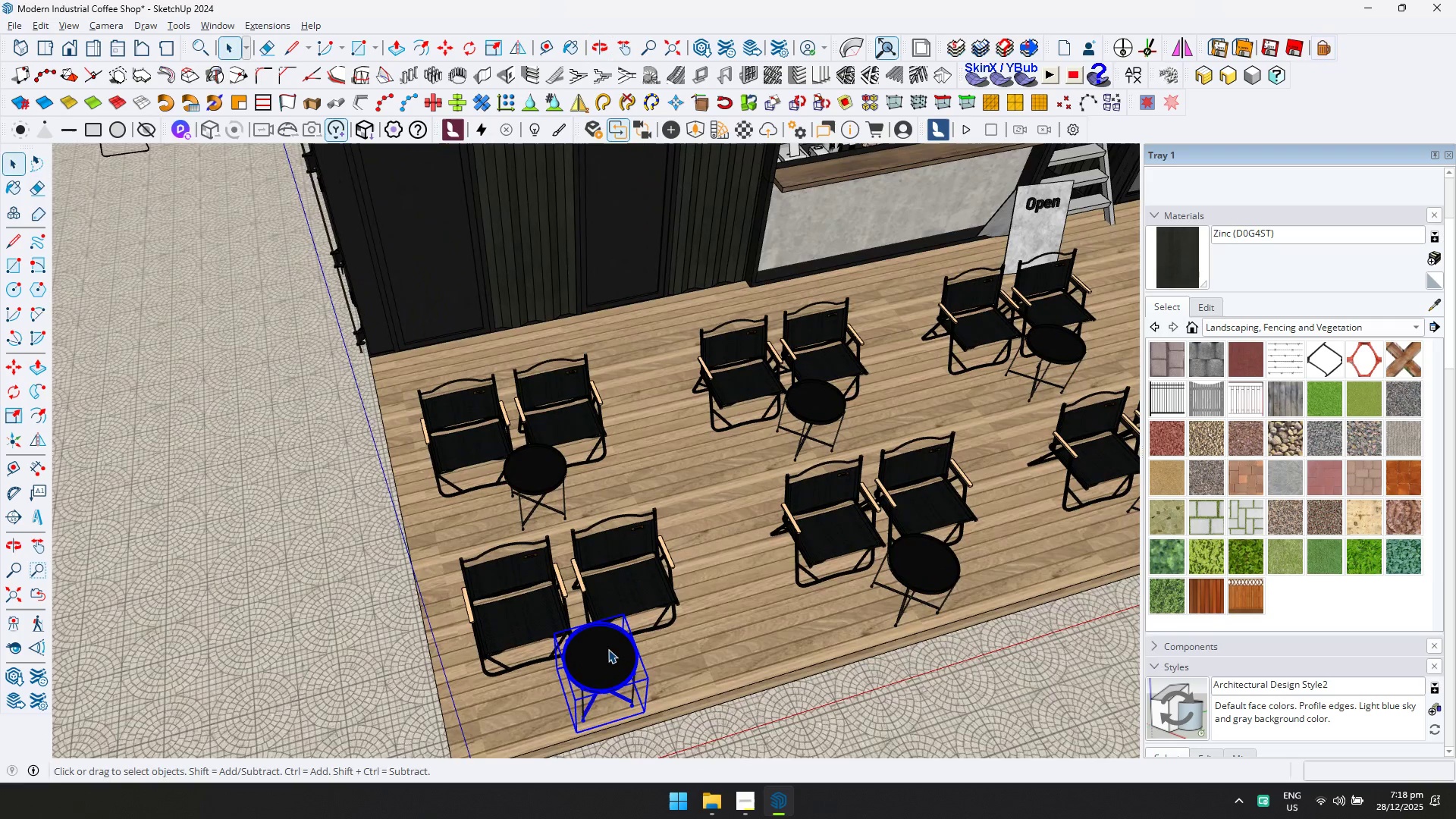 
scroll: coordinate [629, 582], scroll_direction: up, amount: 4.0
 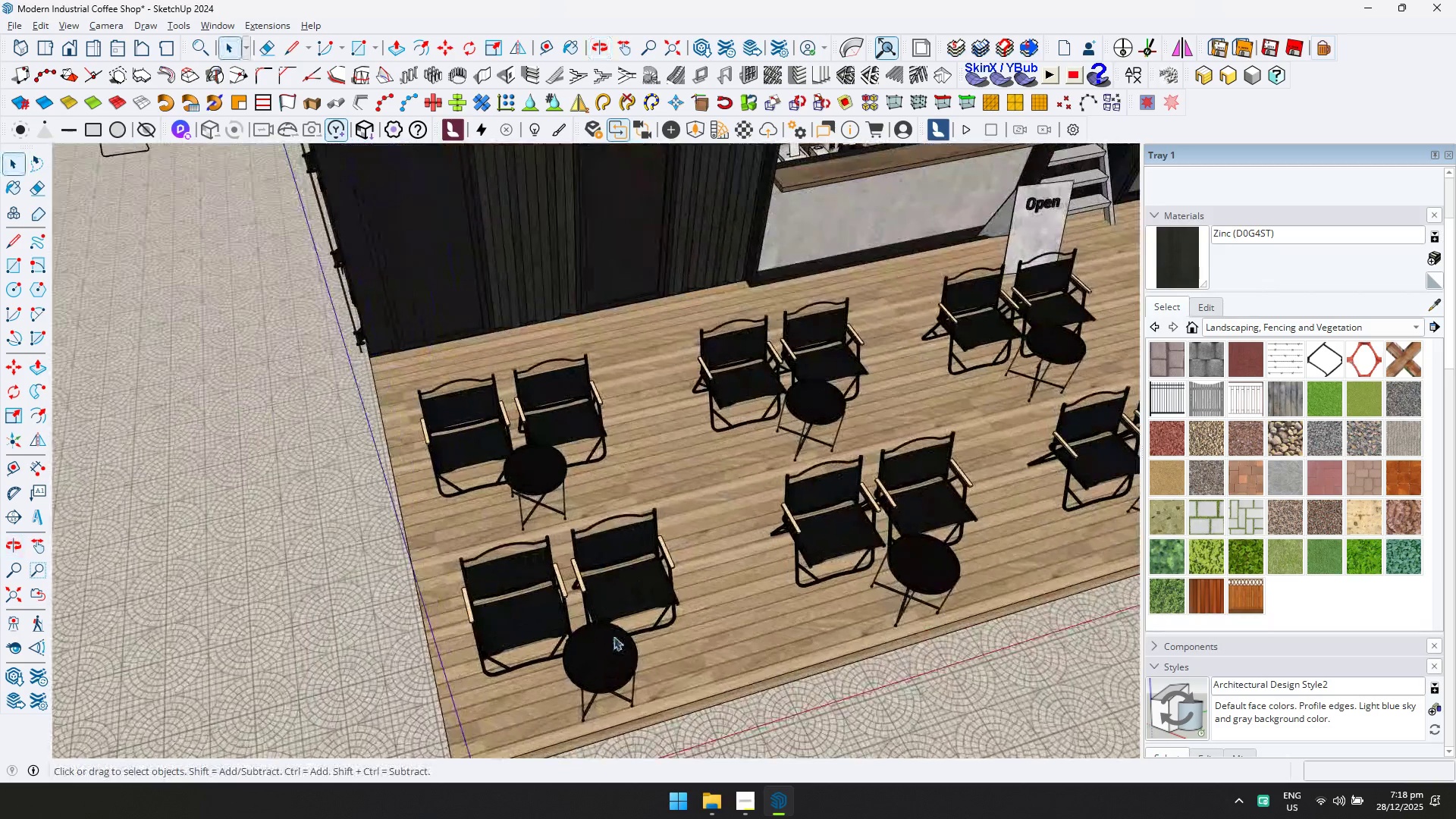 
key(Delete)
 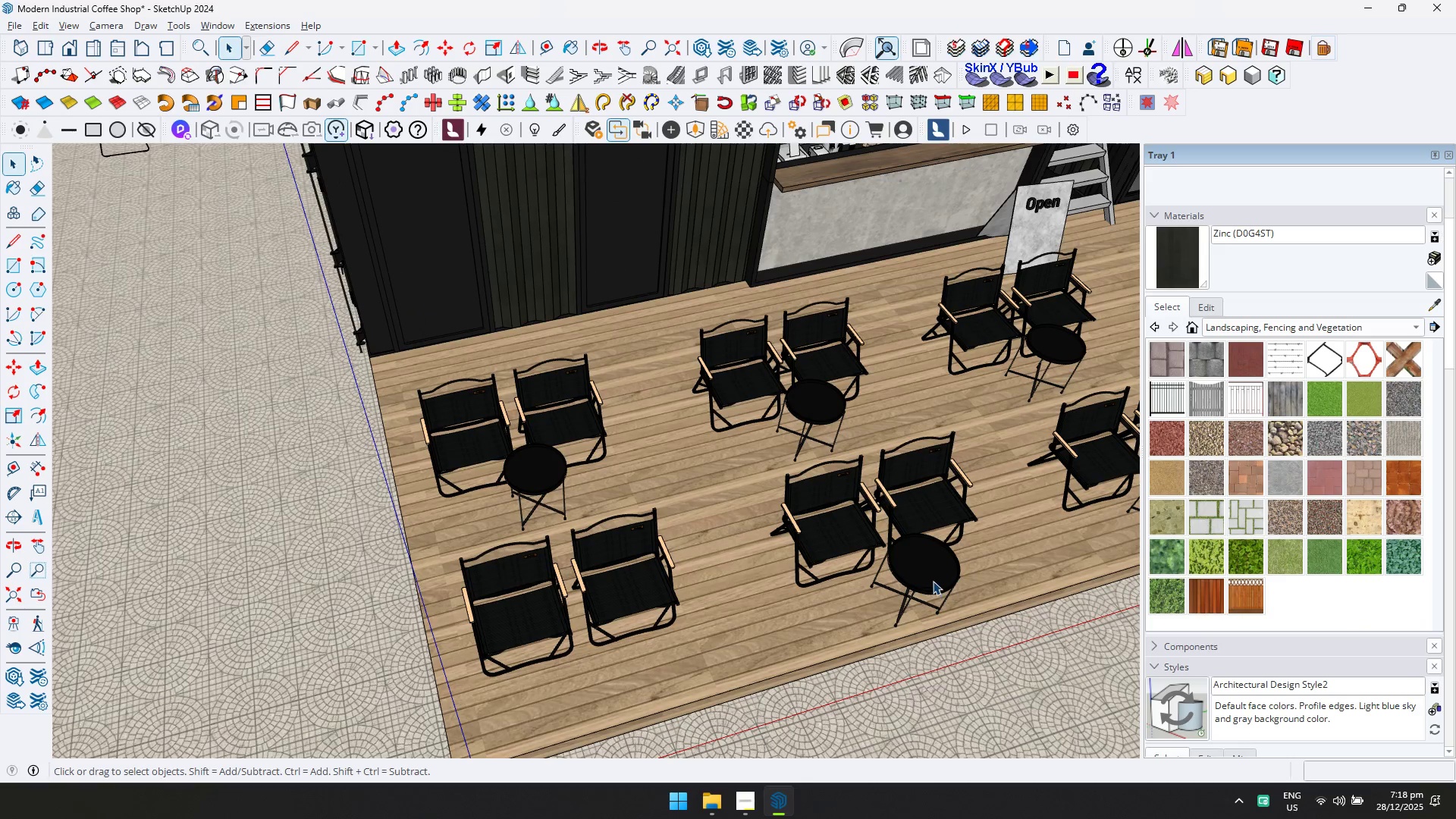 
hold_key(key=ShiftLeft, duration=0.33)
scroll: coordinate [930, 577], scroll_direction: down, amount: 5.0
 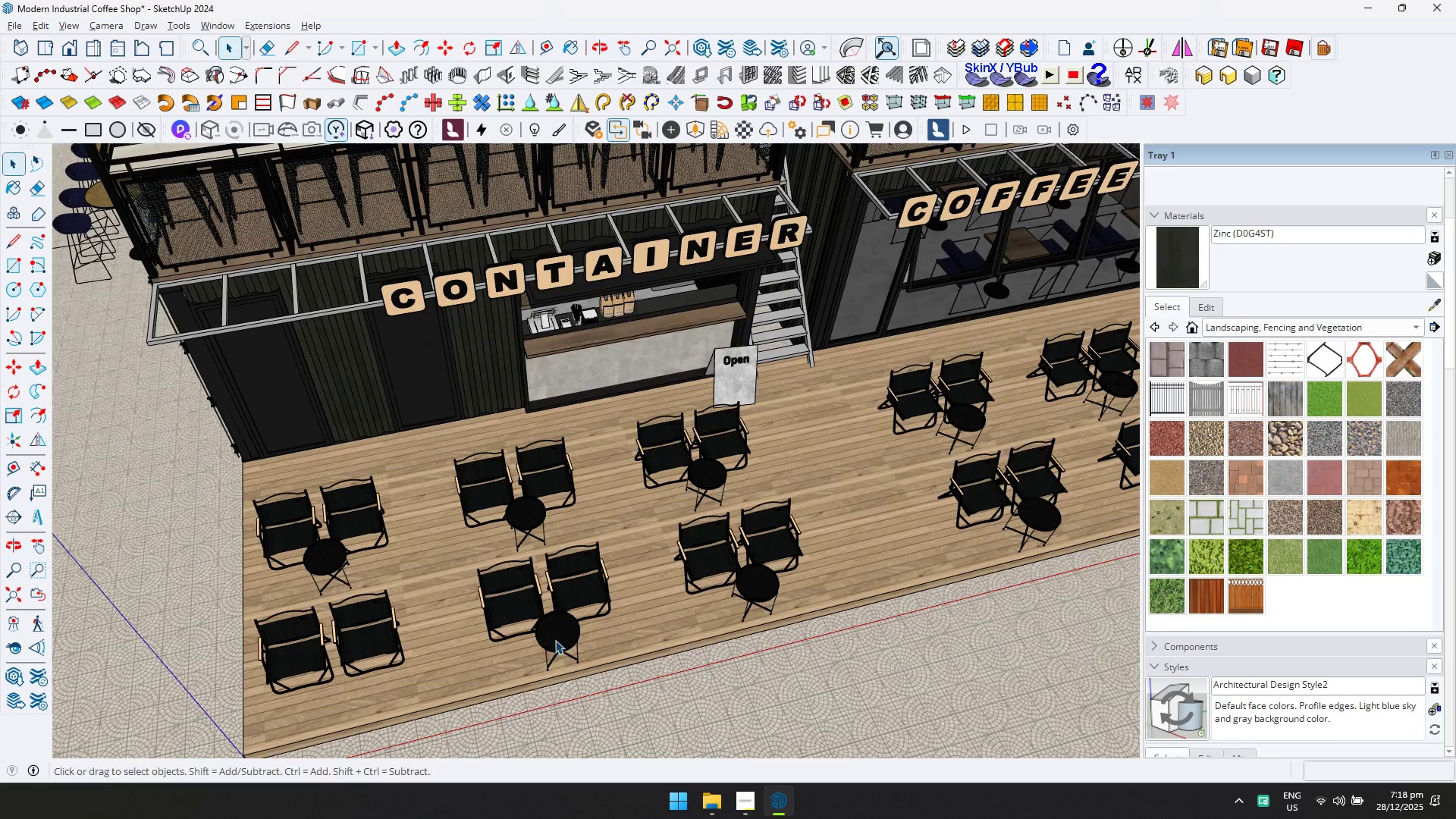 
scroll: coordinate [558, 635], scroll_direction: up, amount: 3.0
 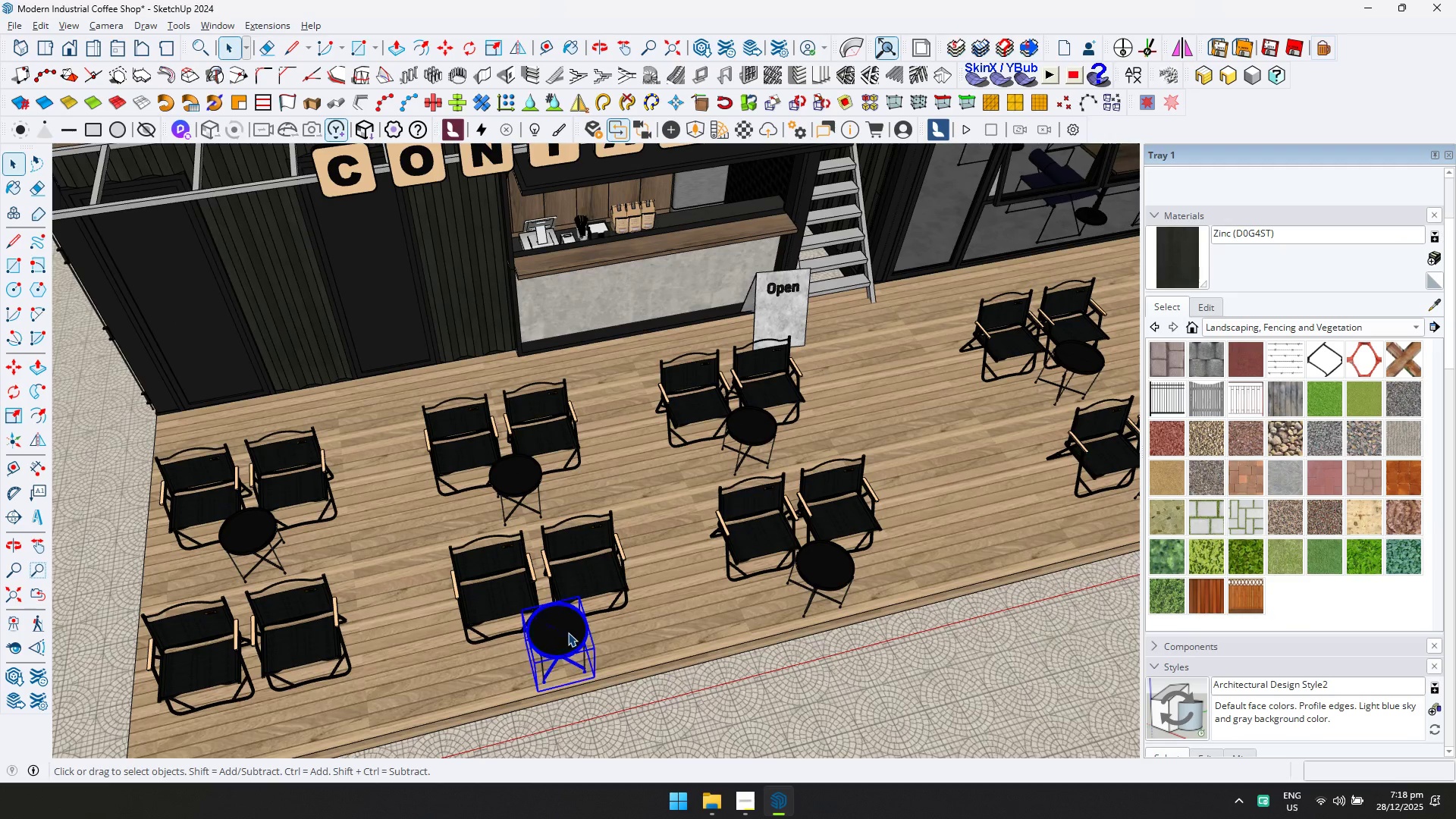 
scroll: coordinate [734, 590], scroll_direction: down, amount: 3.0
 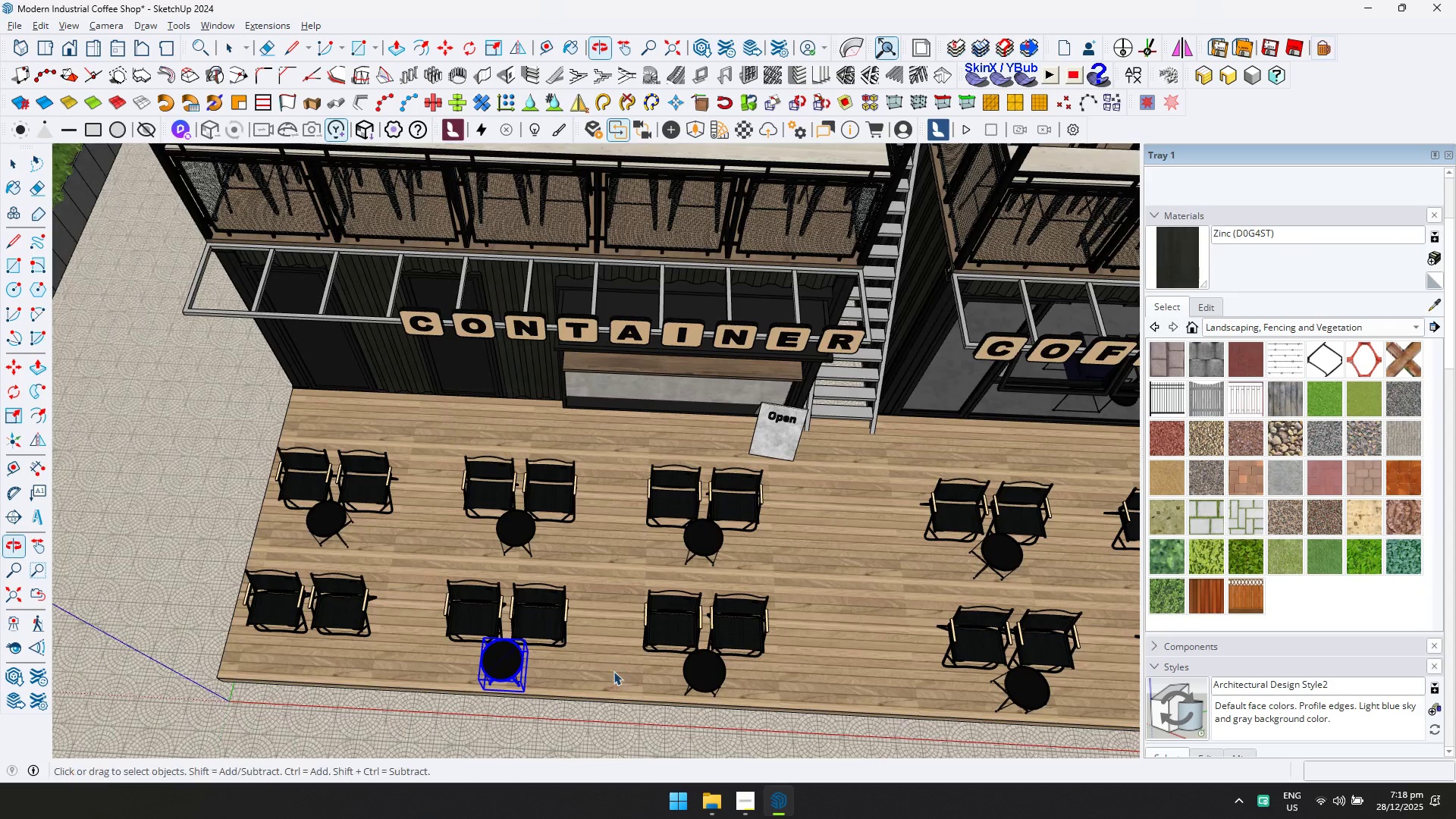 
key(Shift+ShiftLeft)
 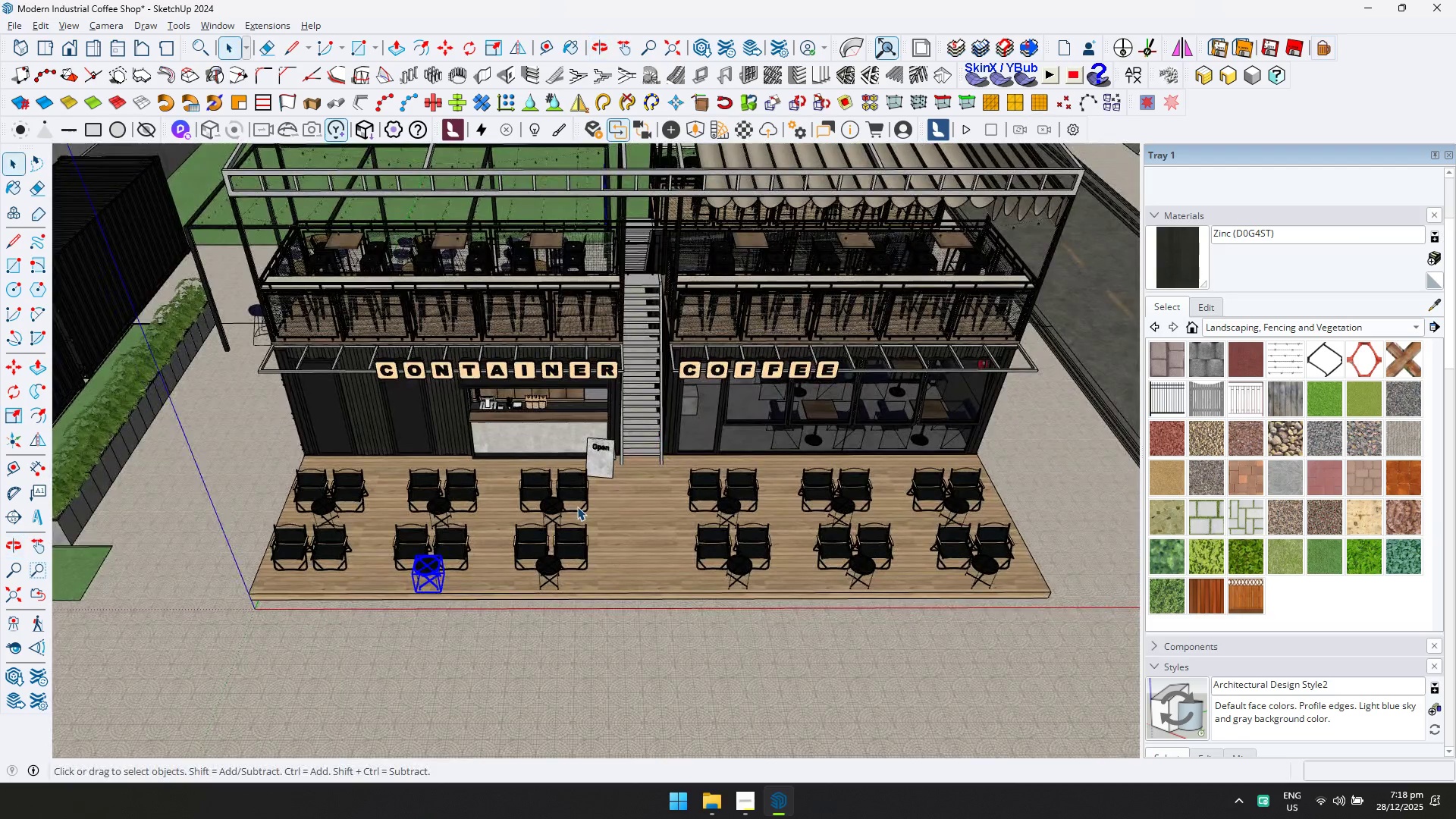 
scroll: coordinate [609, 660], scroll_direction: down, amount: 6.0
 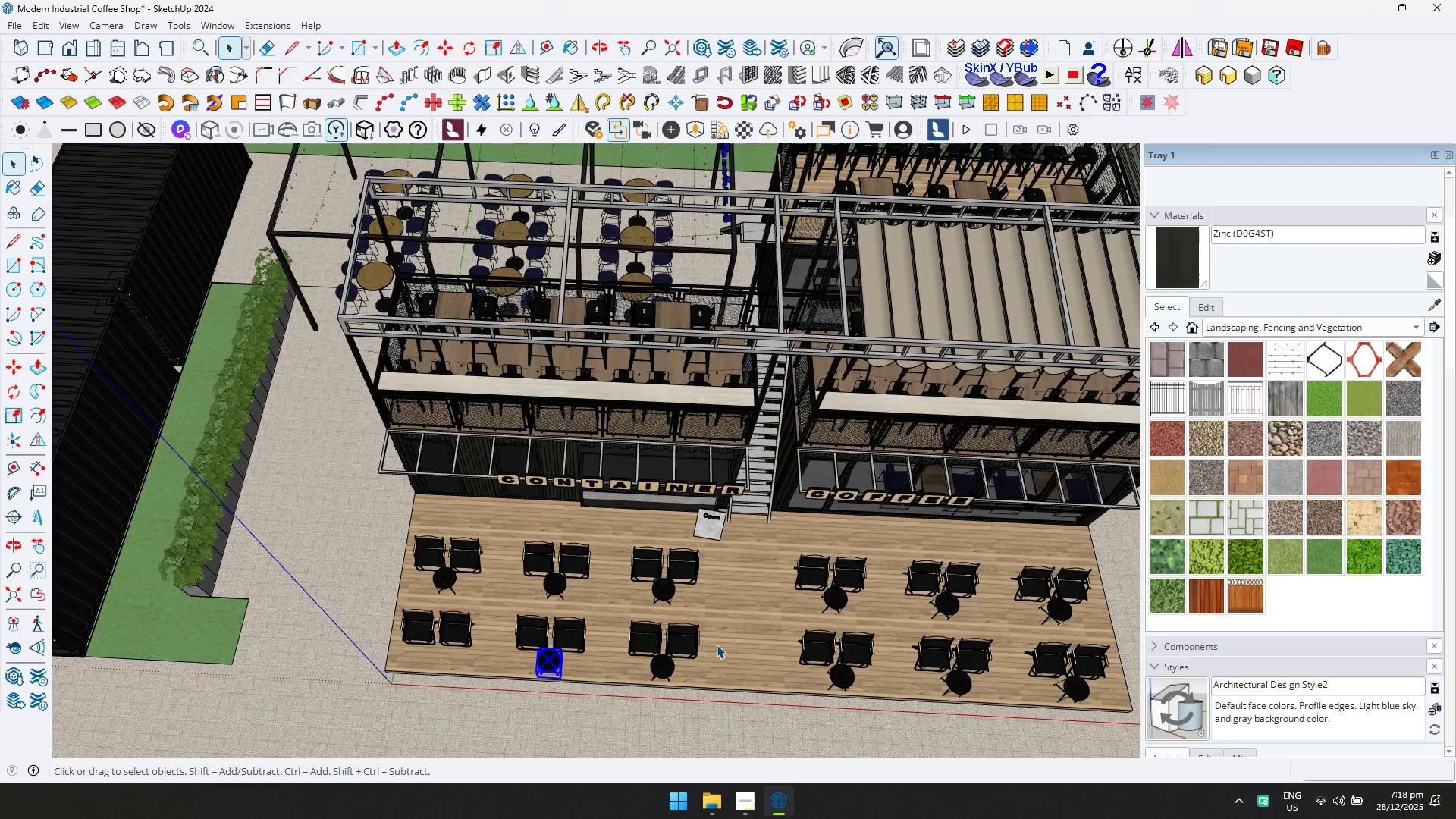 
key(Control+Z)
 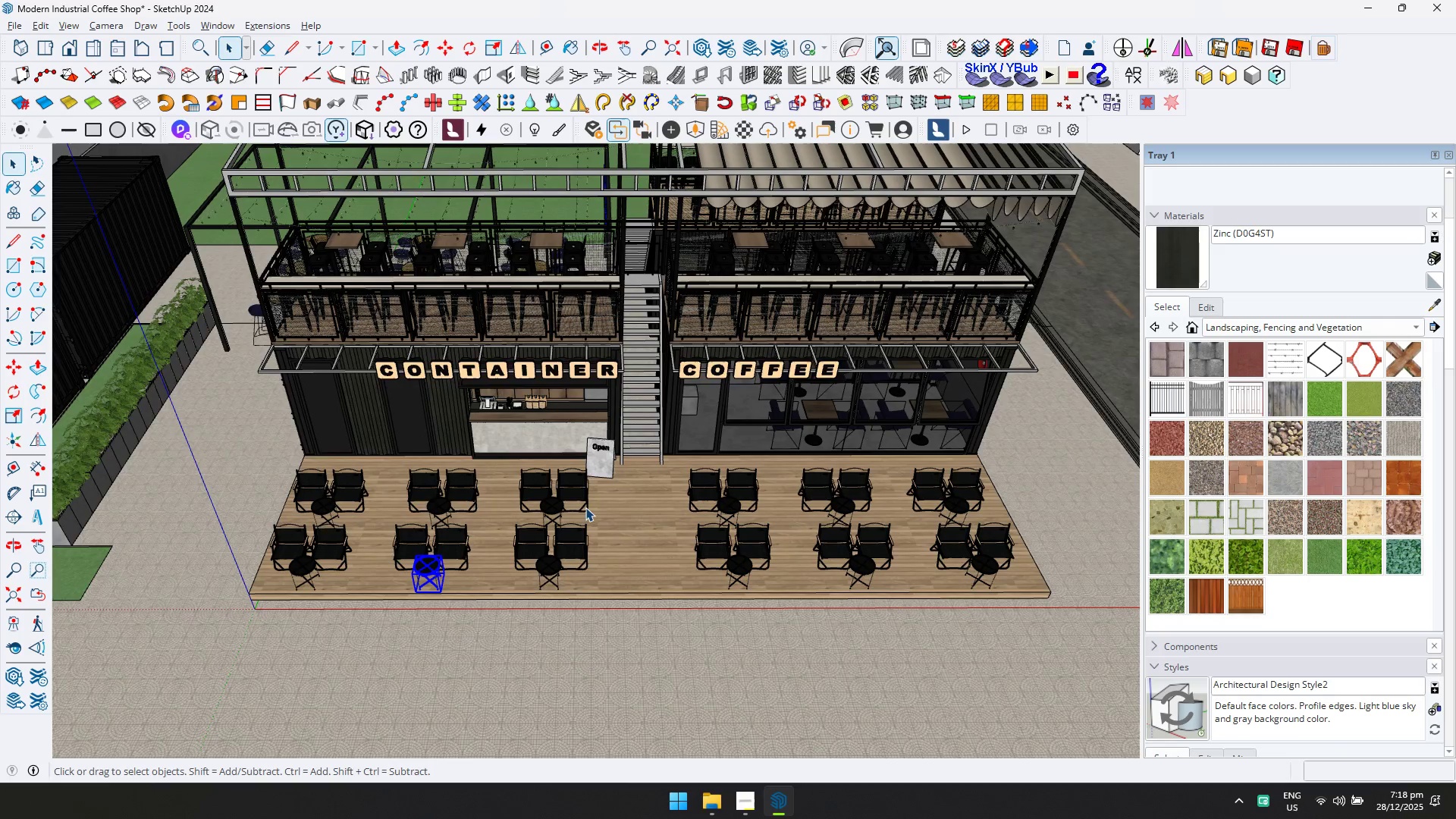 
scroll: coordinate [646, 469], scroll_direction: down, amount: 3.0
 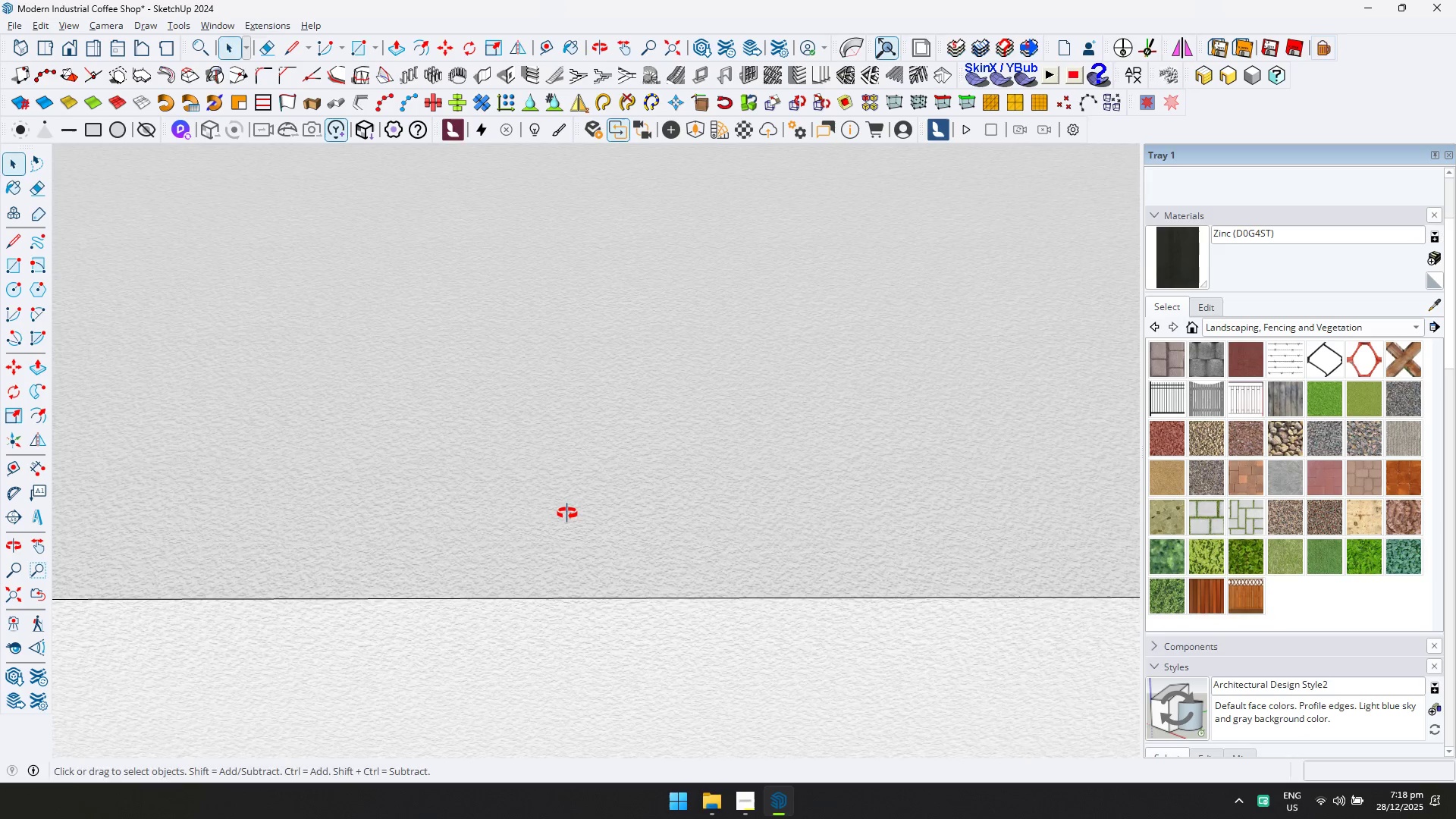 
scroll: coordinate [457, 467], scroll_direction: up, amount: 7.0
 